 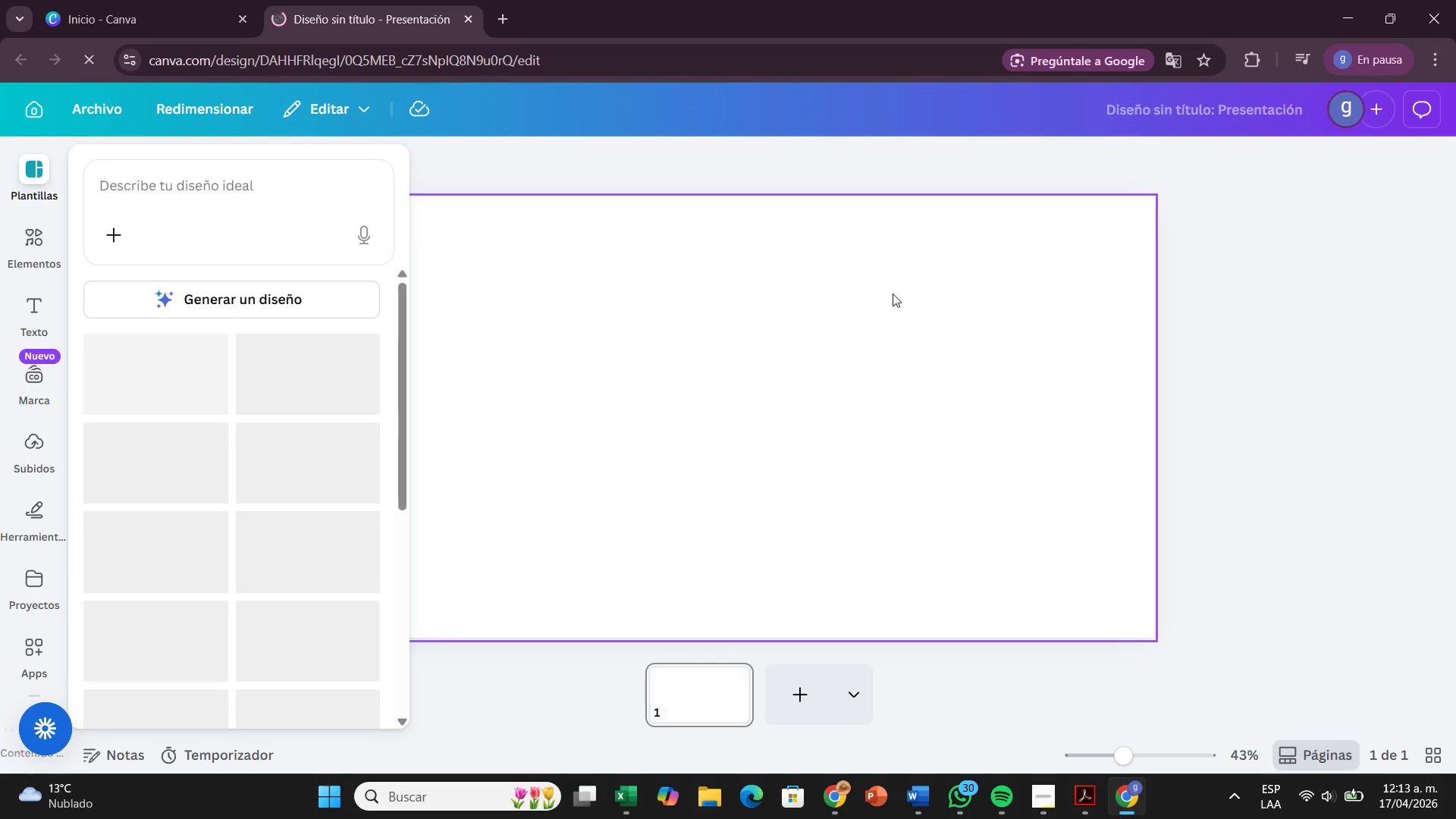 
left_click([404, 259])
 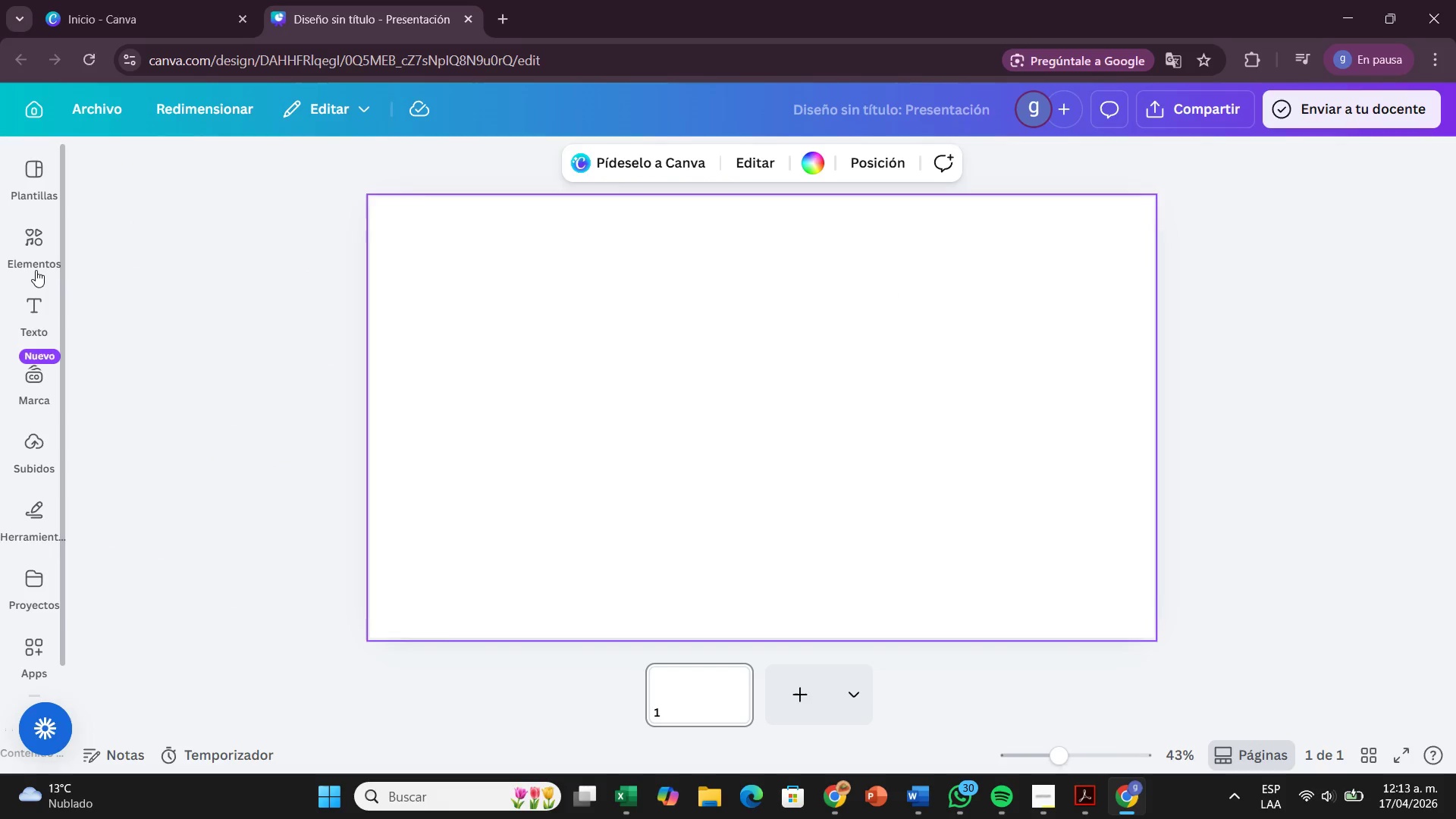 
mouse_move([71, 240])
 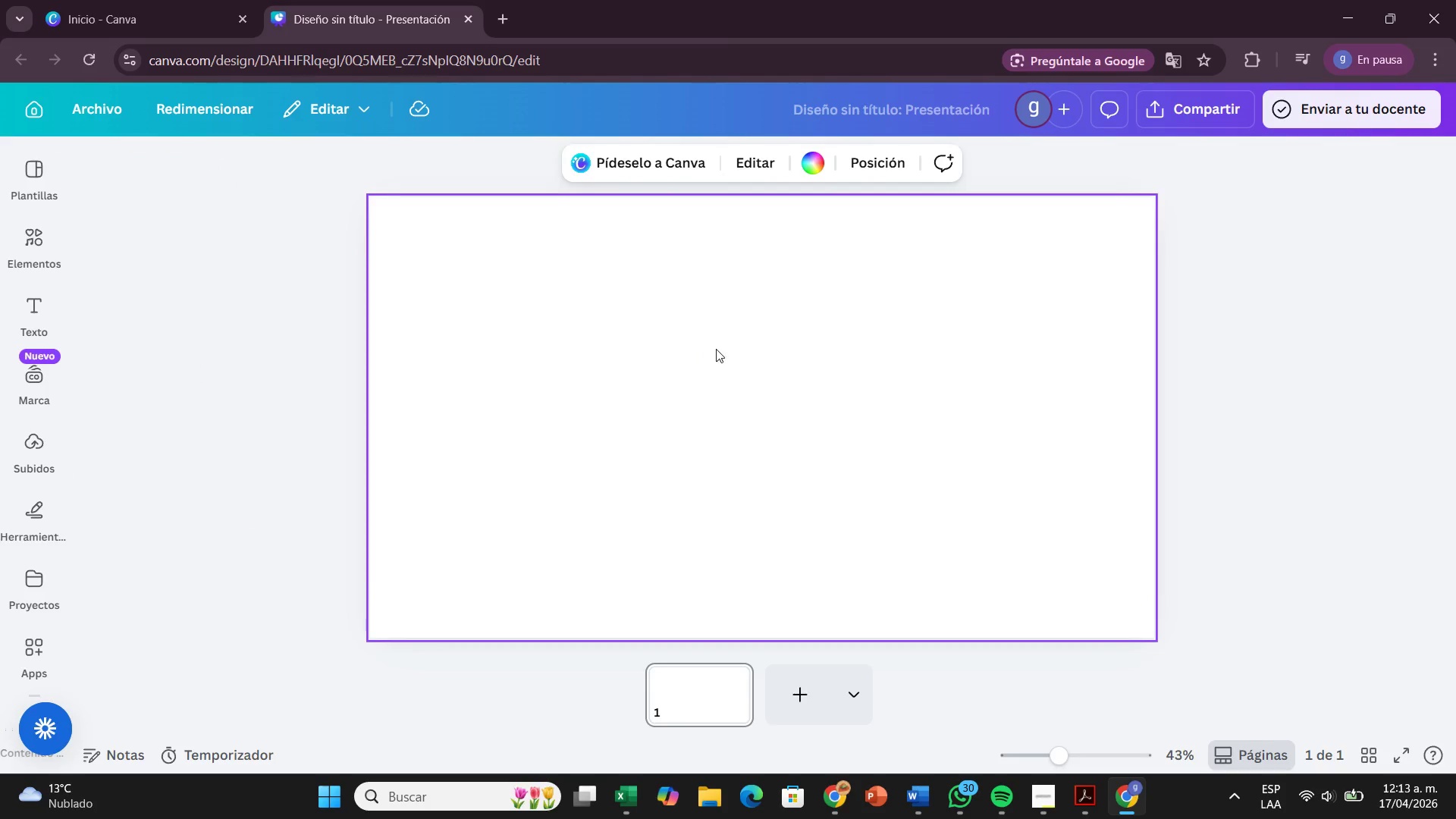 
left_click([716, 349])
 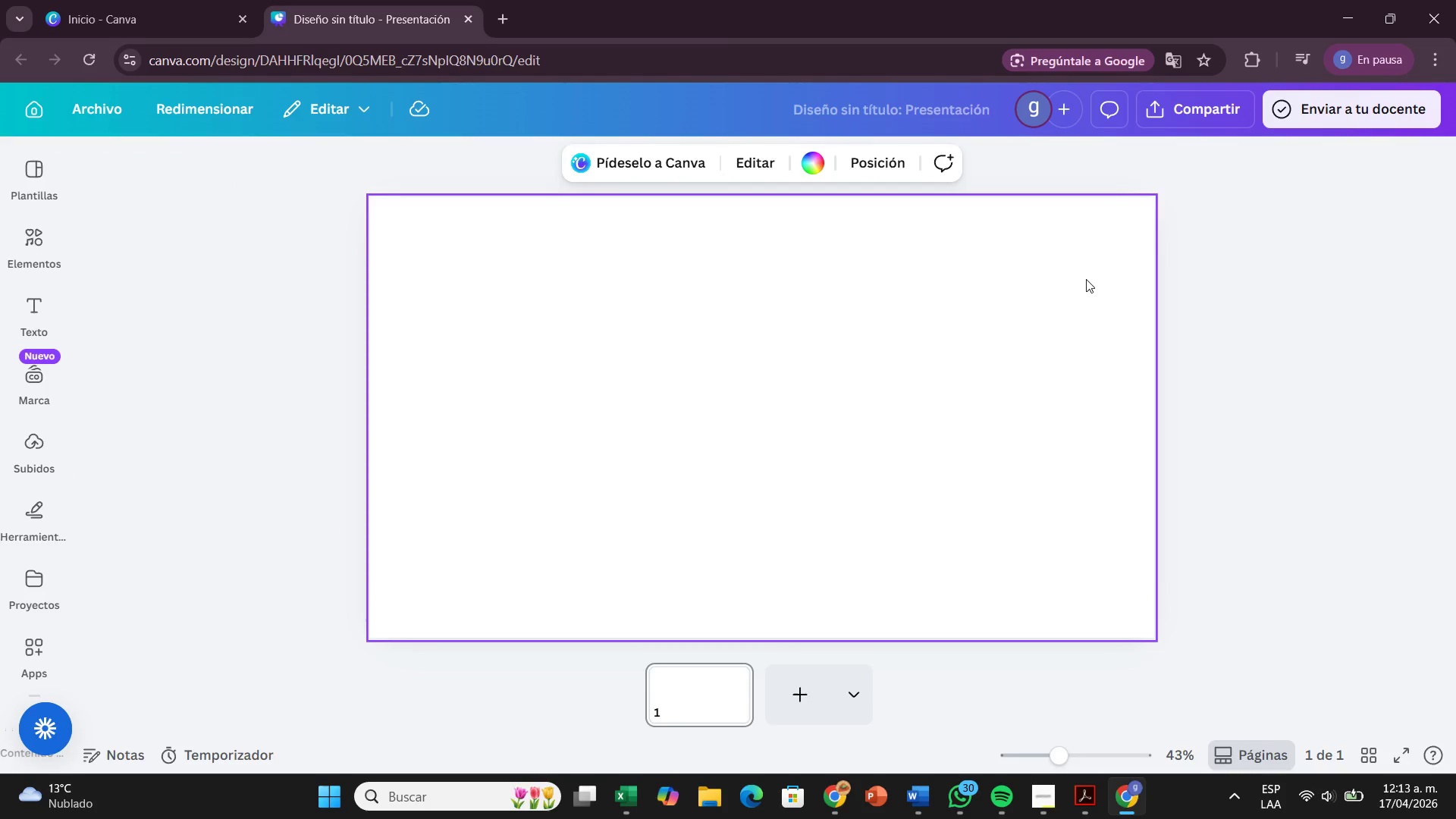 
wait(12.31)
 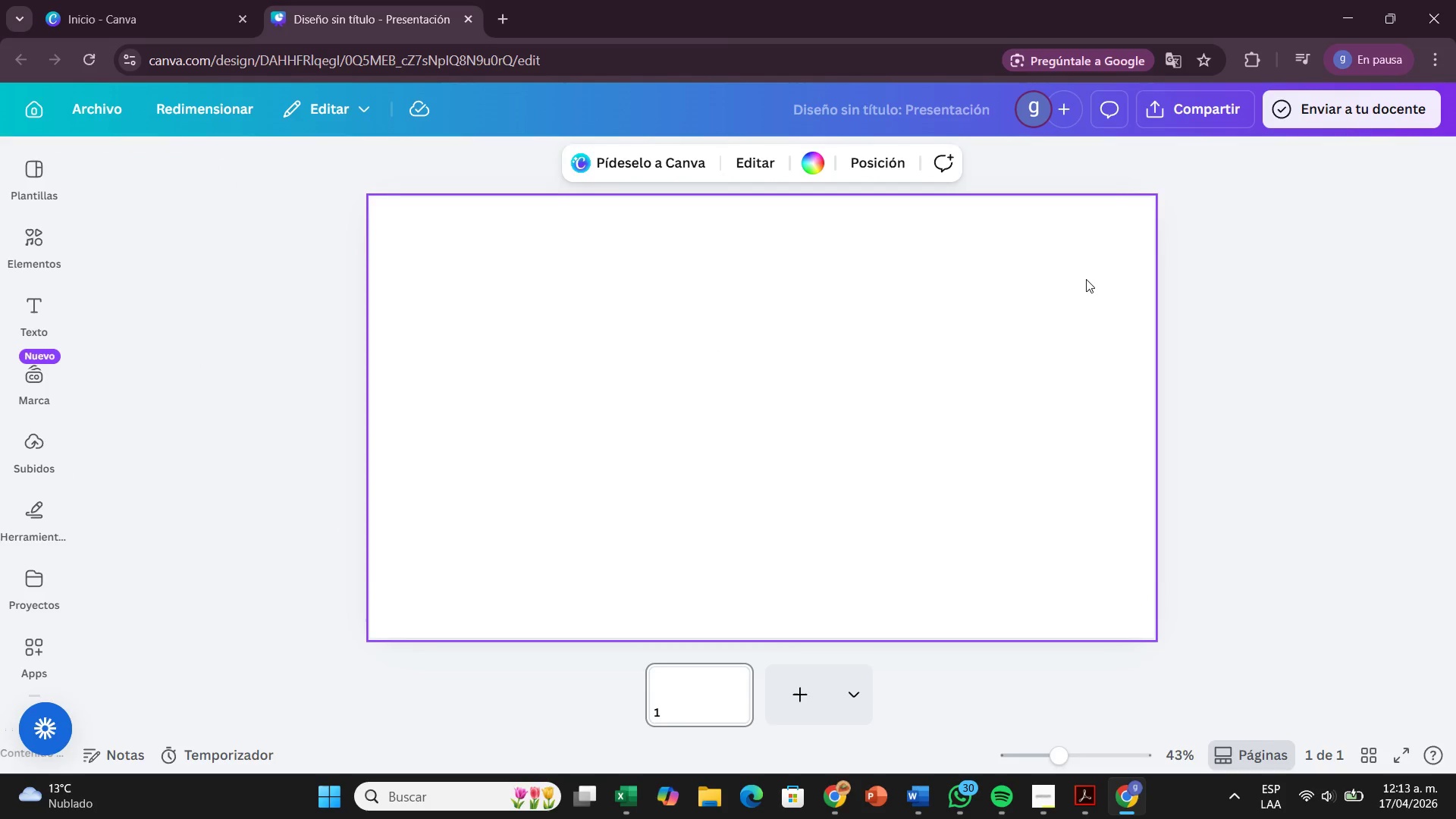 
left_click([928, 242])
 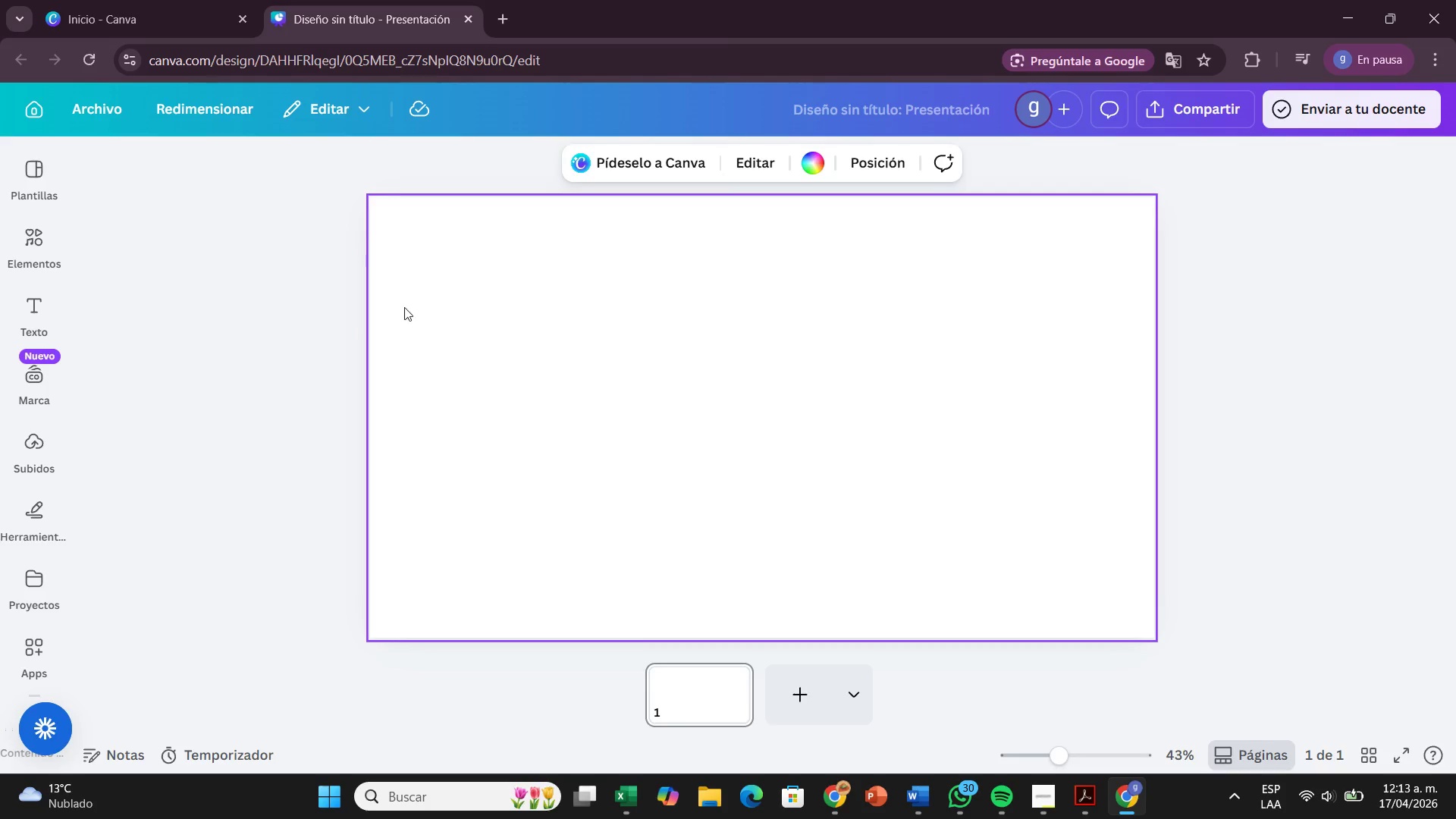 
mouse_move([20, 256])
 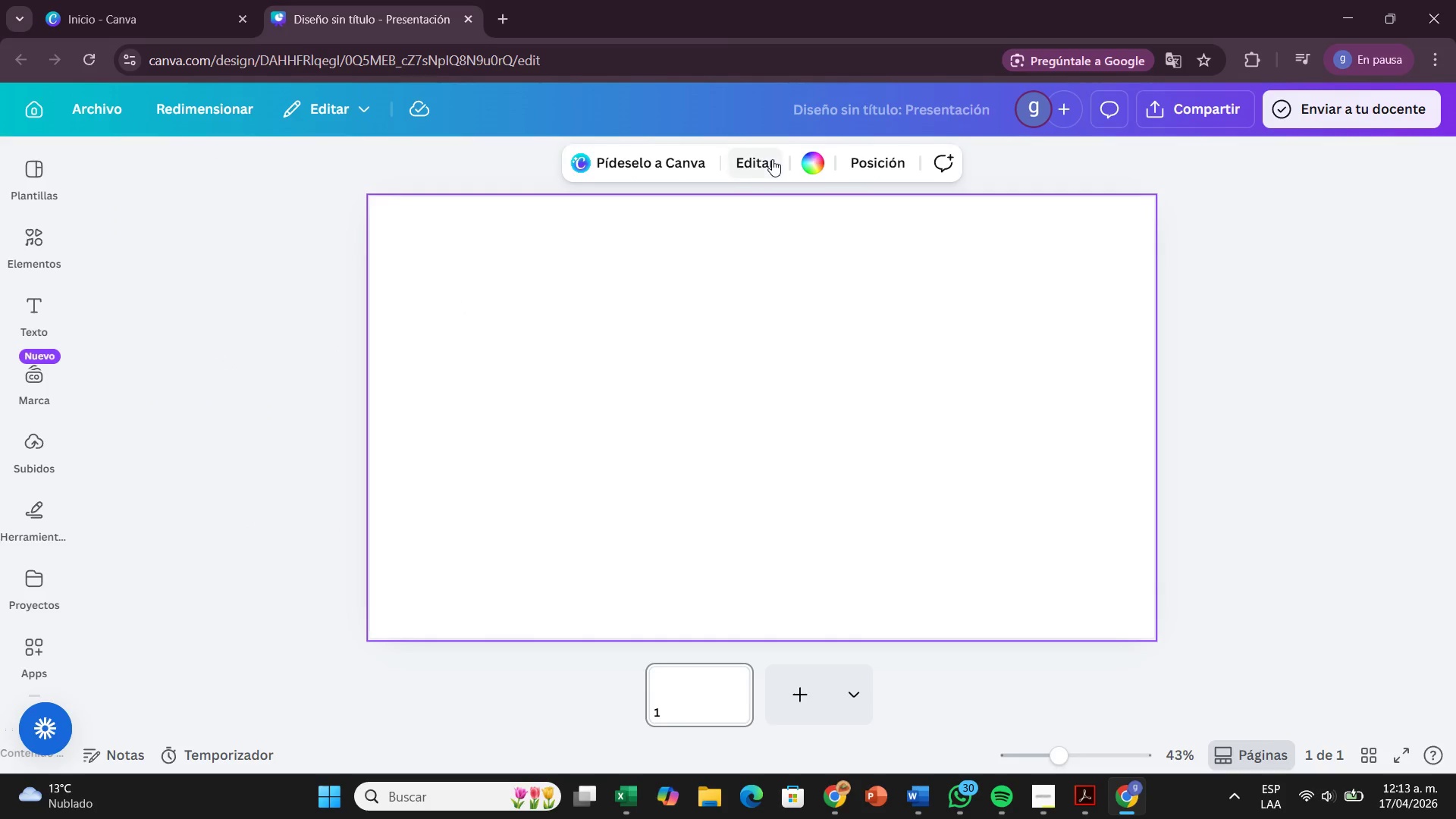 
left_click([806, 161])
 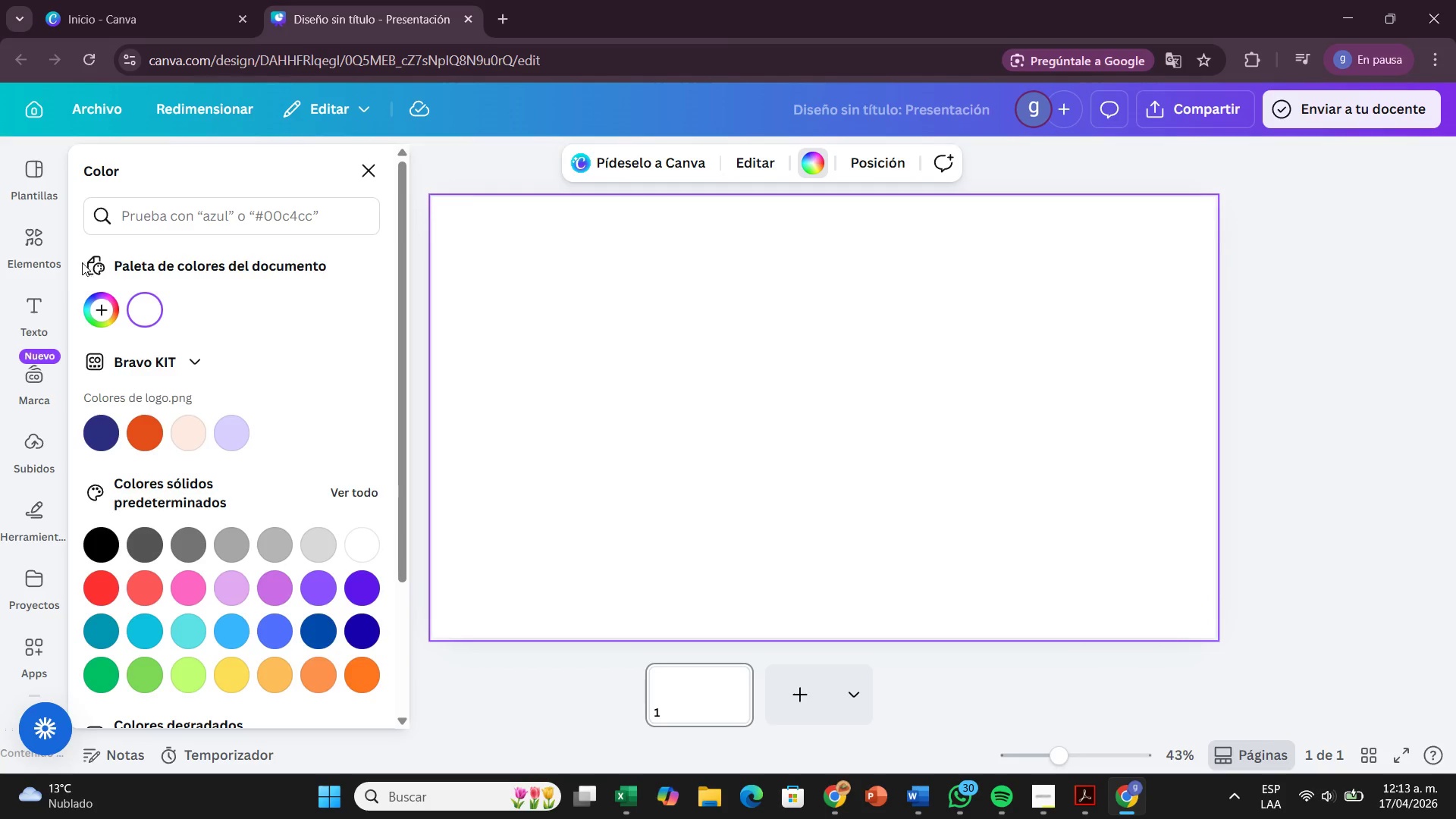 
left_click([97, 312])
 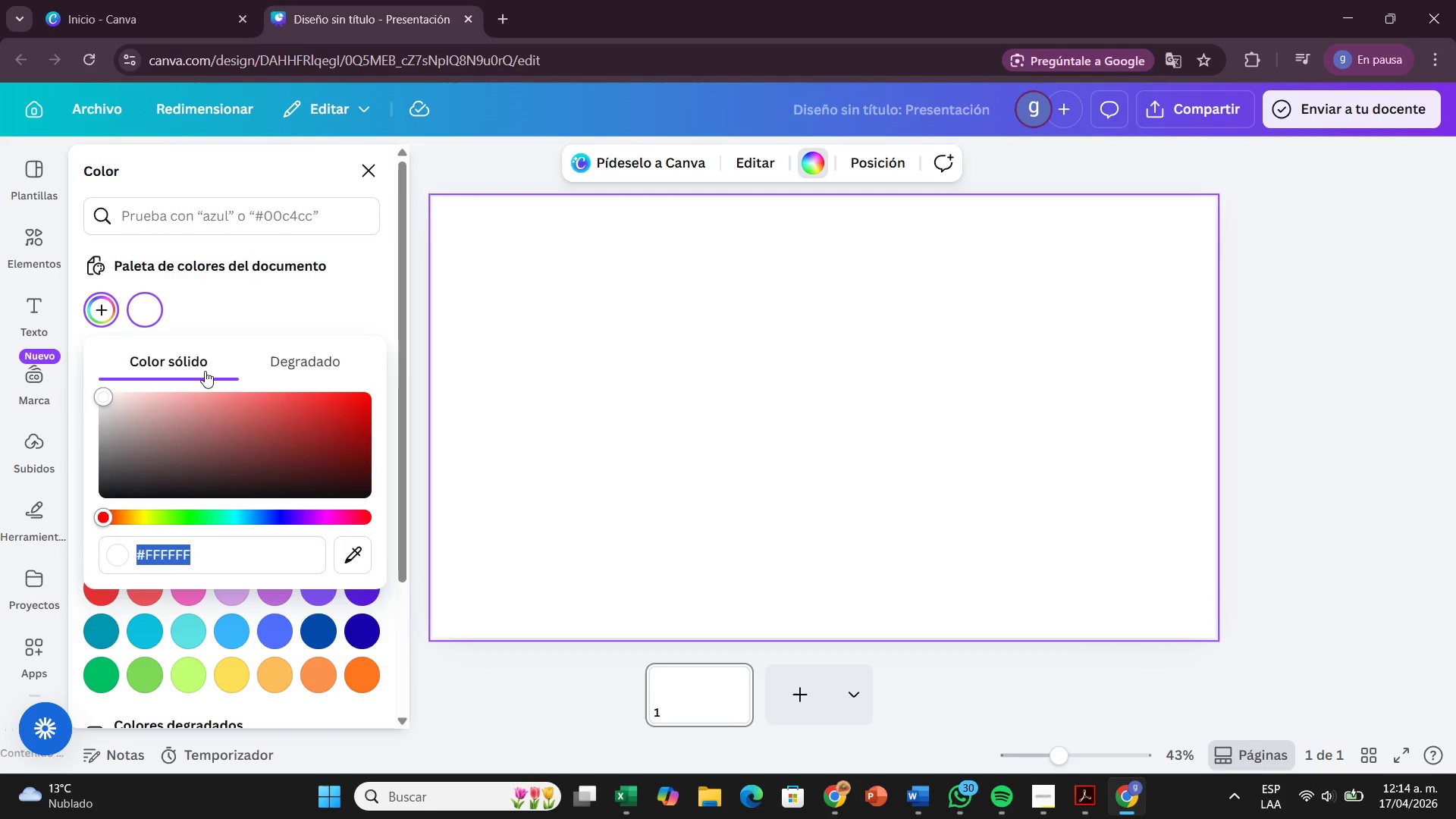 
wait(11.25)
 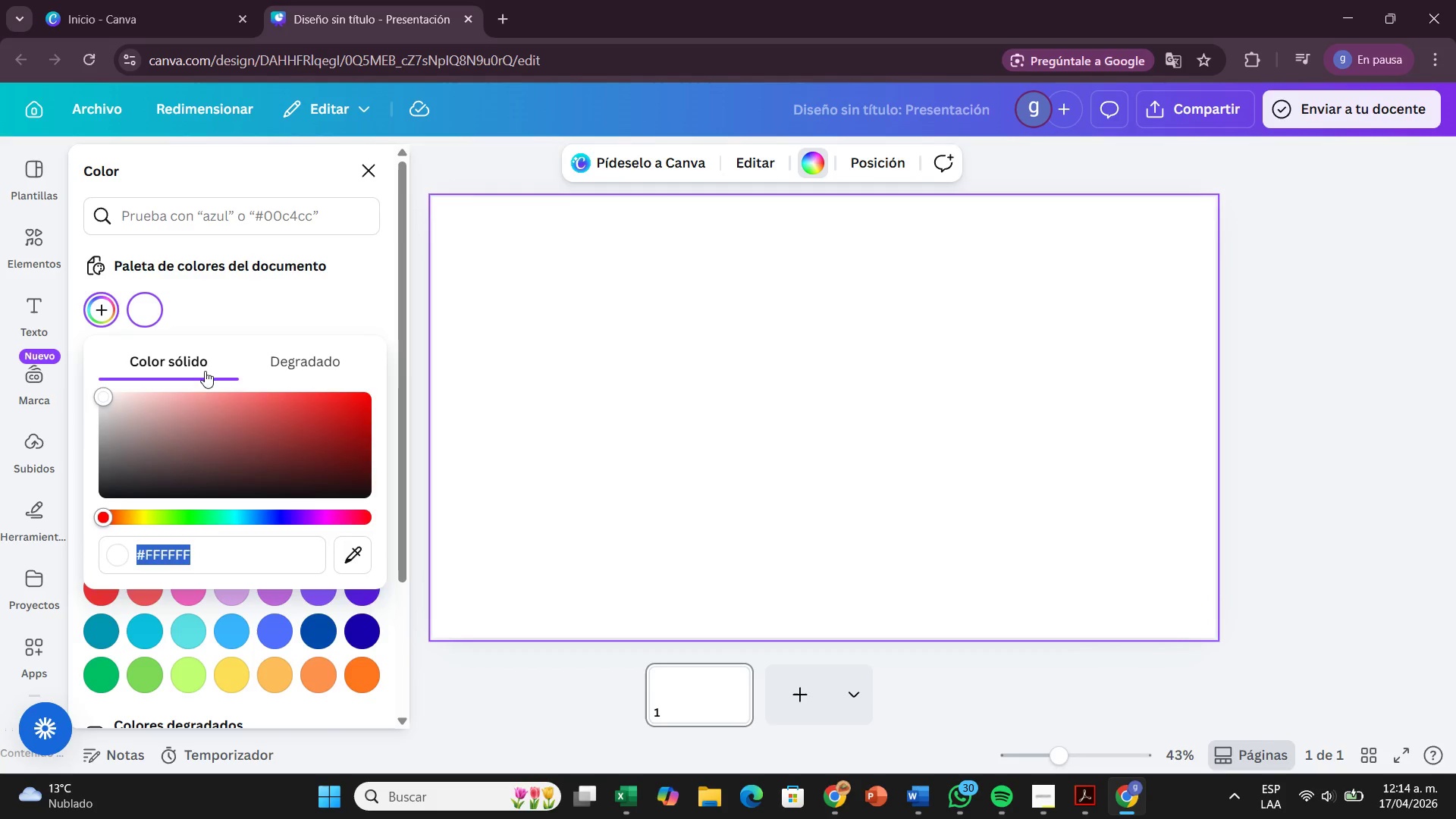 
left_click([187, 554])
 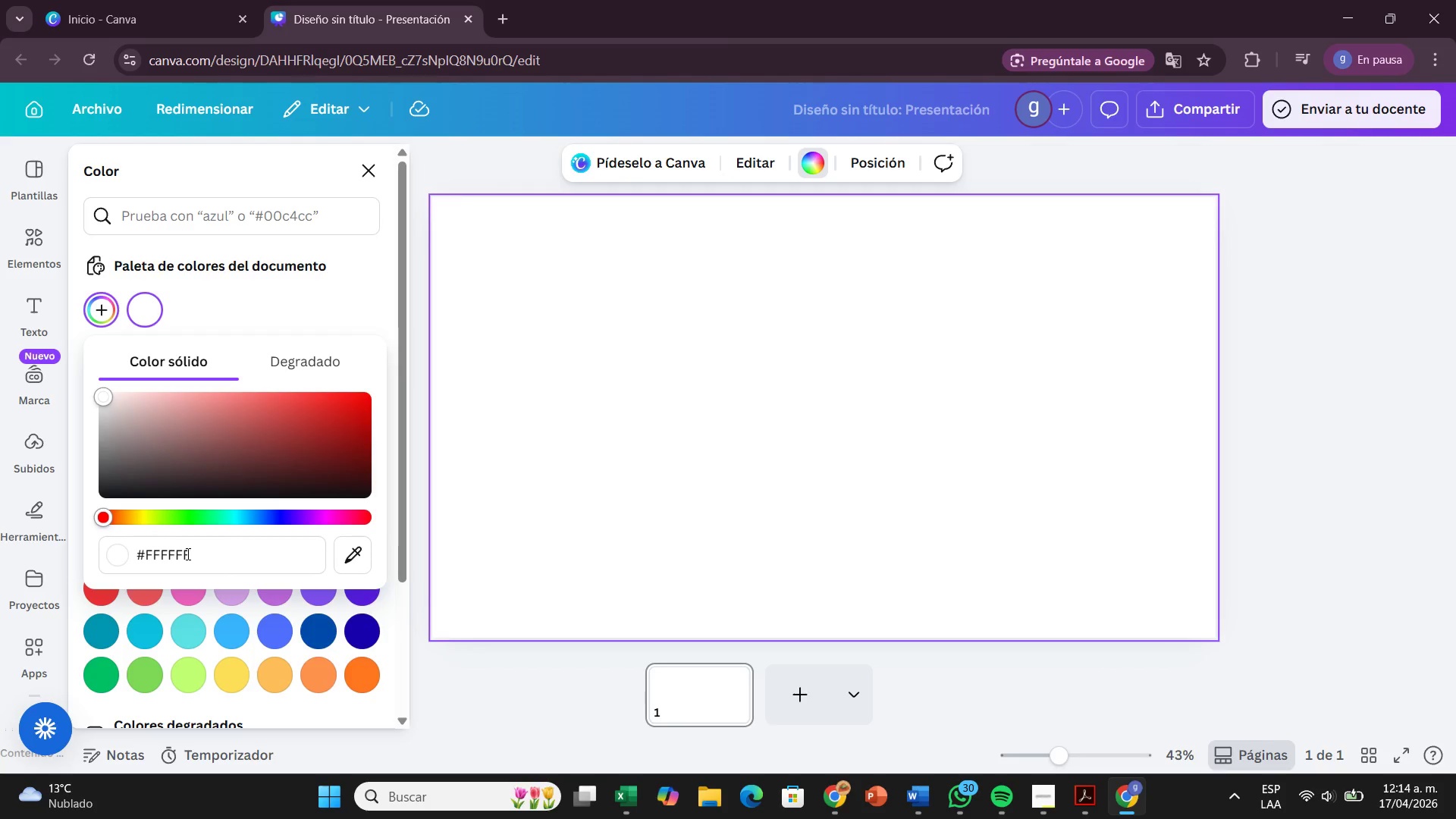 
key(Backspace)
 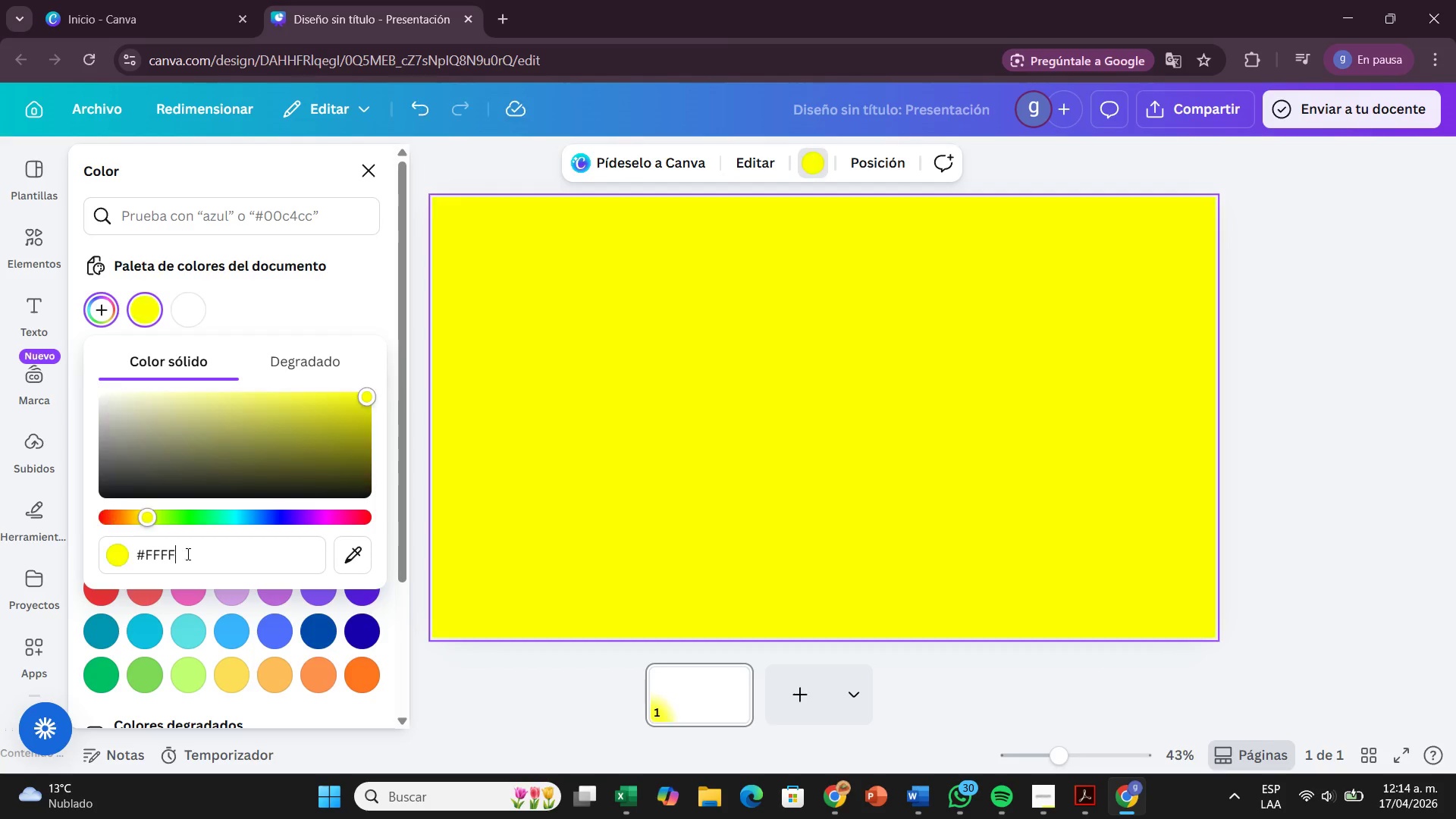 
key(Backspace)
 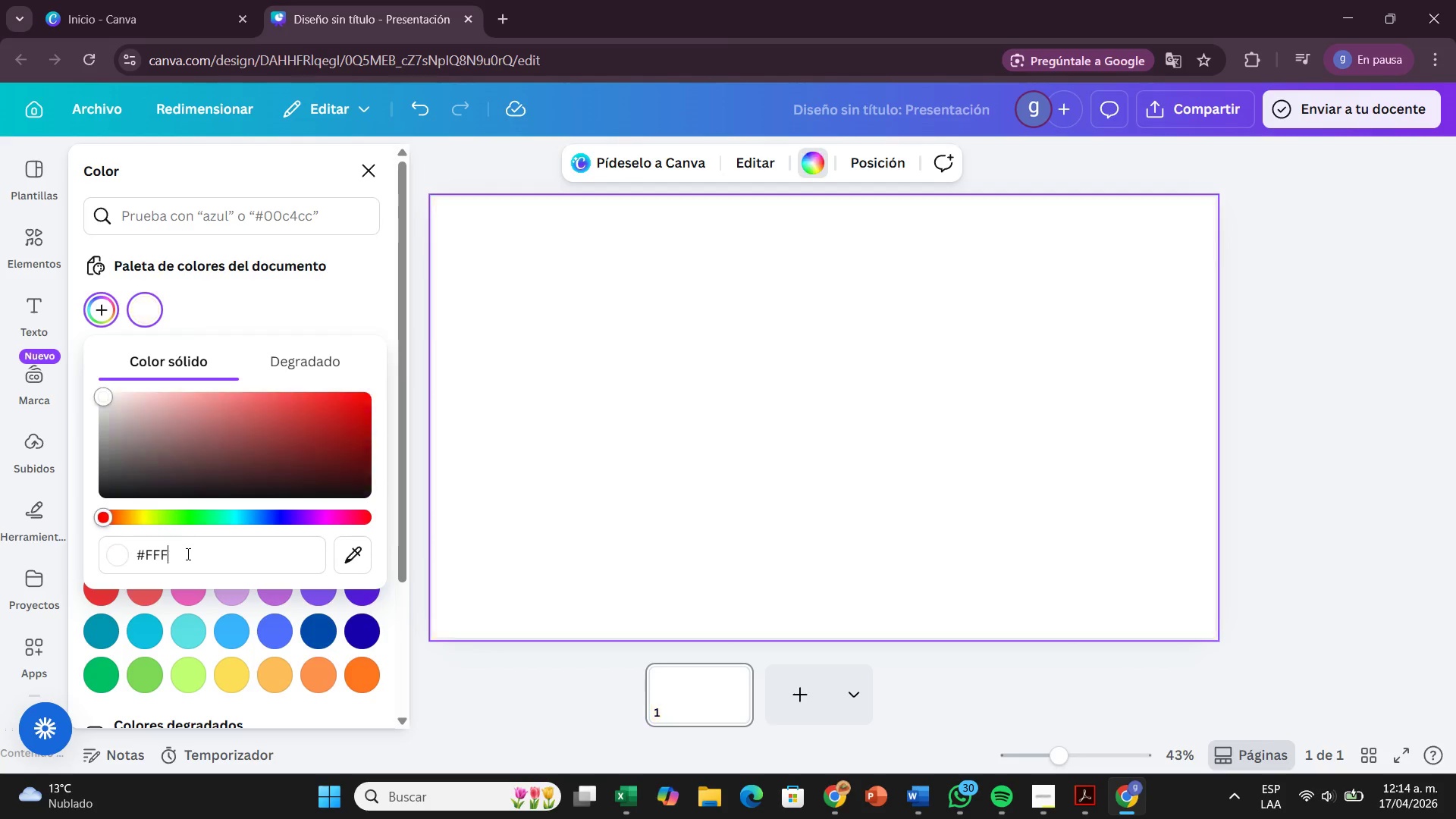 
key(Backspace)
 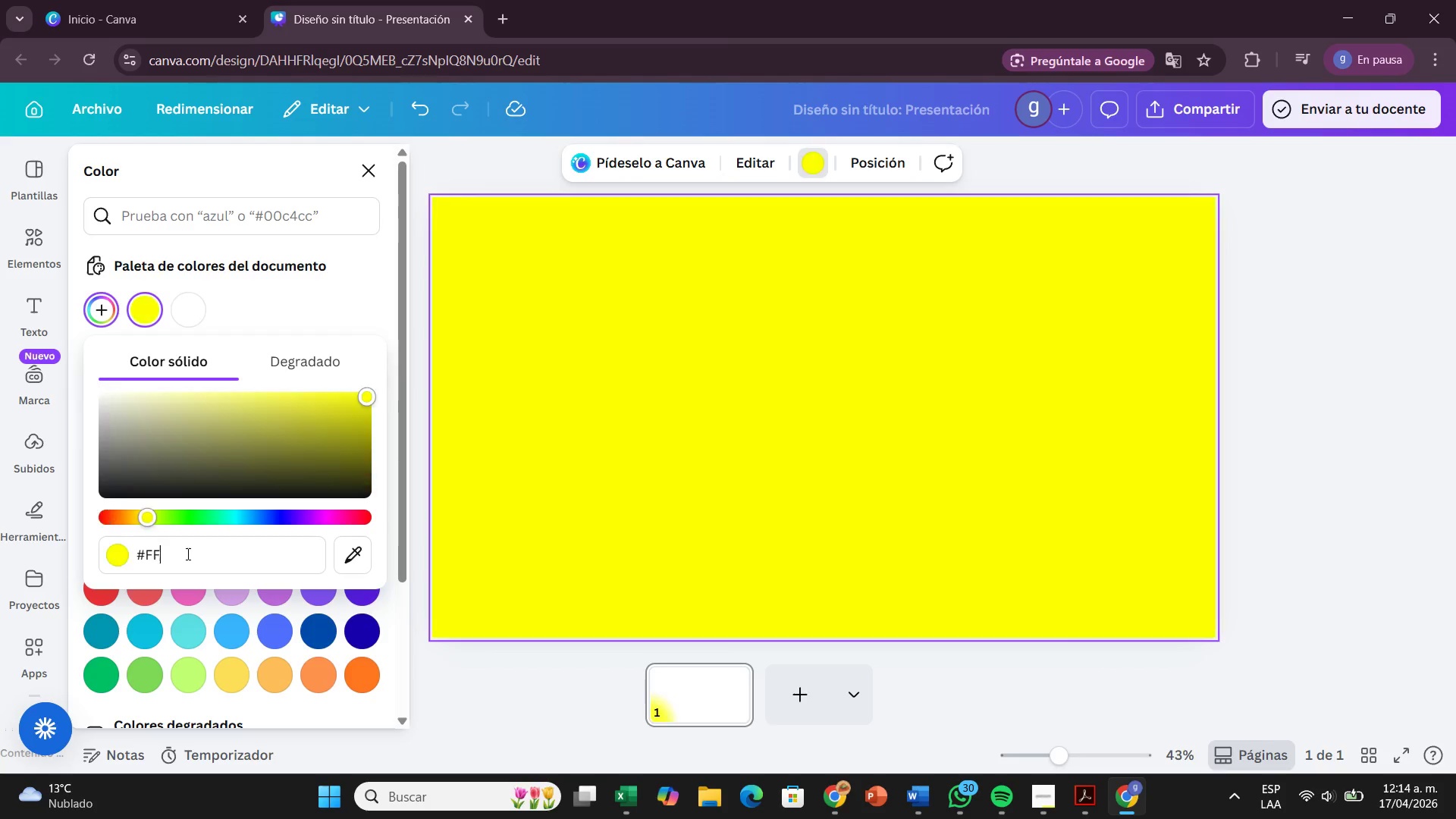 
key(Backspace)
 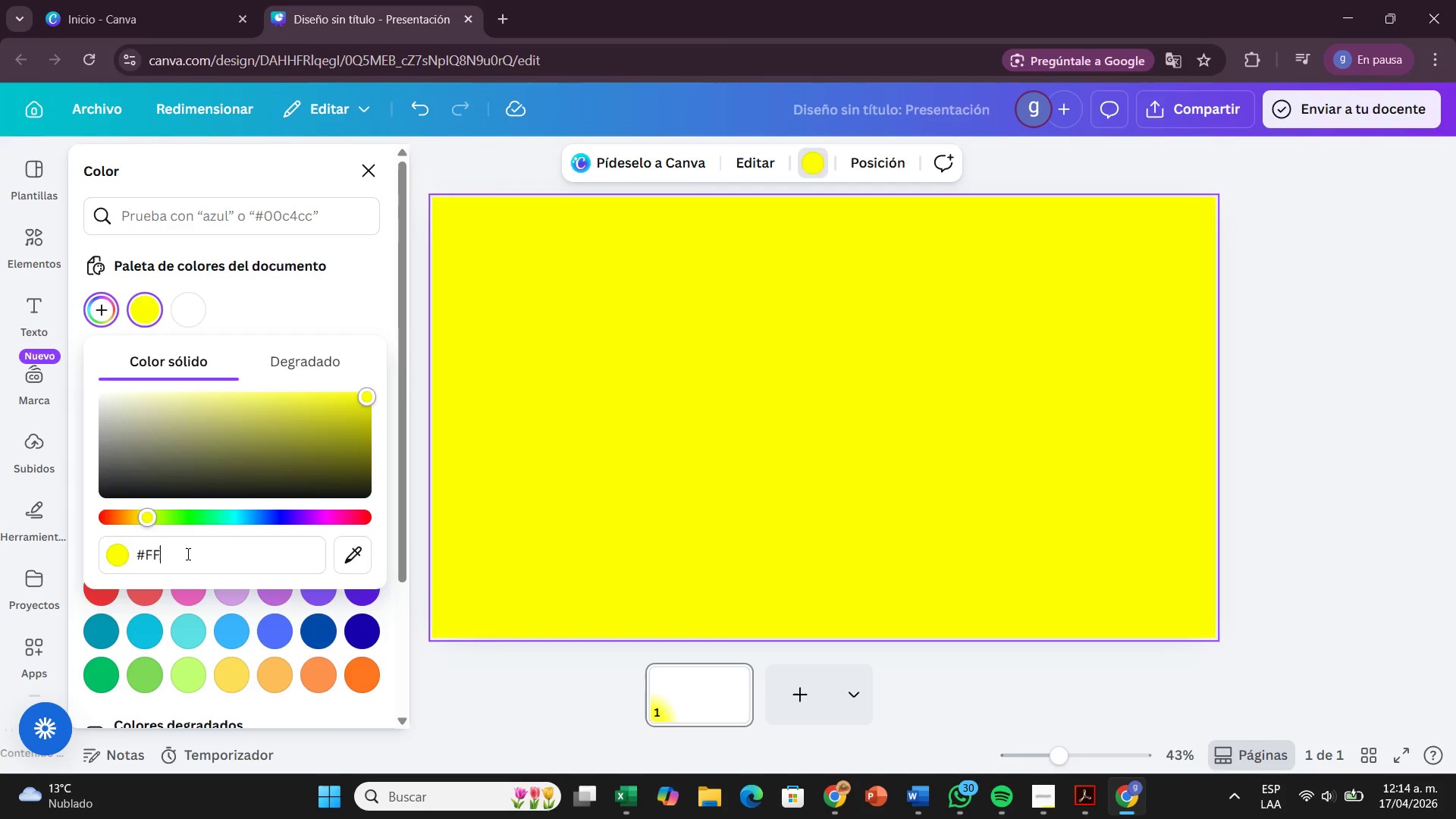 
key(Backspace)
 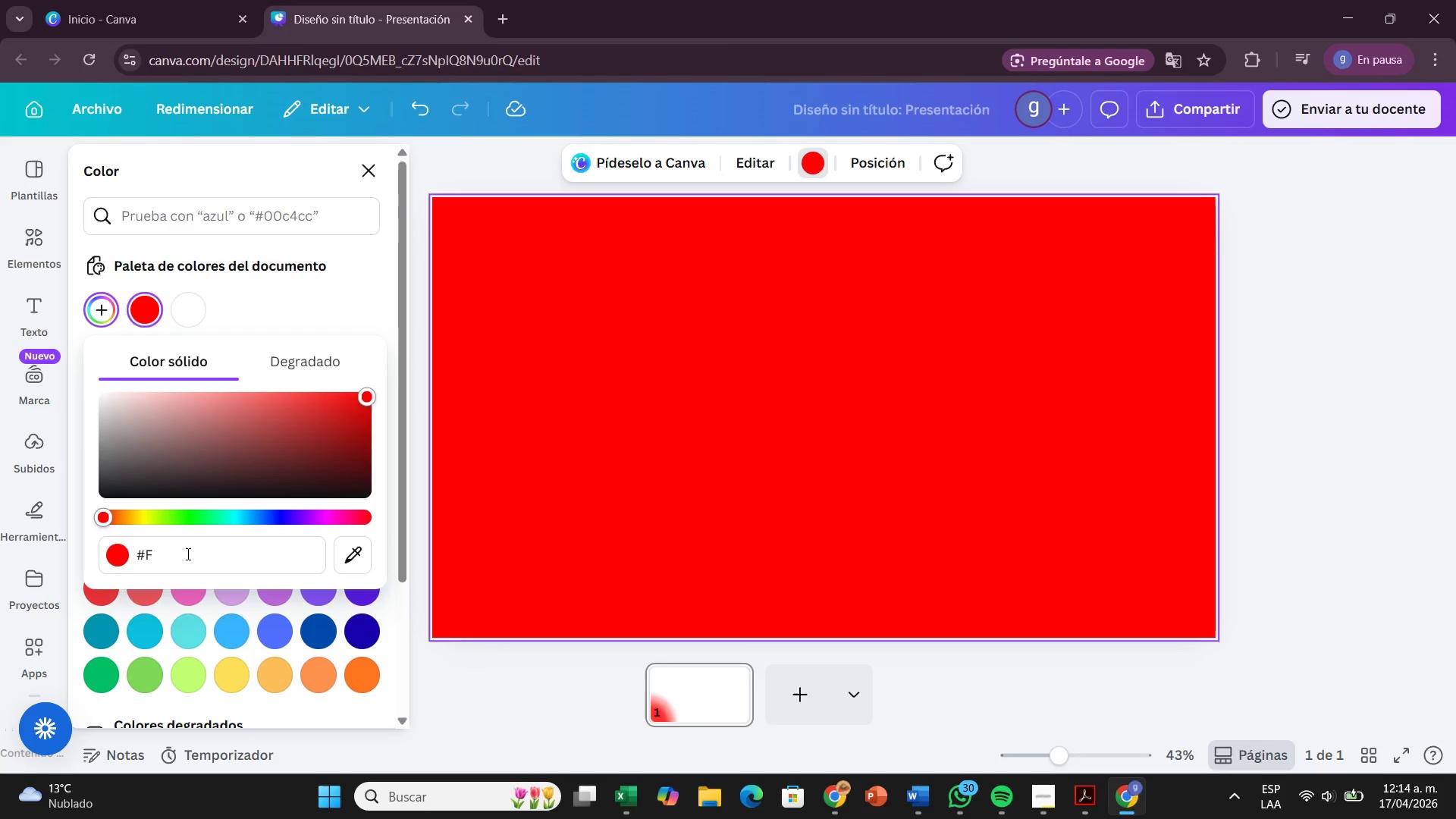 
key(Backspace)
 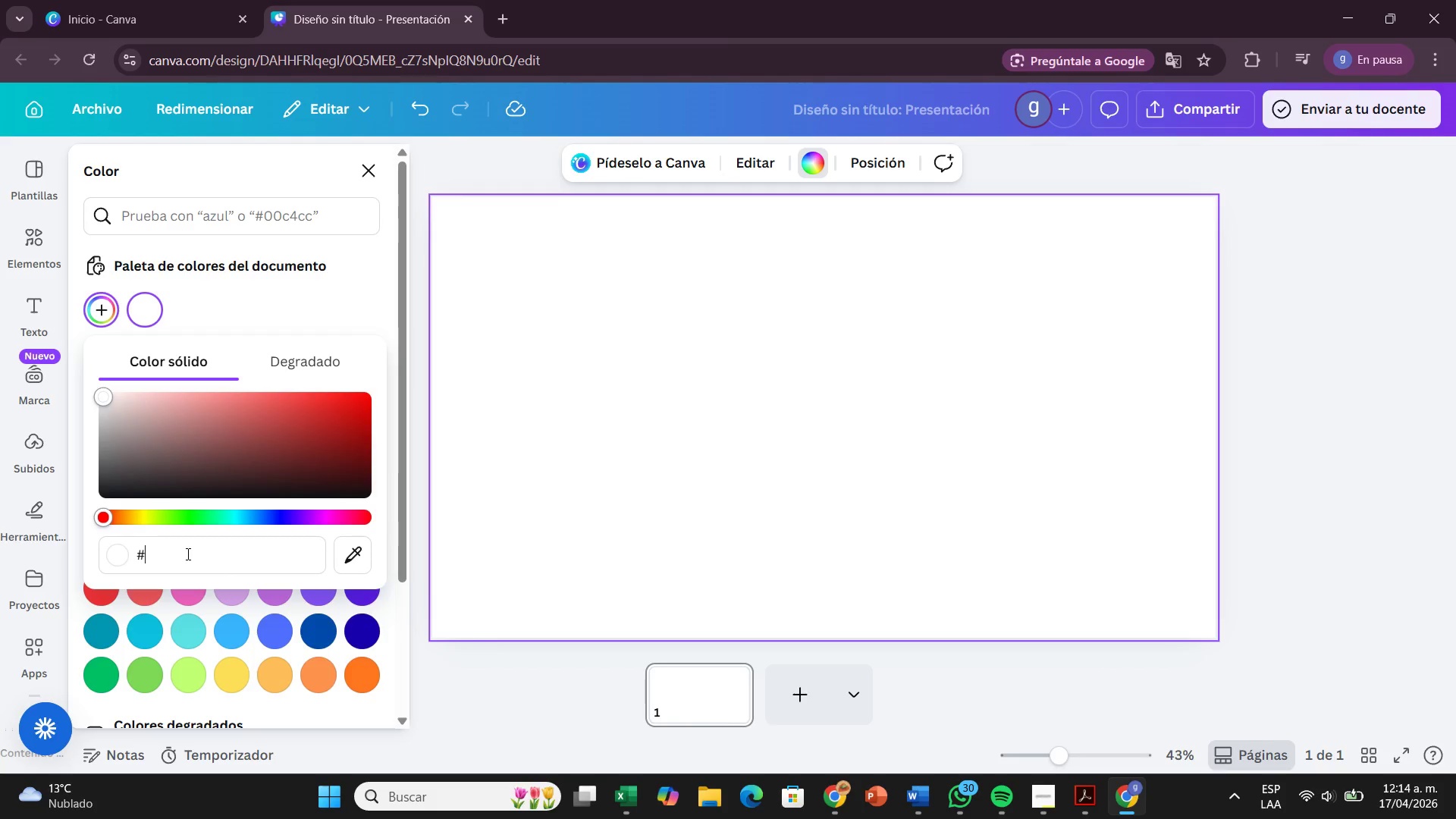 
type(2F3E46)
 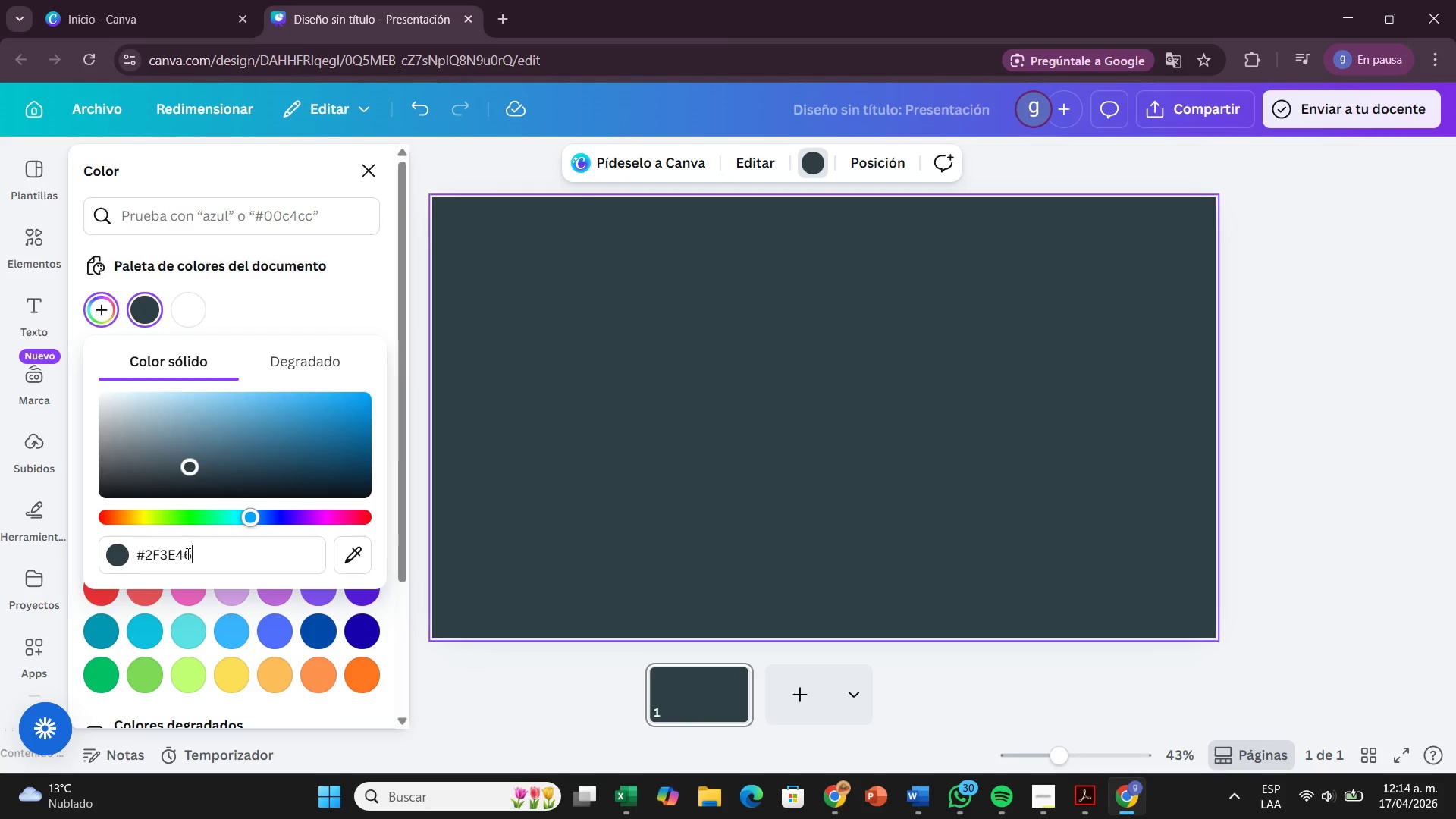 
wait(5.59)
 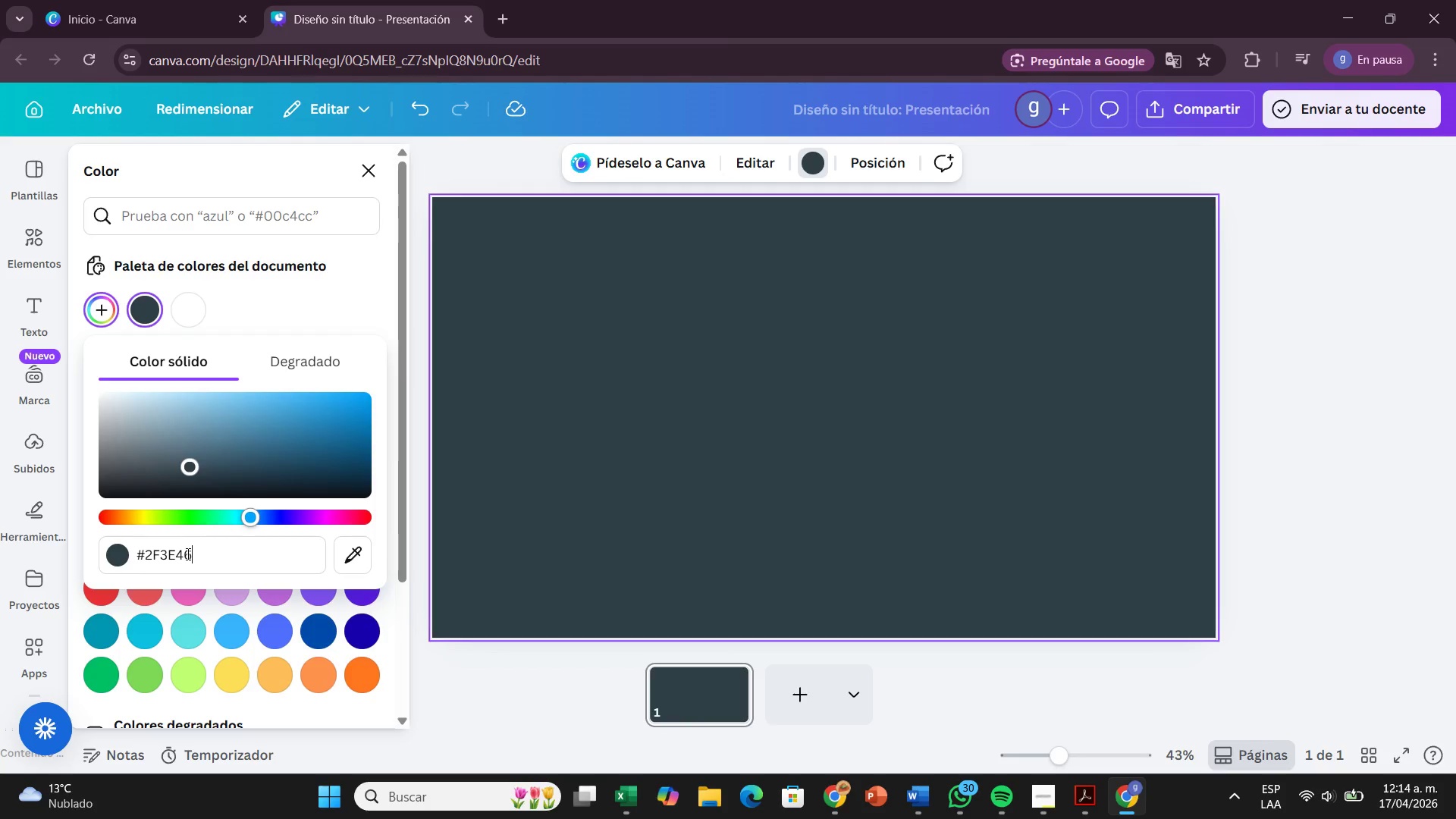 
key(Enter)
 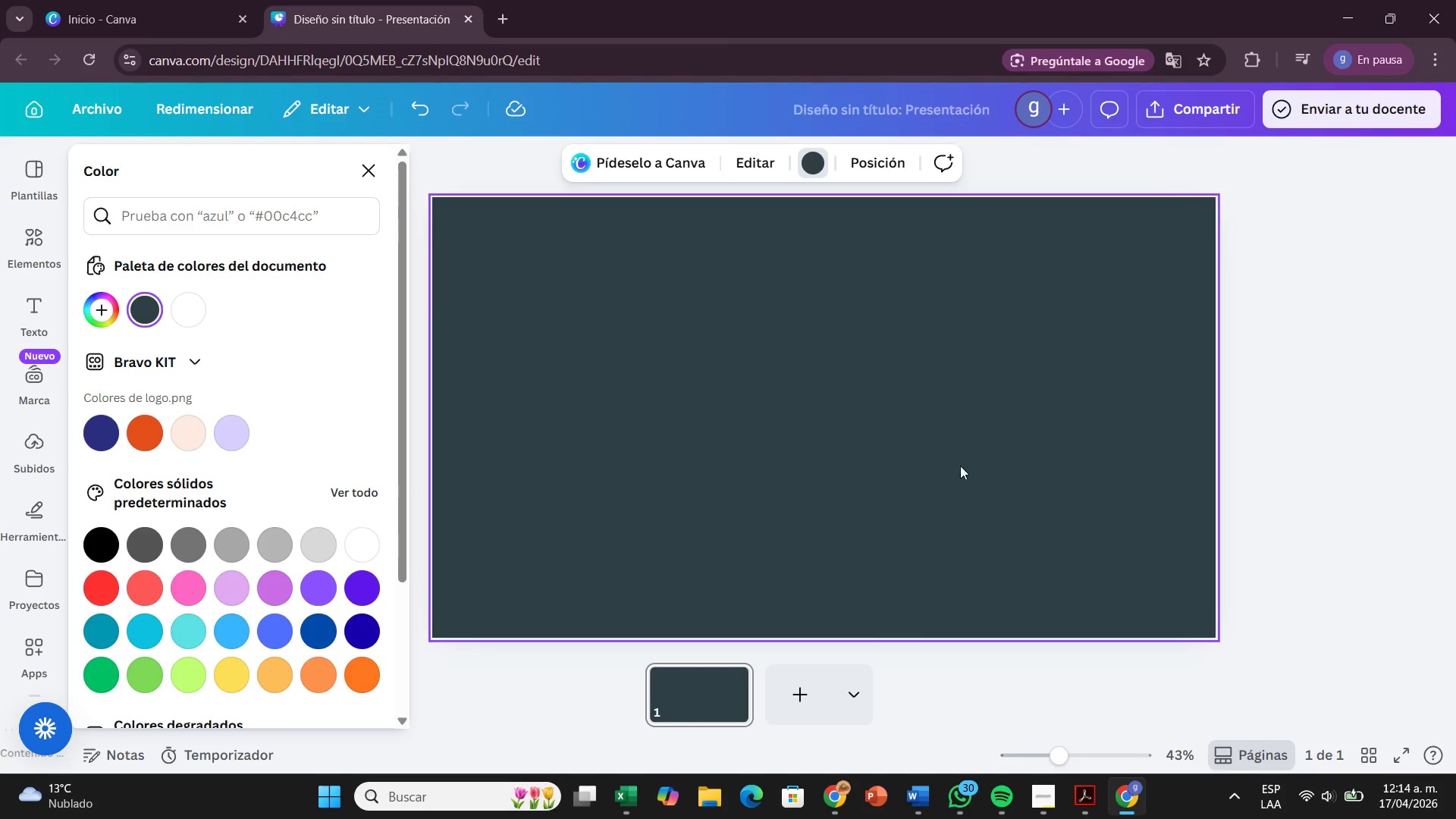 
double_click([1254, 376])
 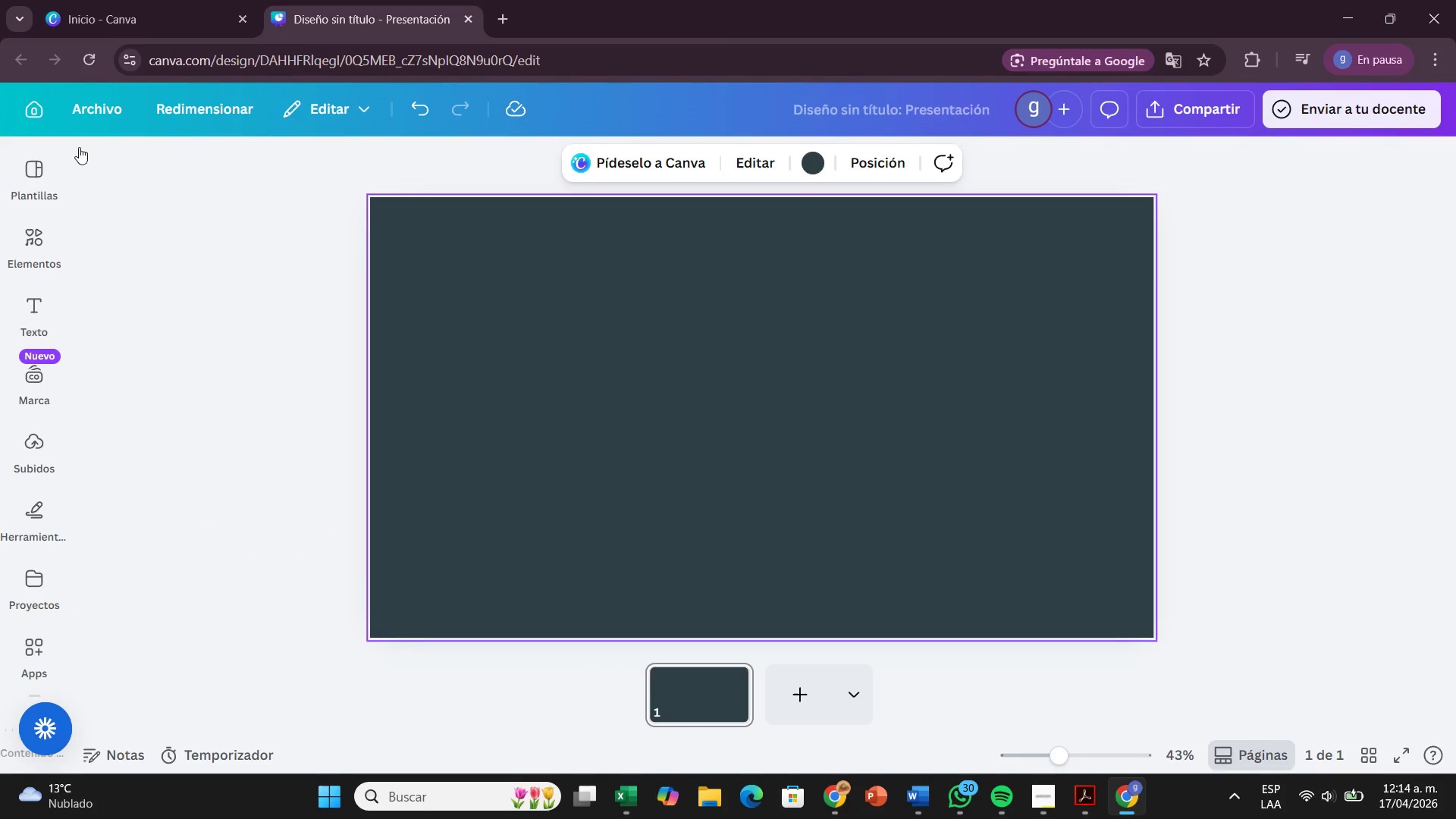 
wait(11.56)
 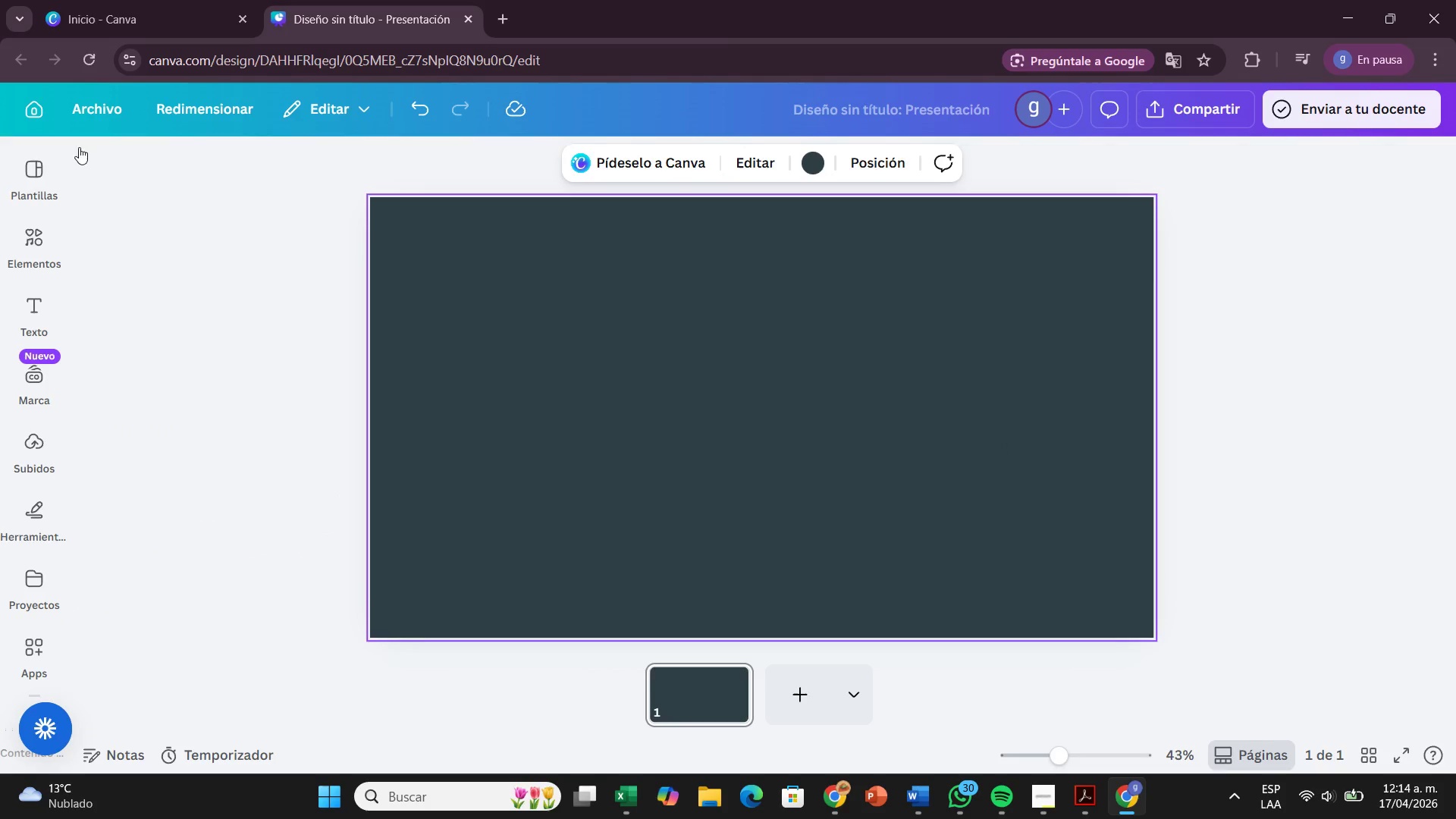 
left_click([42, 325])
 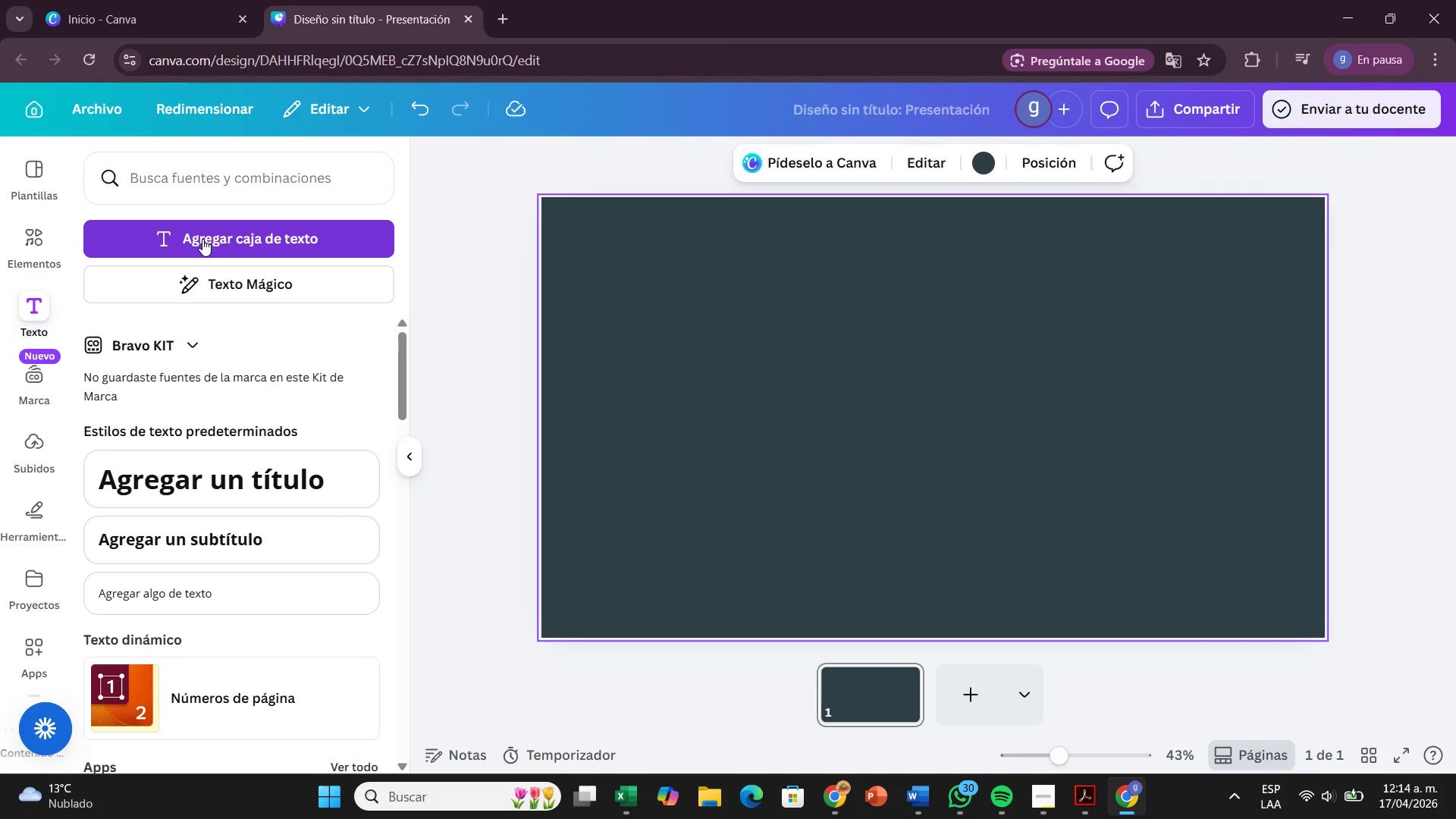 
left_click([203, 238])
 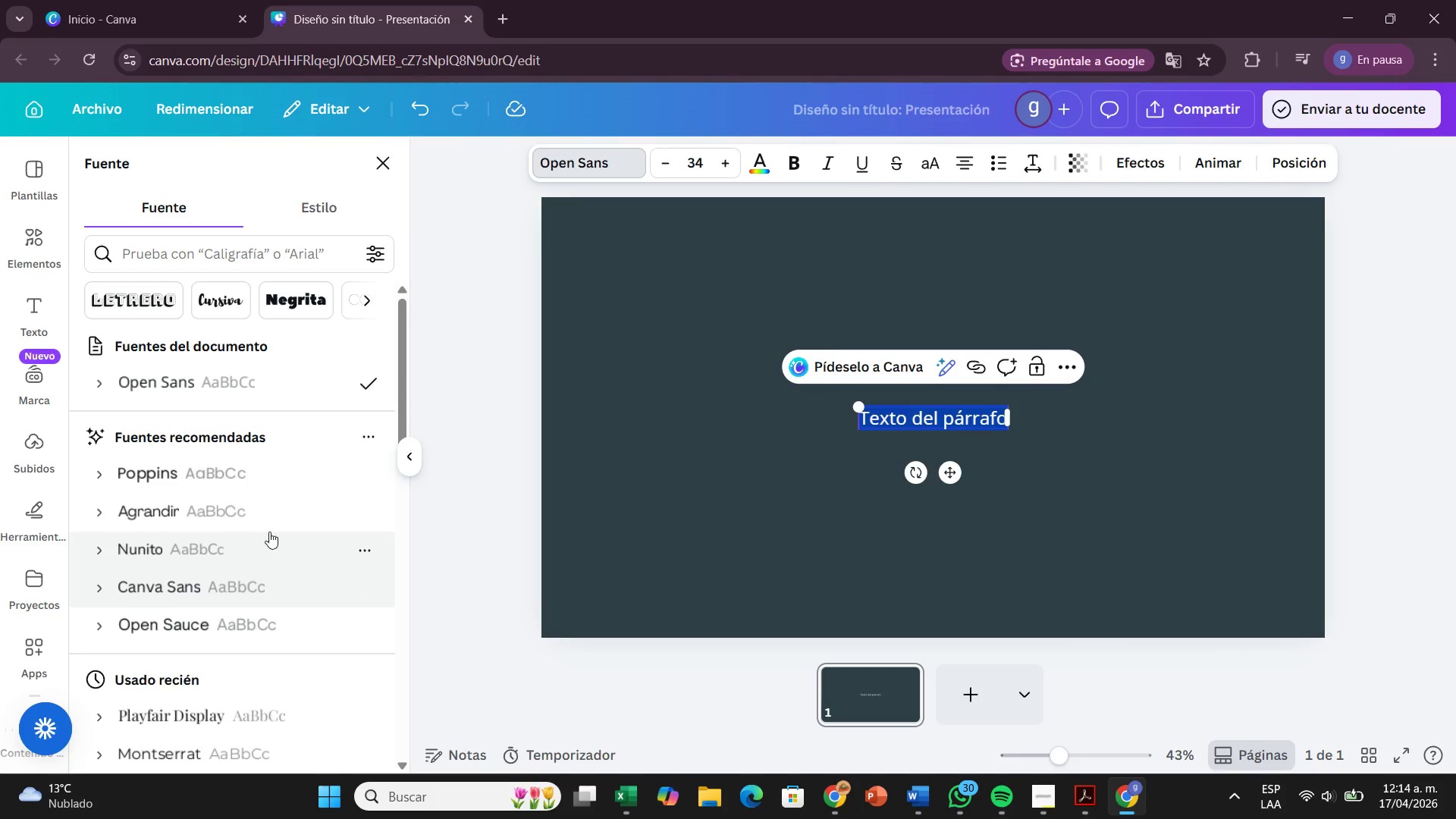 
wait(5.28)
 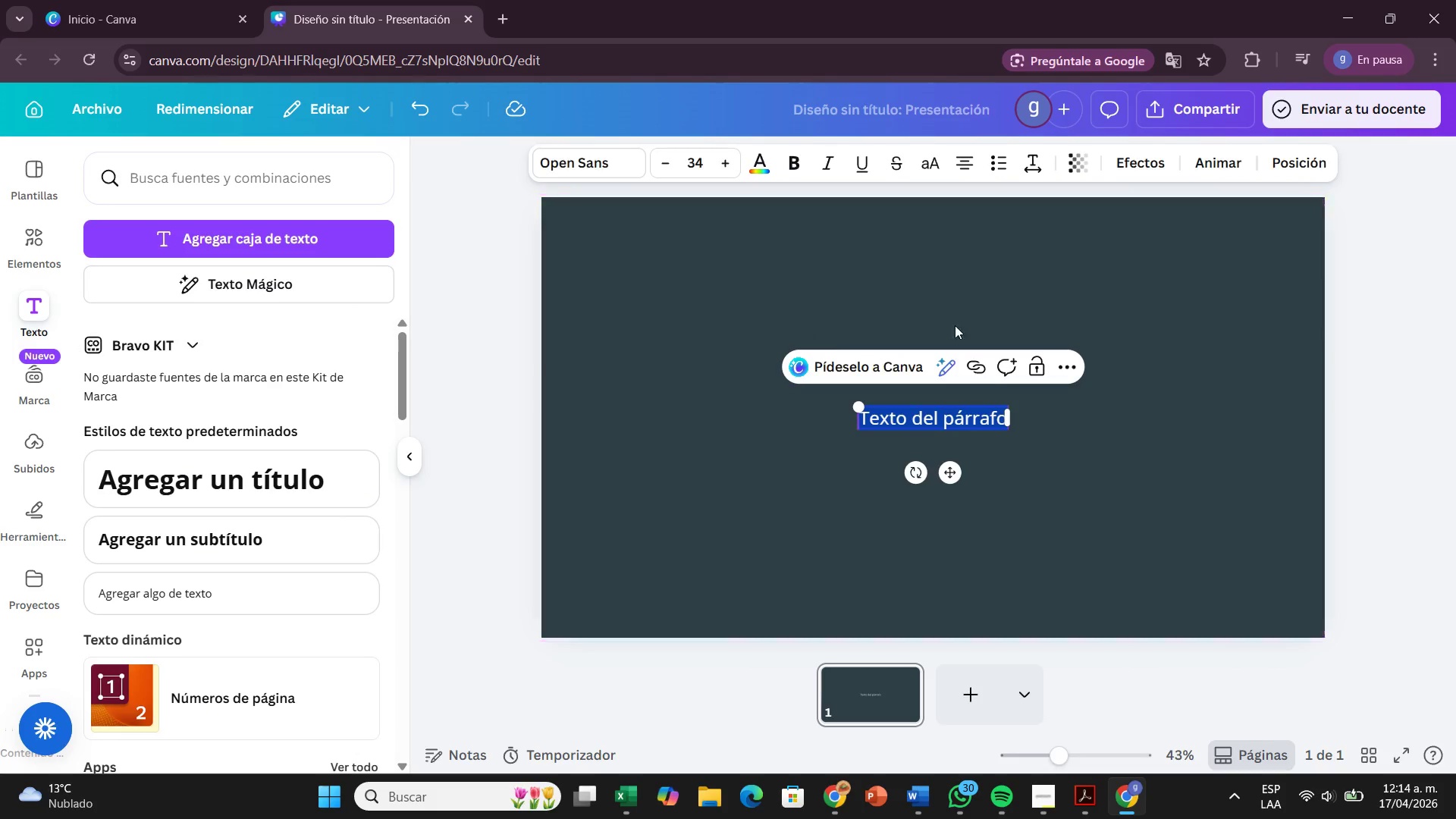 
scroll: coordinate [278, 539], scroll_direction: down, amount: 2.0
 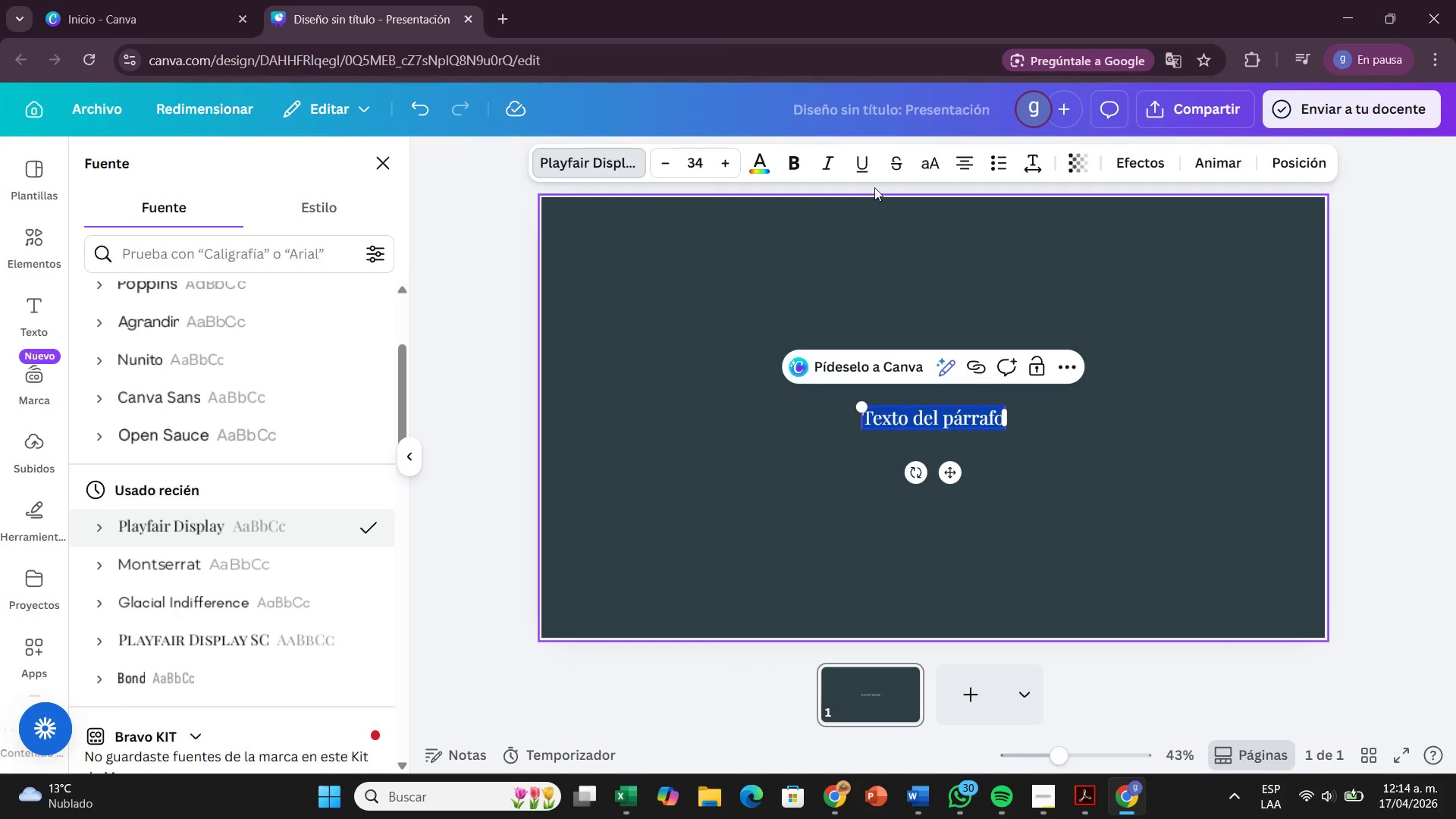 
left_click([928, 165])
 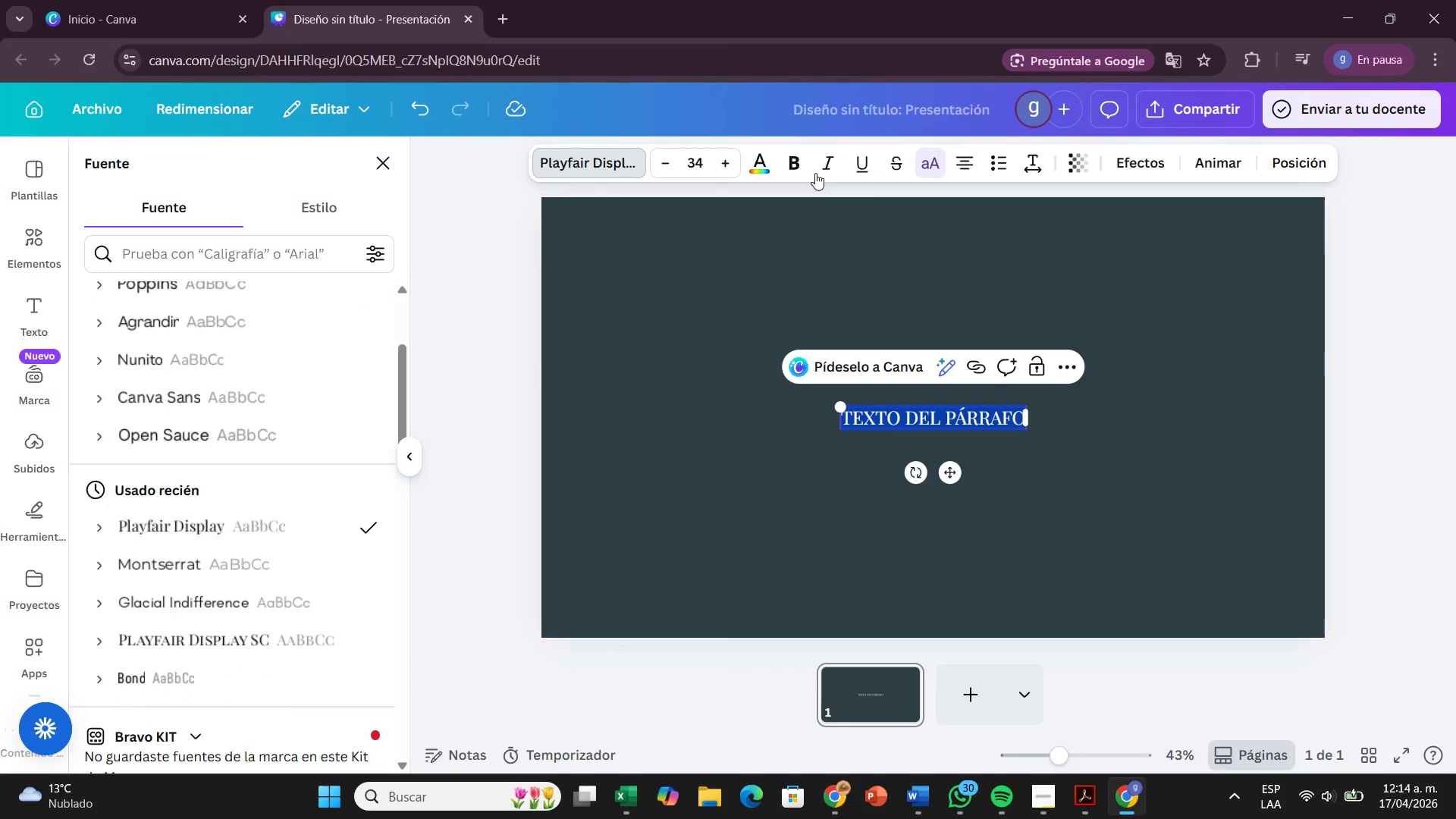 
left_click([802, 164])
 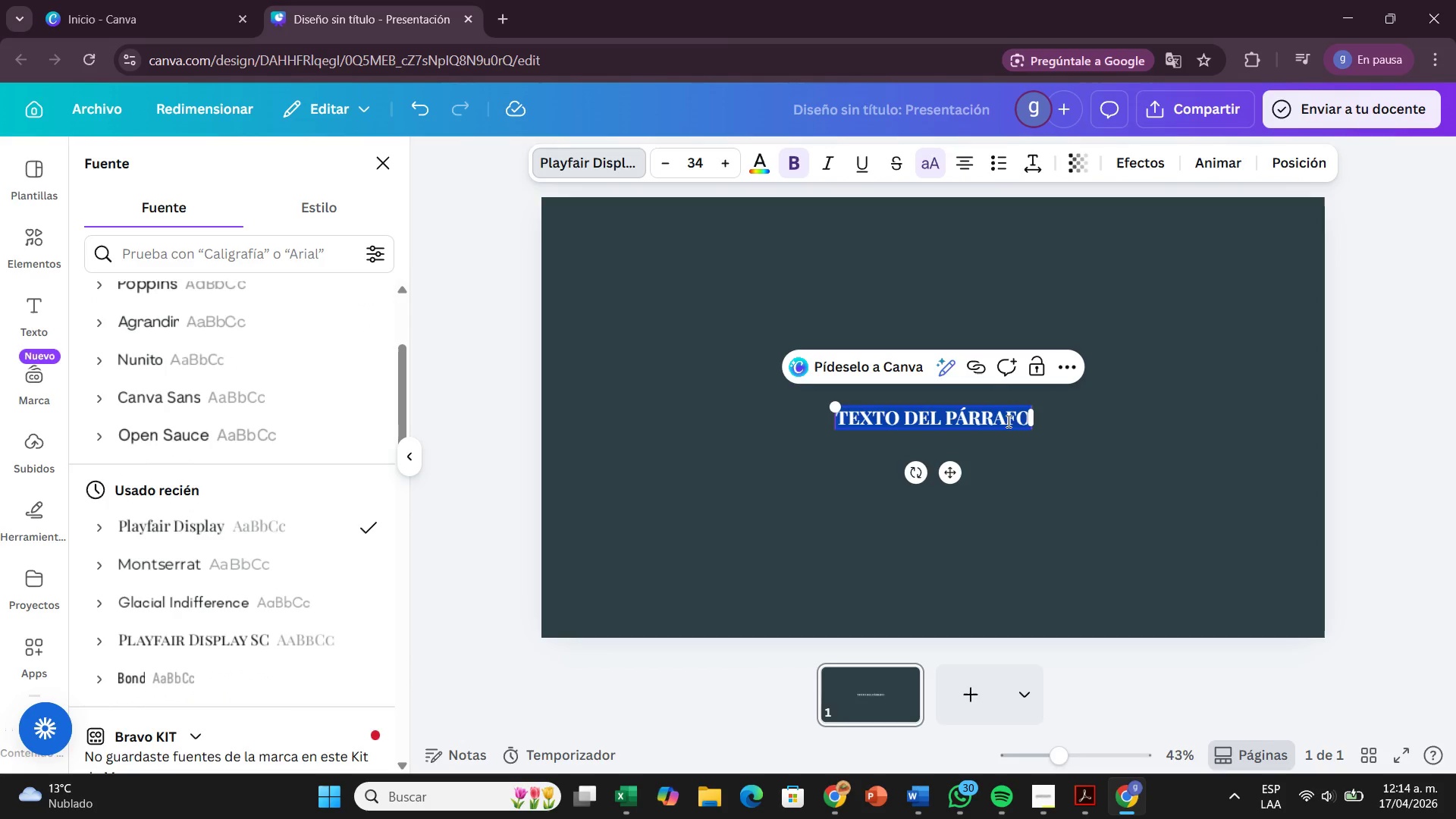 
left_click([1025, 413])
 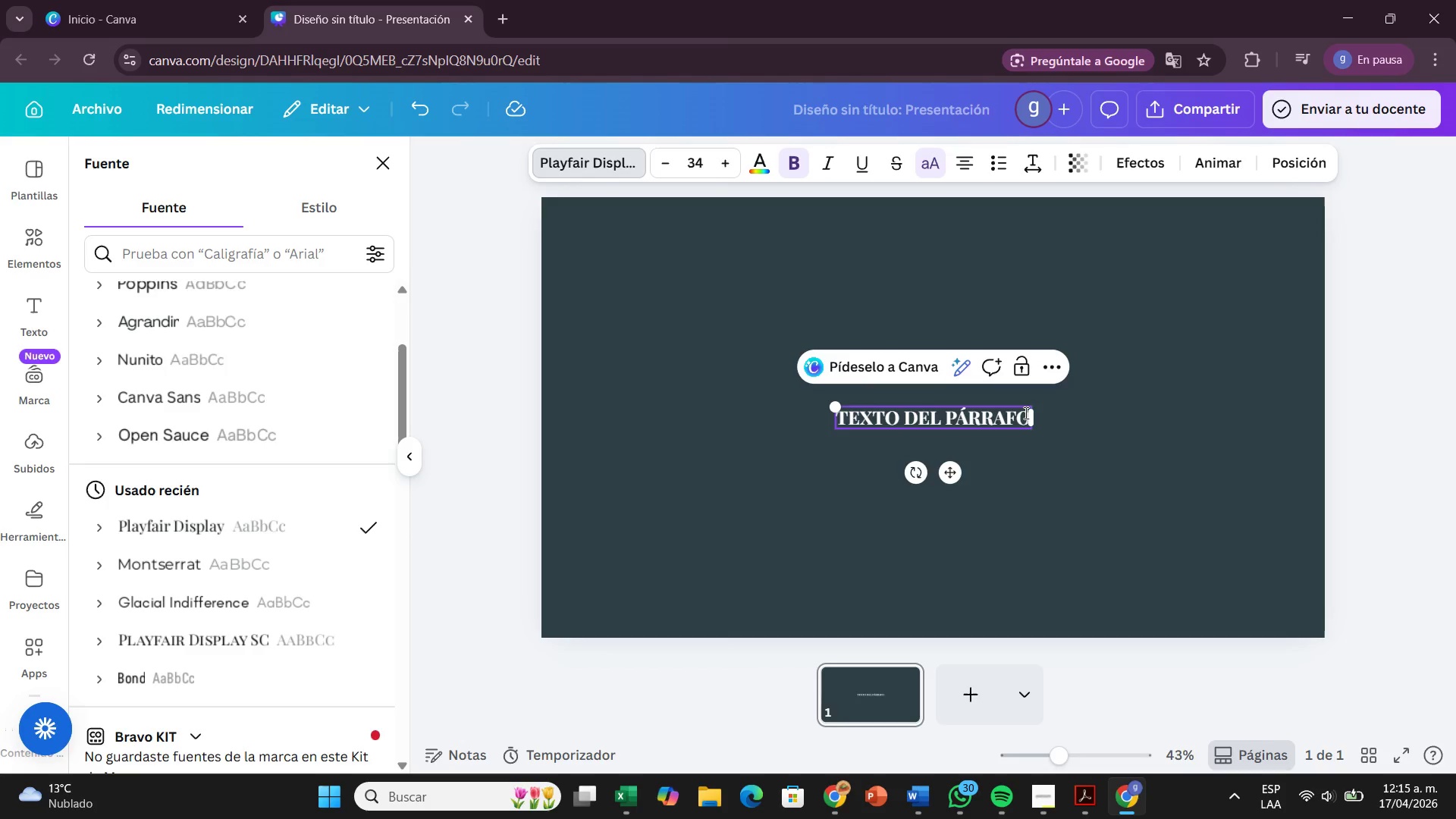 
key(Backspace)
key(Backspace)
key(Backspace)
key(Backspace)
key(Backspace)
key(Backspace)
key(Backspace)
key(Backspace)
key(Backspace)
key(Backspace)
key(Backspace)
key(Backspace)
key(Backspace)
key(Backspace)
key(Backspace)
key(Backspace)
type(HE FUTURE OF RESIDEN)
 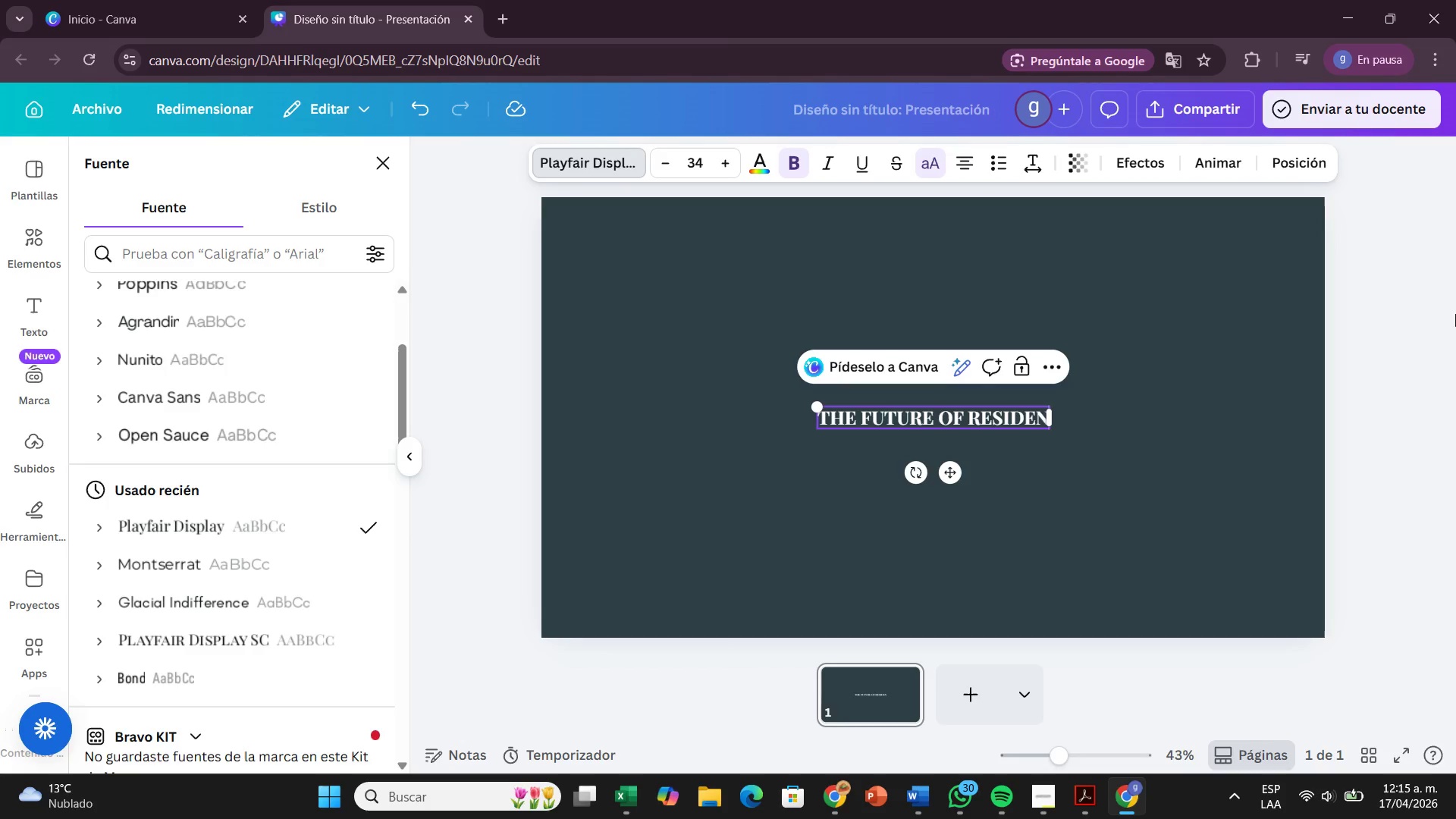 
wait(6.97)
 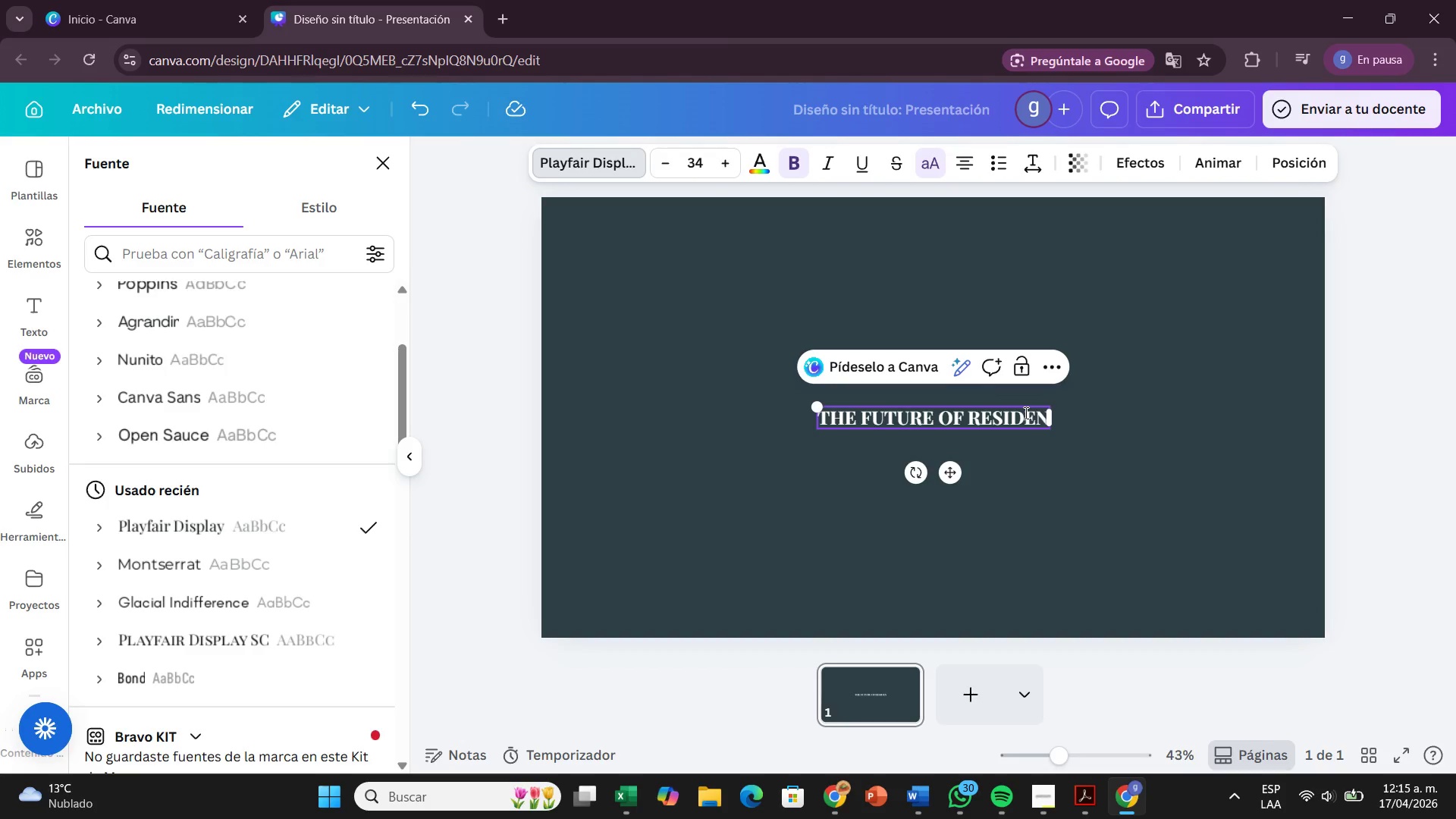 
type(TIAL )
 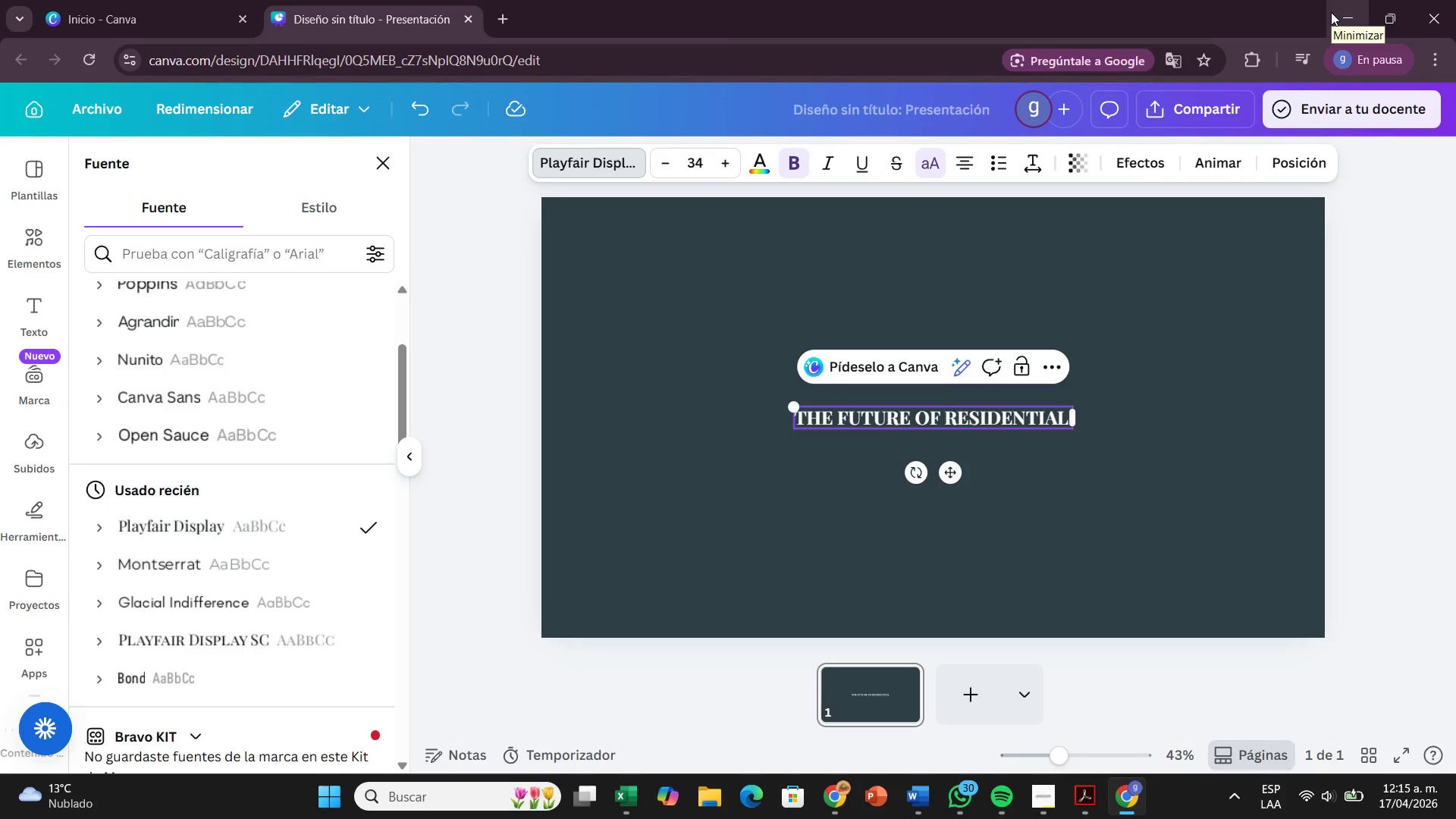 
type(B)
key(Backspace)
type(VALUE)
 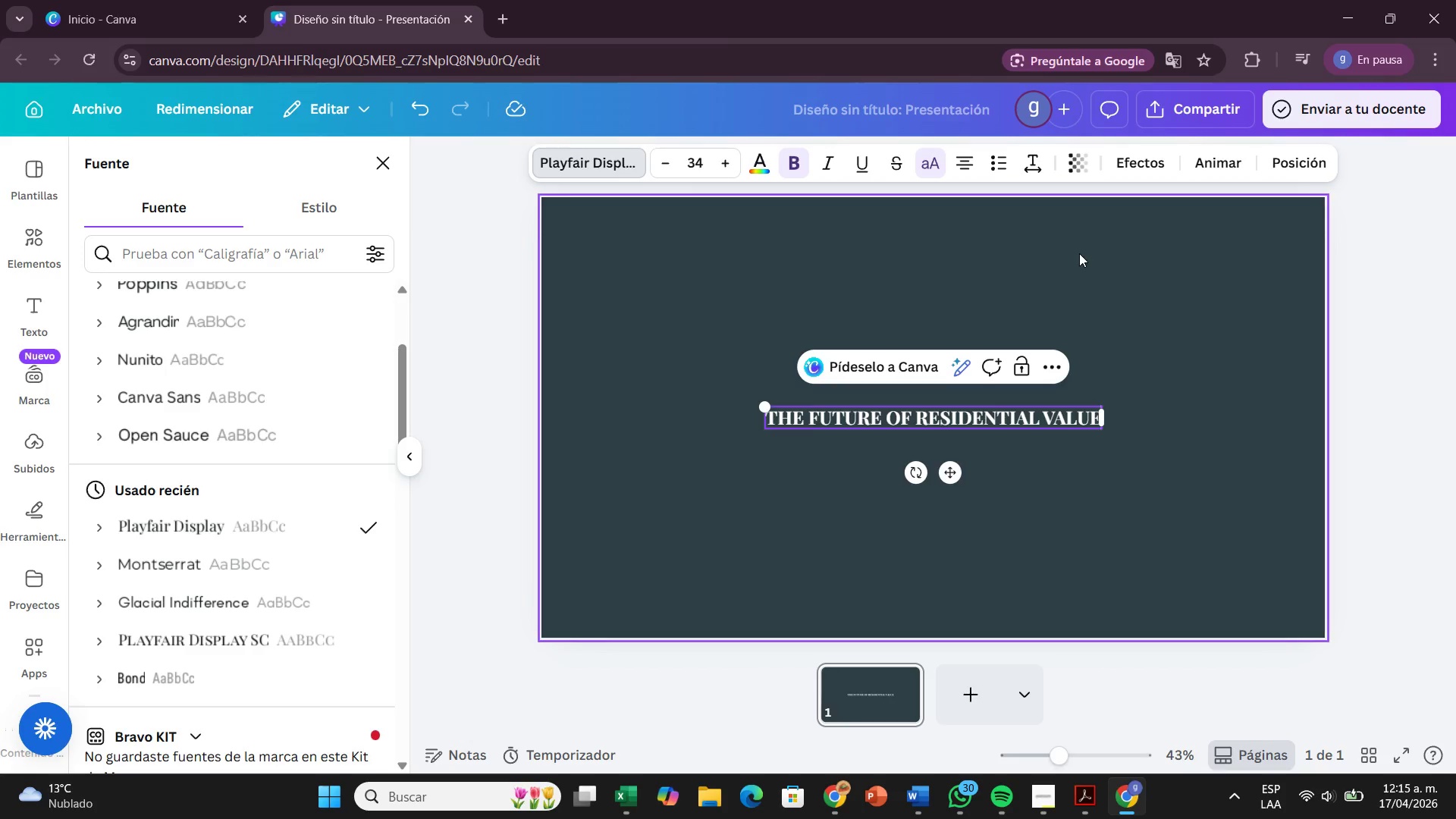 
left_click_drag(start_coordinate=[955, 475], to_coordinate=[955, 290])
 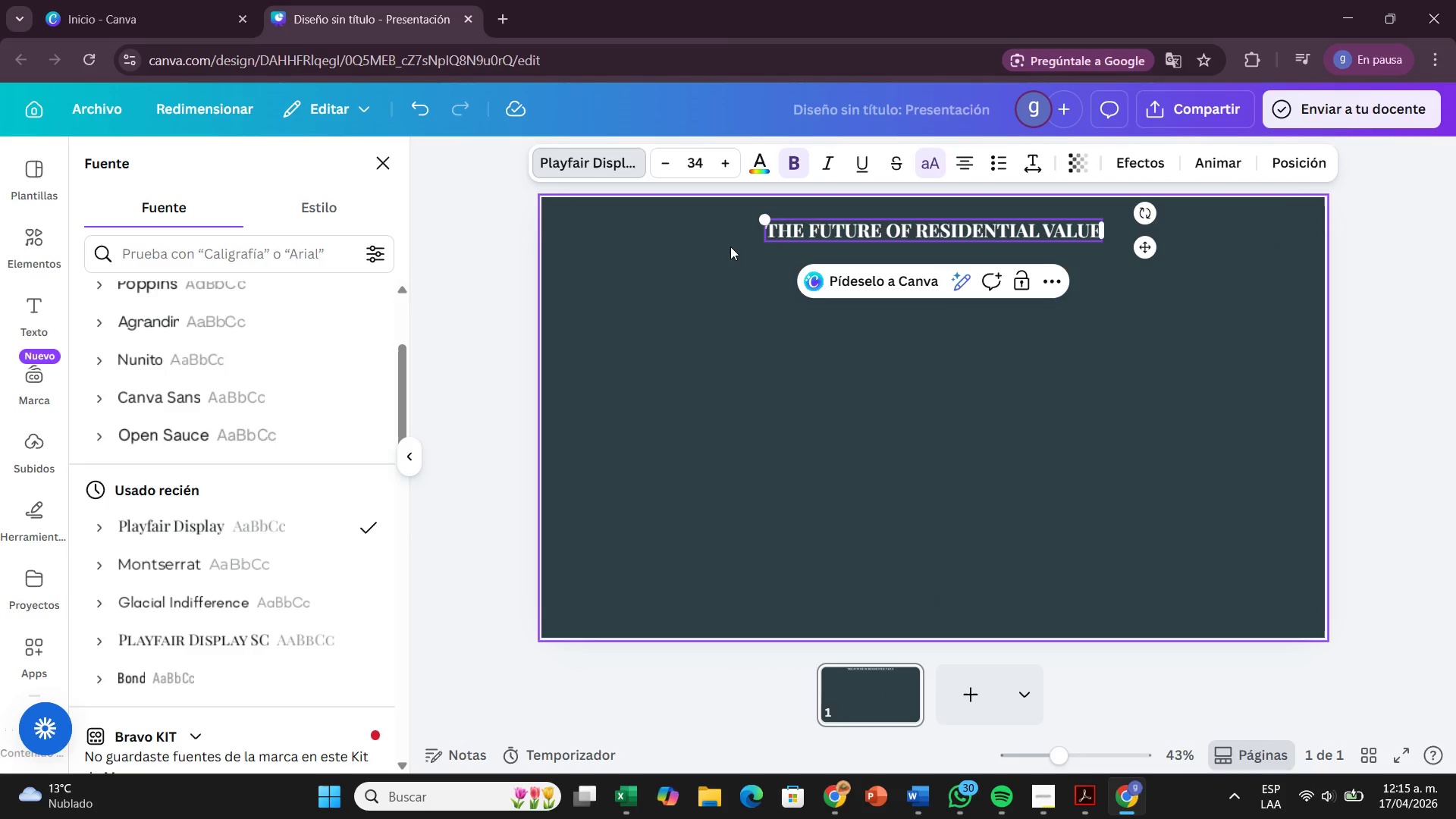 
left_click_drag(start_coordinate=[761, 216], to_coordinate=[592, 300])
 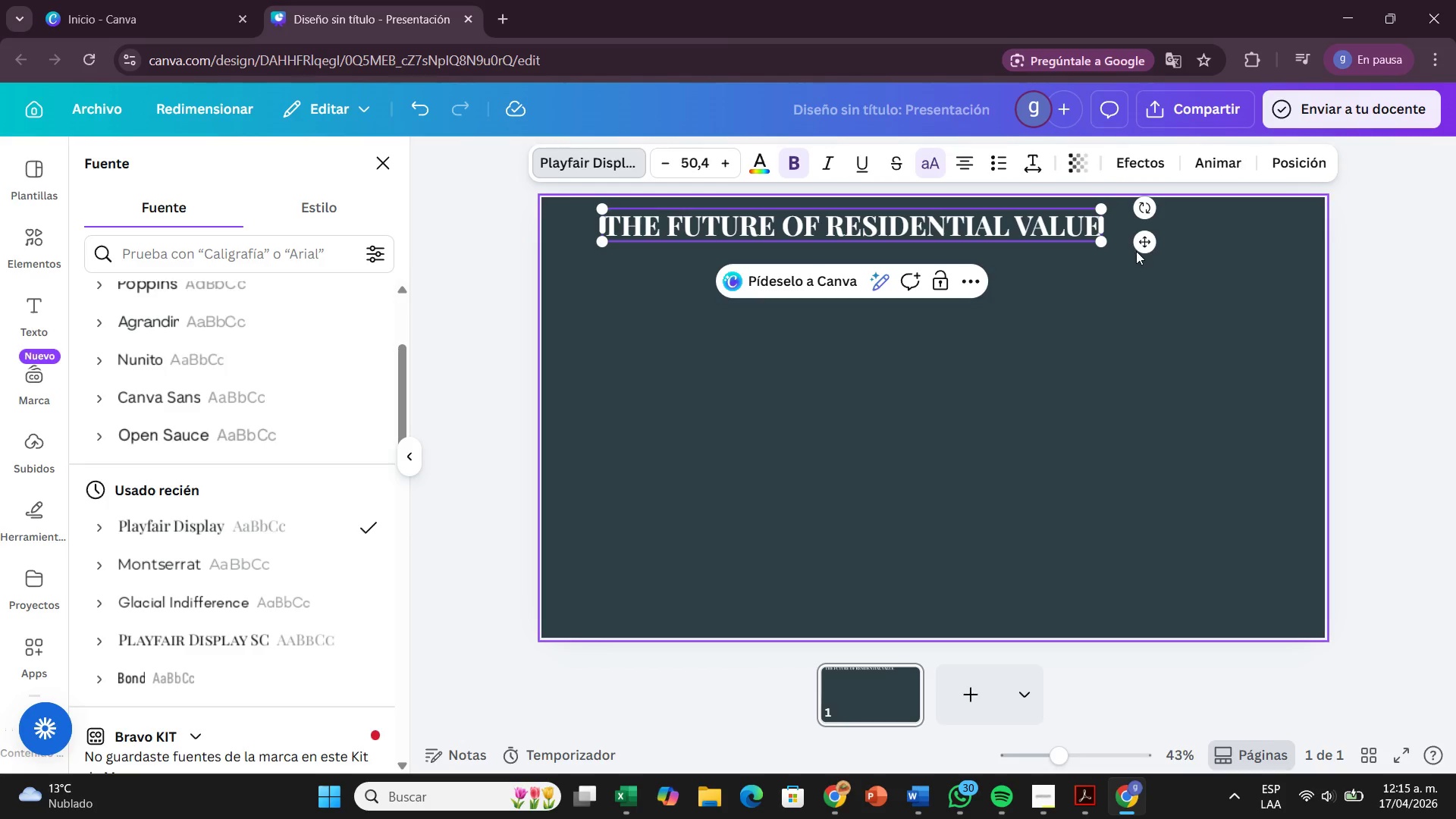 
left_click_drag(start_coordinate=[1141, 240], to_coordinate=[1224, 244])
 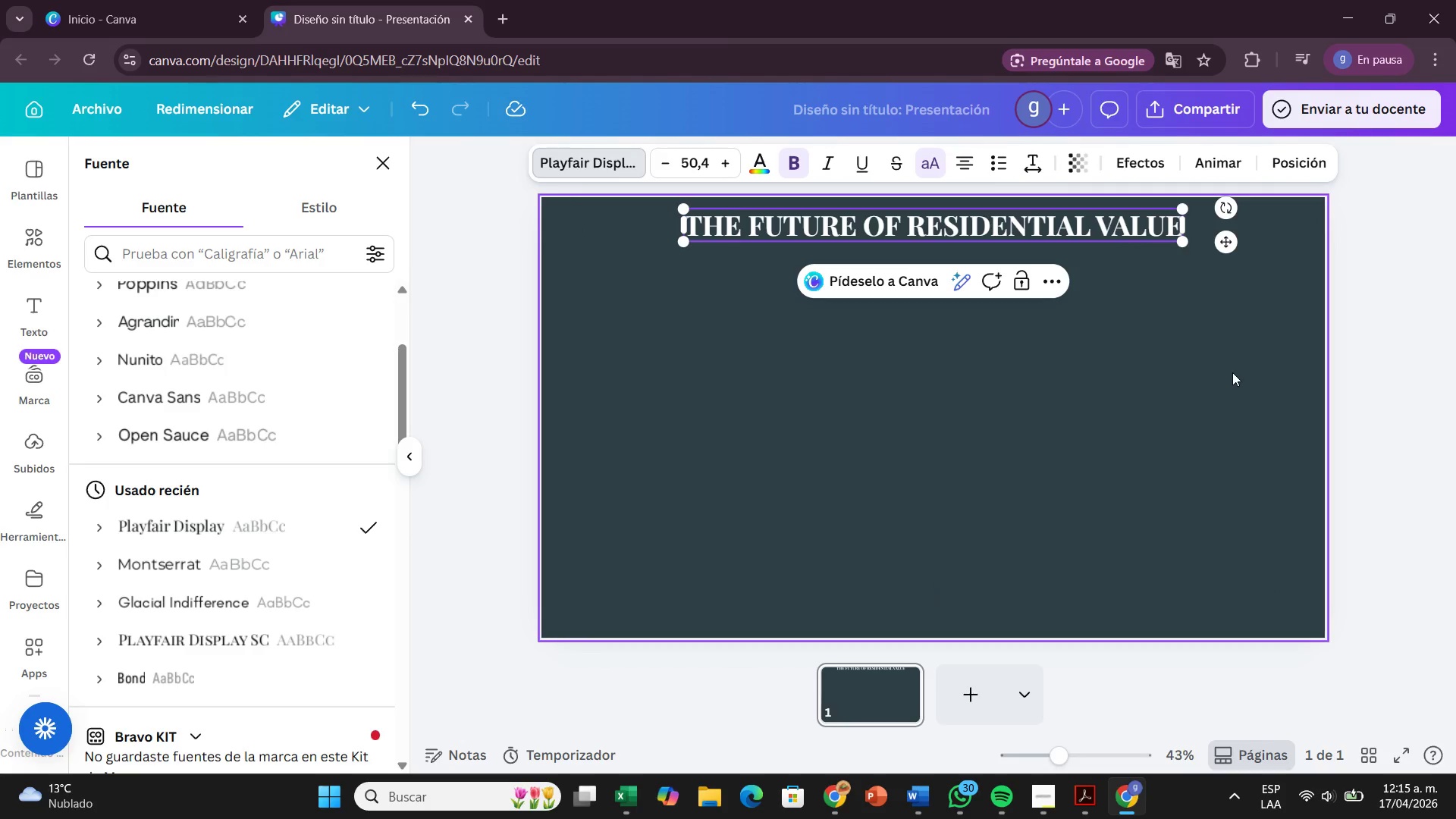 
left_click([1232, 372])
 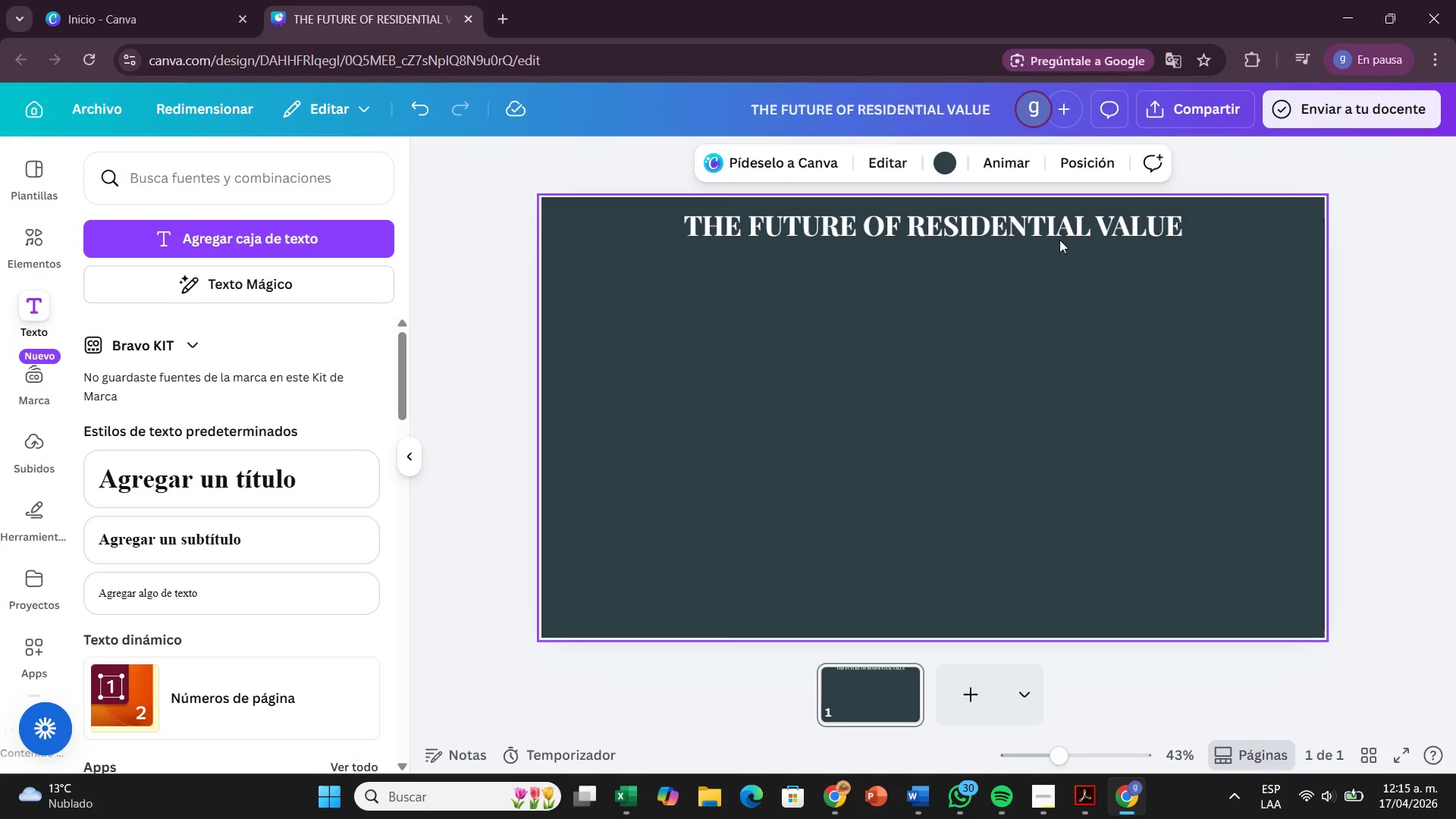 
left_click([1073, 223])
 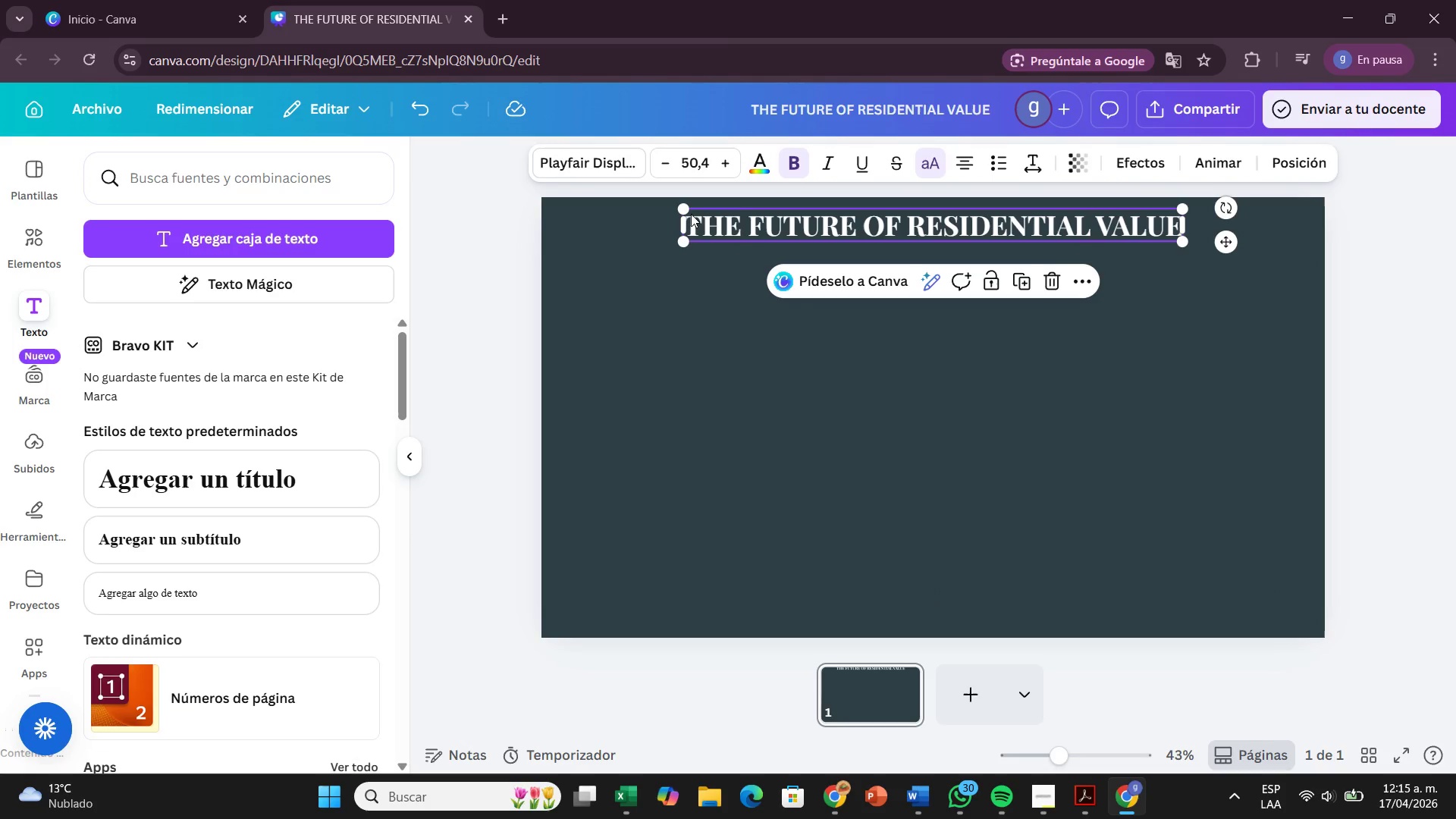 
left_click_drag(start_coordinate=[686, 209], to_coordinate=[619, 205])
 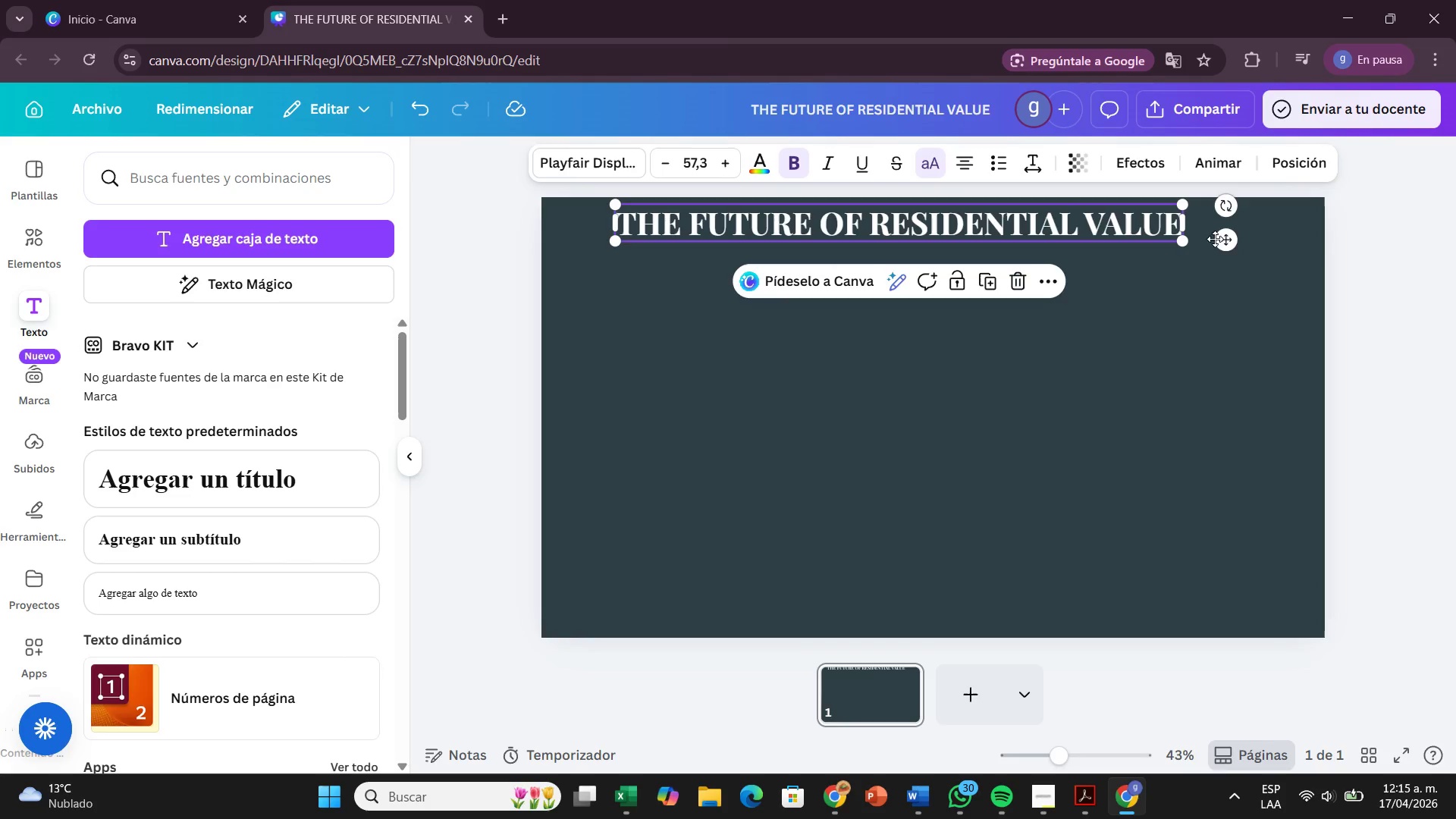 
left_click_drag(start_coordinate=[1217, 243], to_coordinate=[1248, 249])
 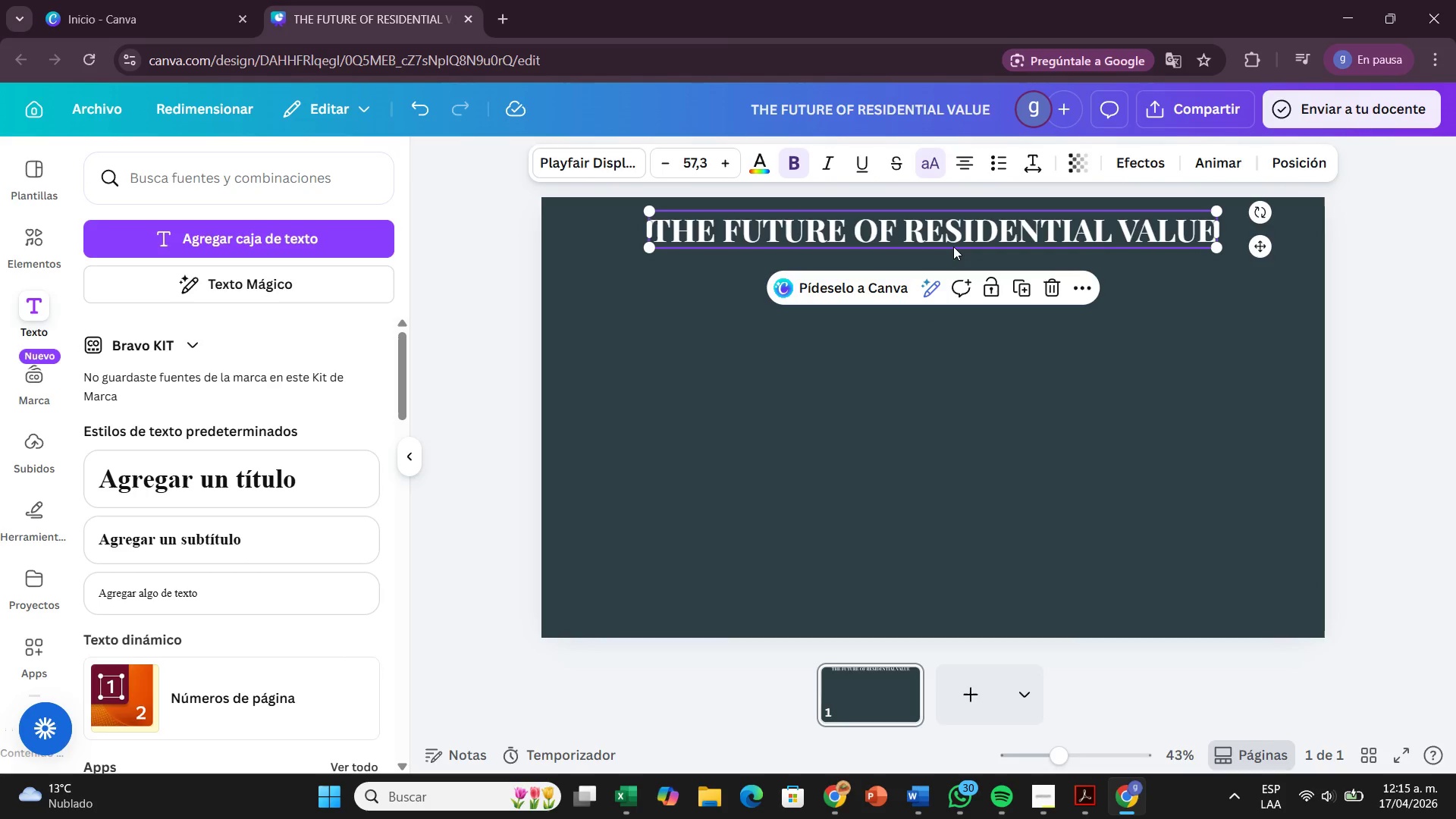 
wait(9.03)
 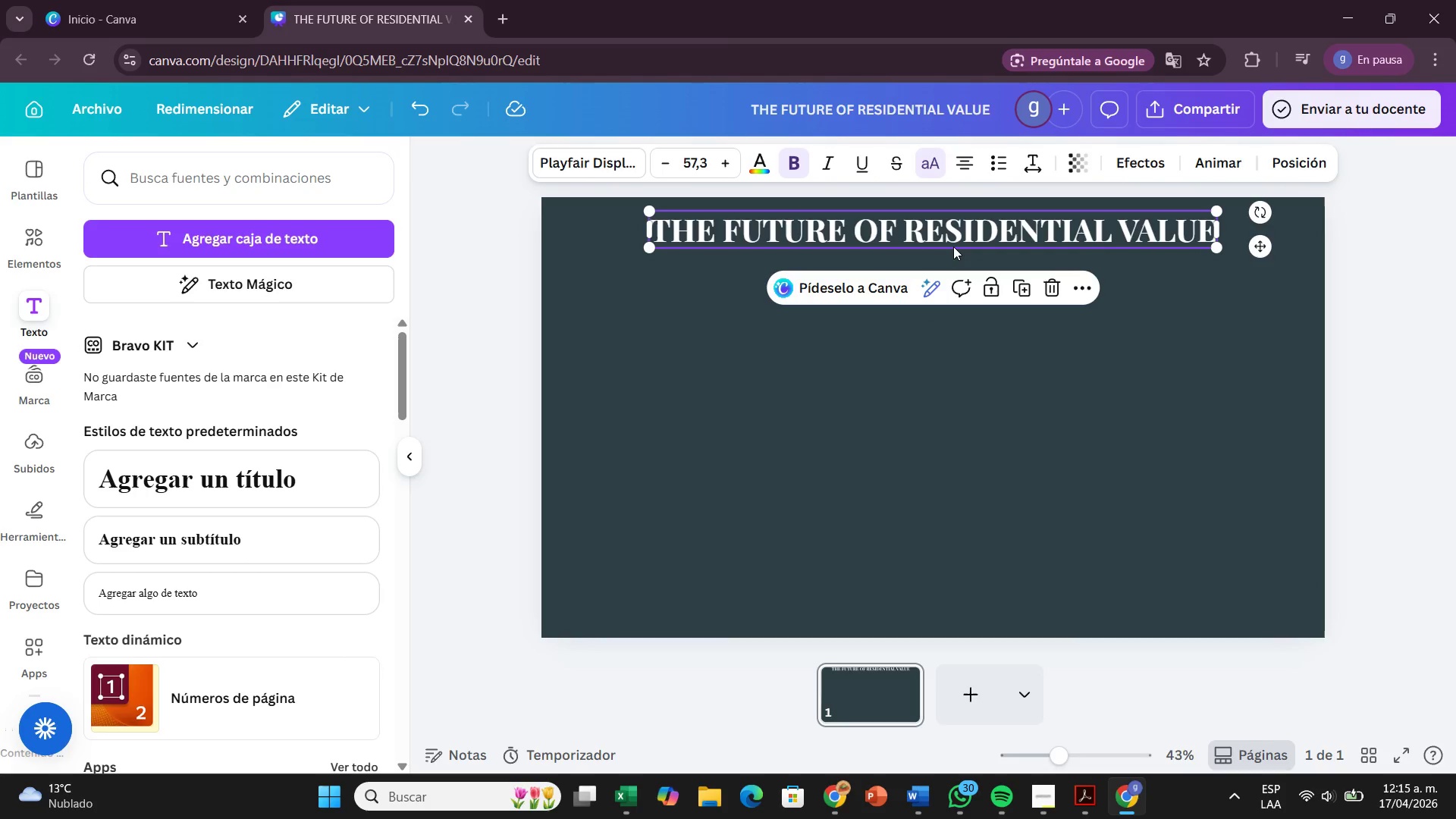 
left_click_drag(start_coordinate=[645, 206], to_coordinate=[636, 202])
 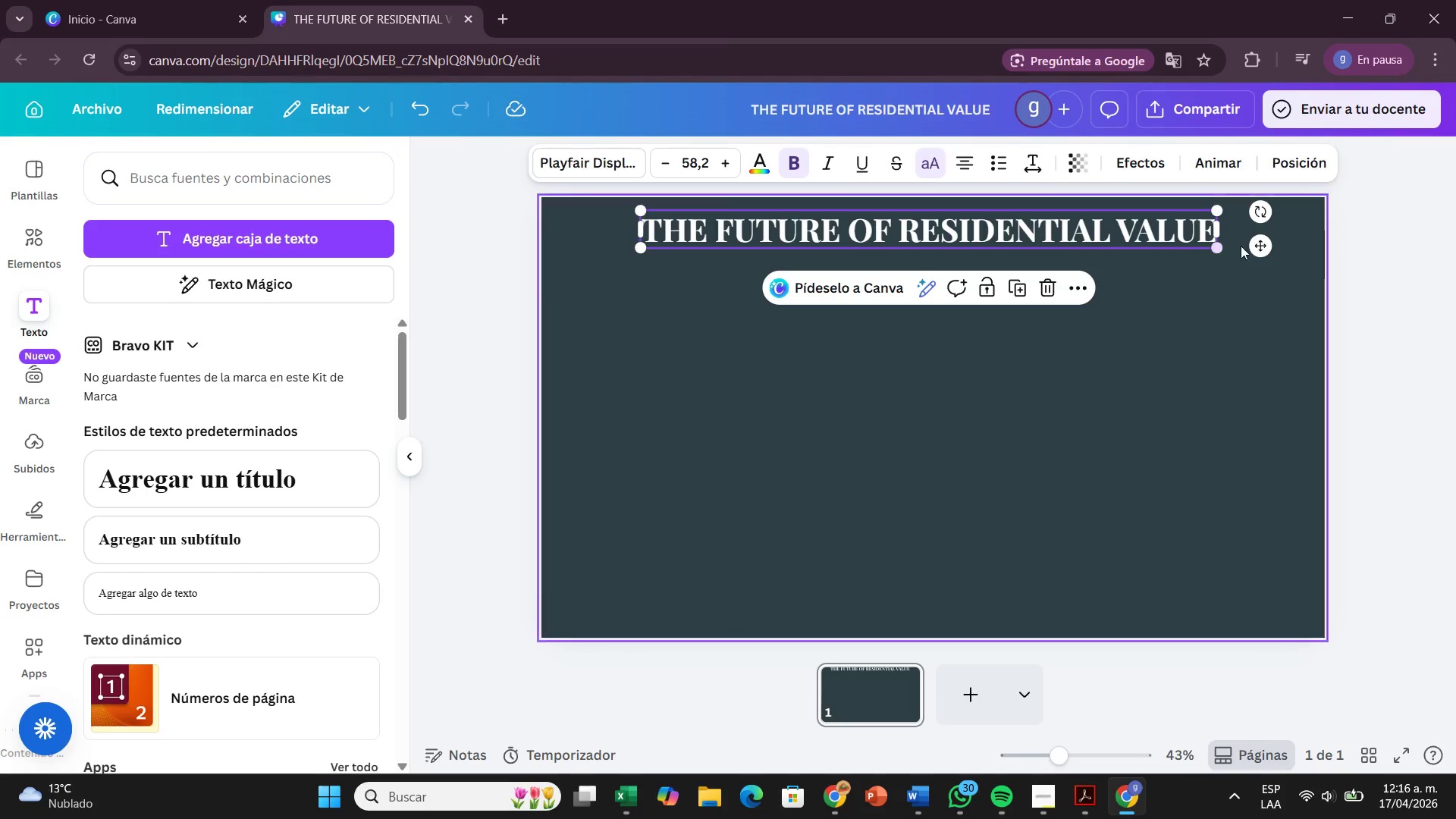 
left_click_drag(start_coordinate=[1251, 247], to_coordinate=[1270, 256])
 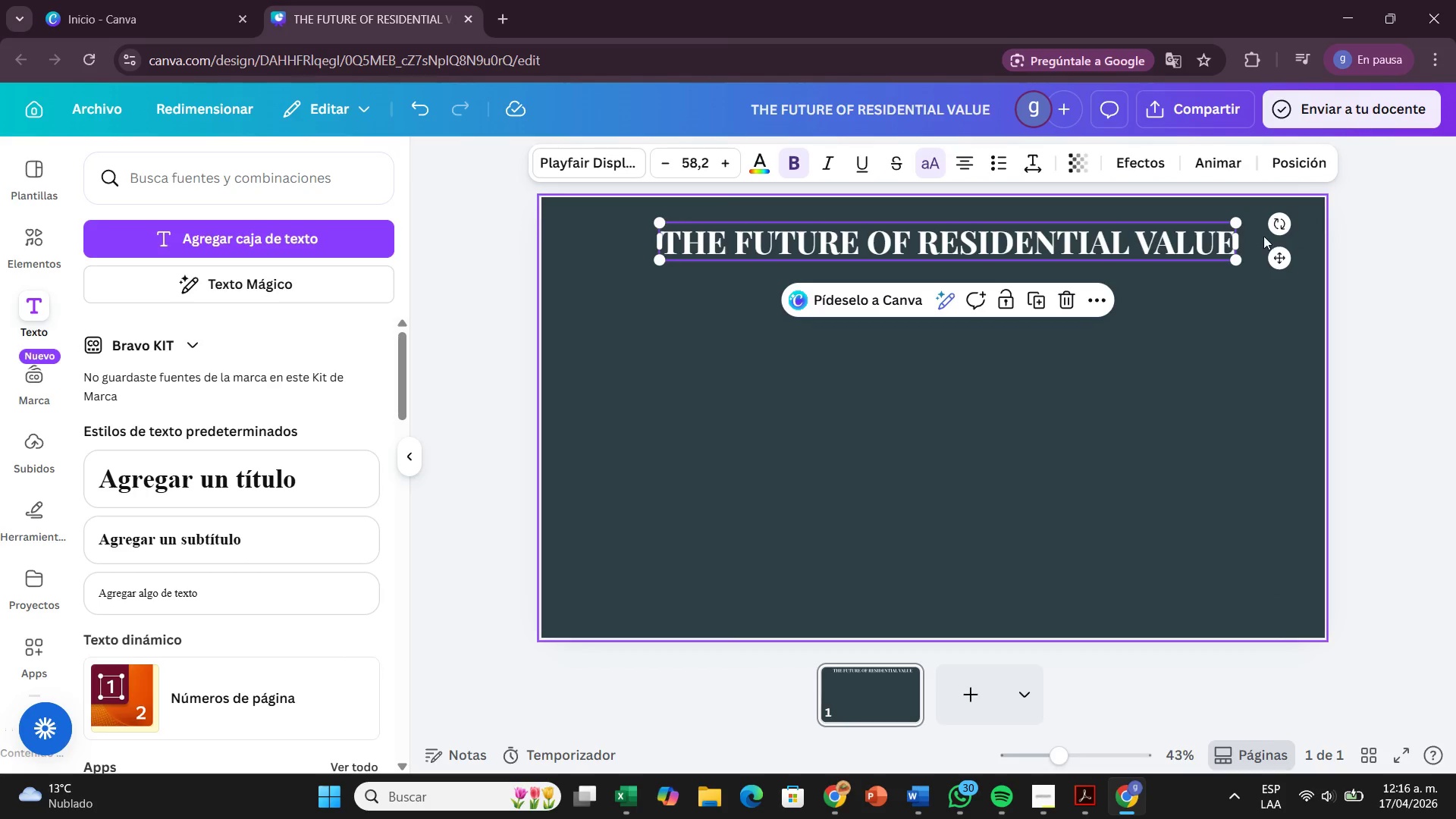 
left_click_drag(start_coordinate=[1274, 253], to_coordinate=[1268, 246])
 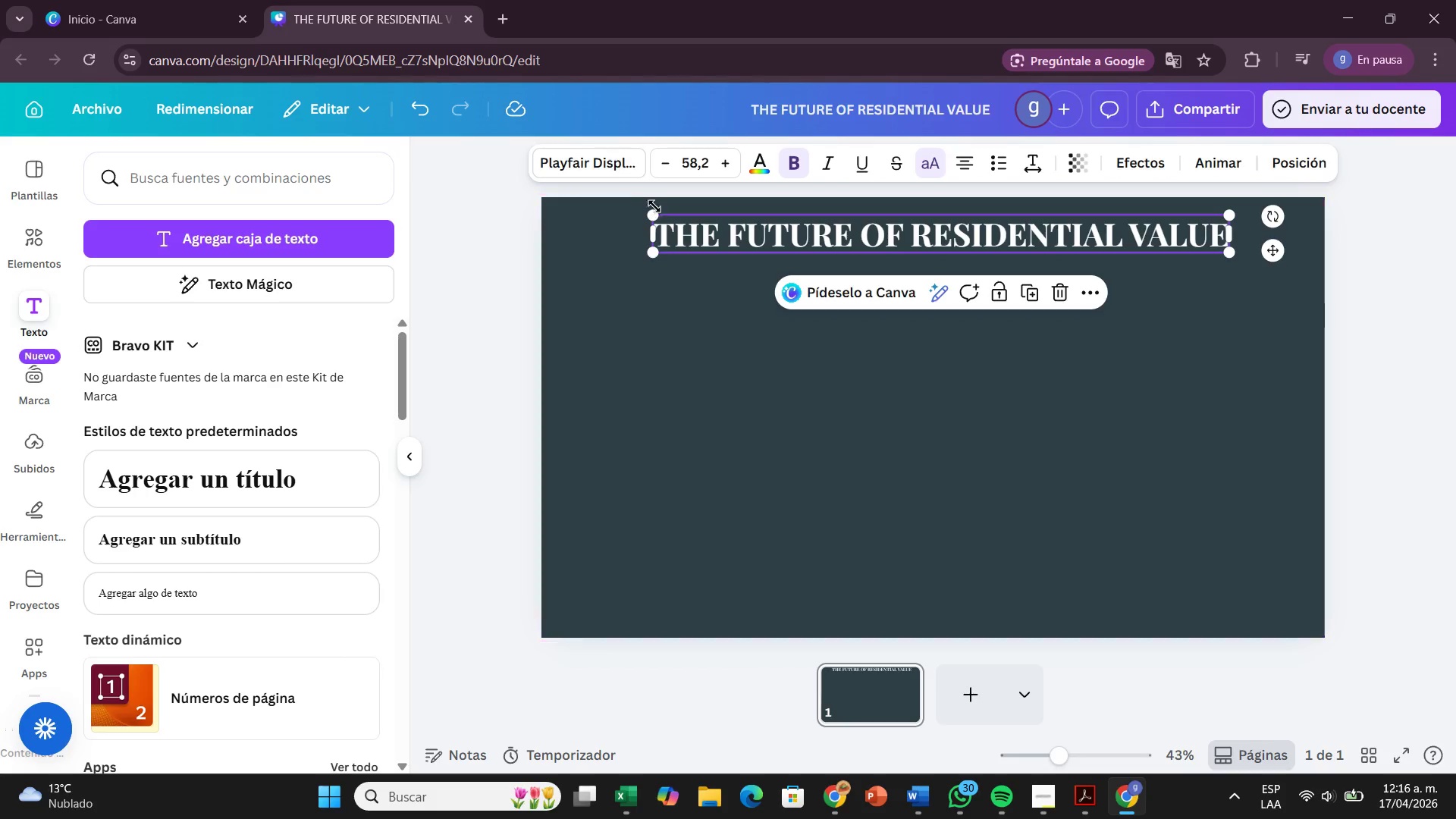 
left_click_drag(start_coordinate=[655, 209], to_coordinate=[621, 202])
 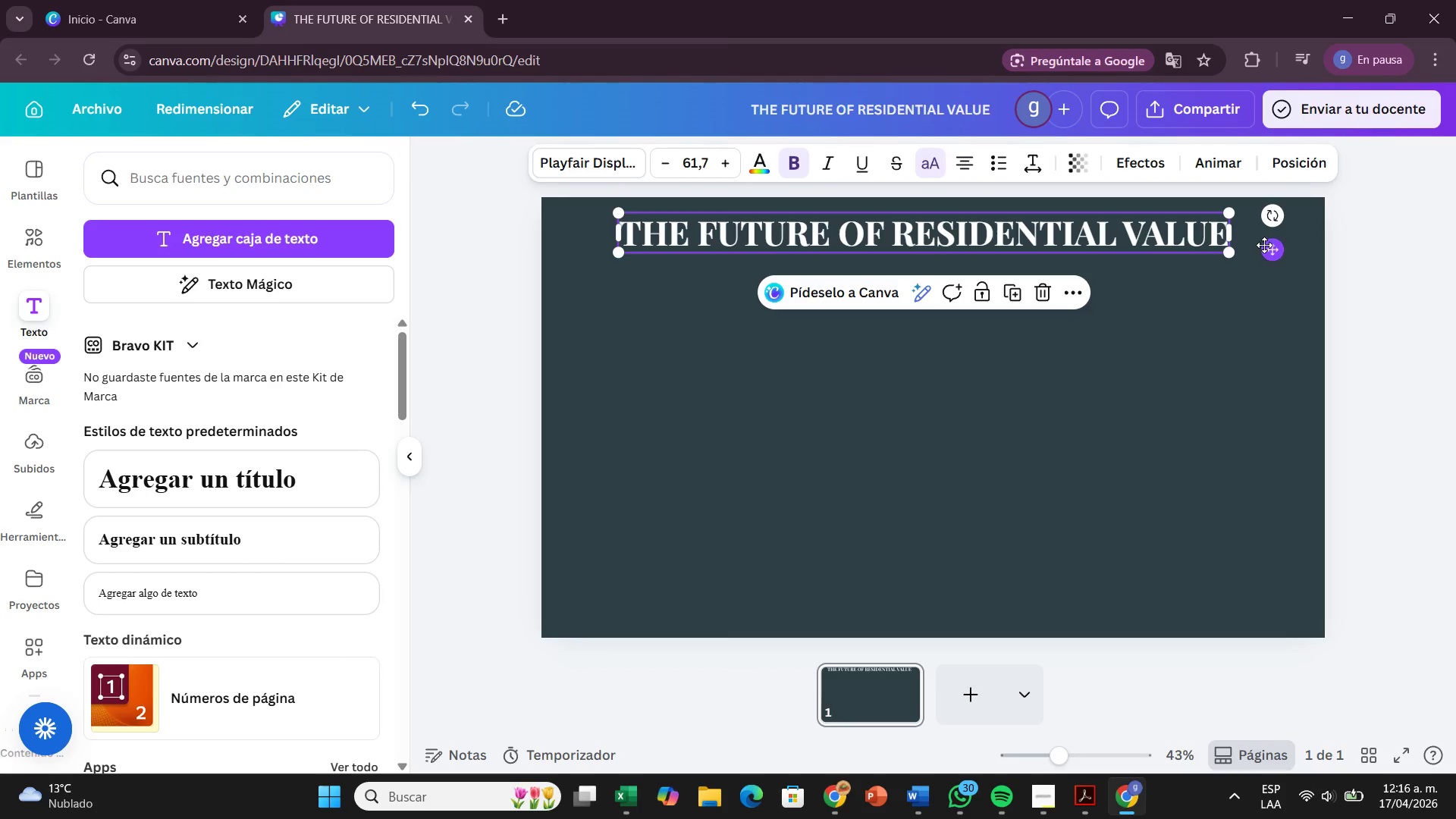 
left_click_drag(start_coordinate=[1264, 245], to_coordinate=[1278, 244])
 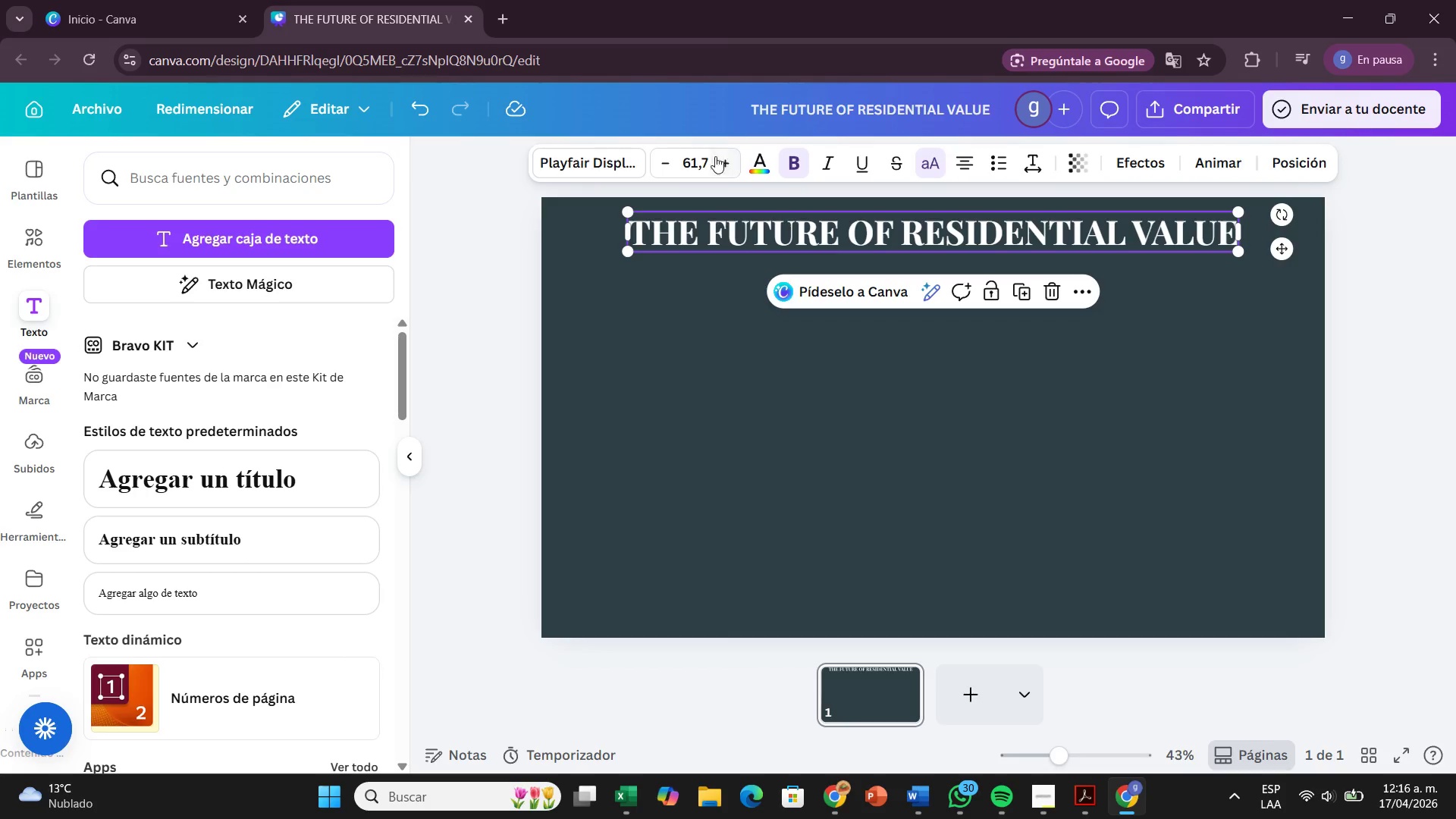 
left_click([706, 158])
 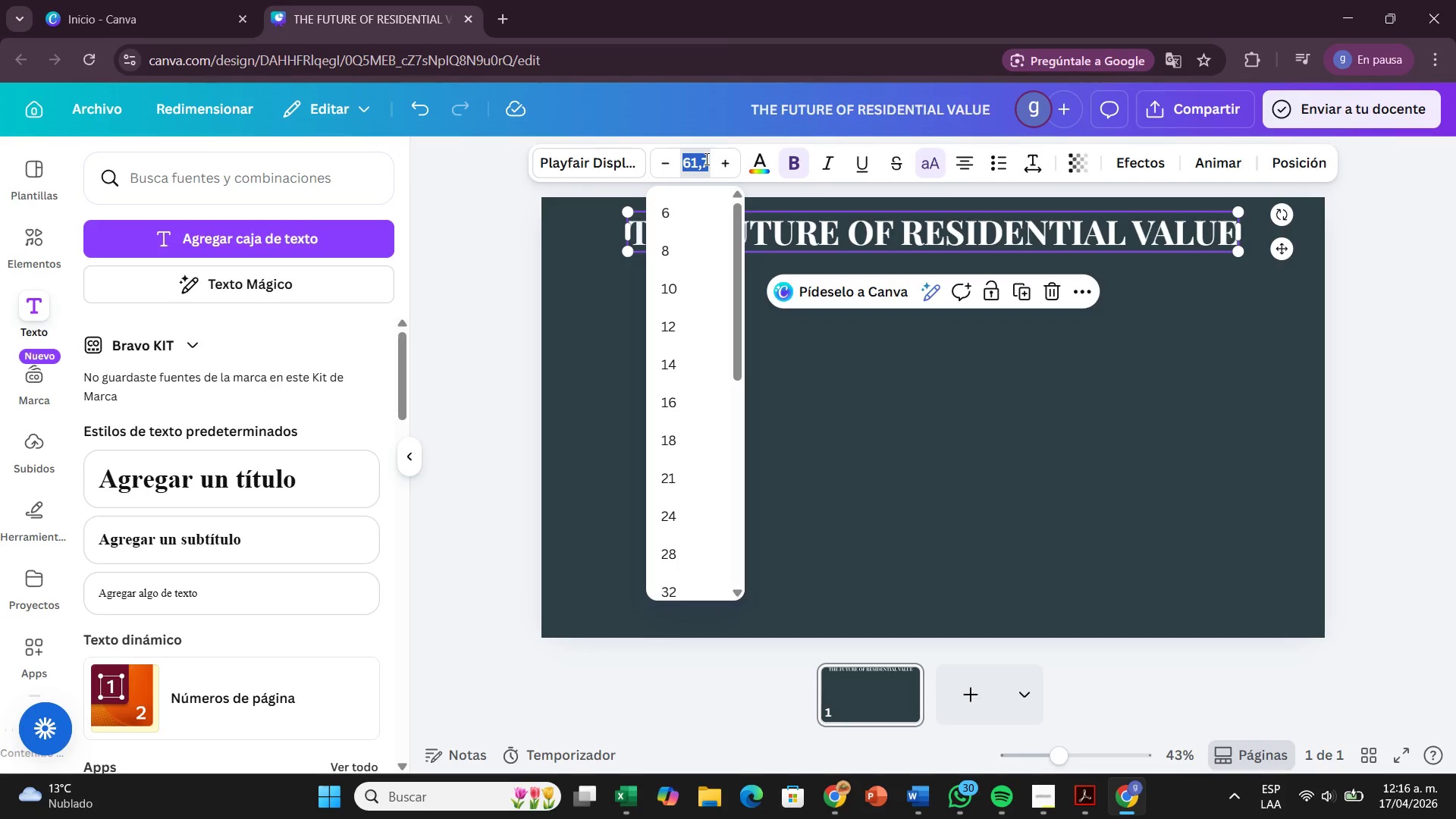 
key(Backspace)
type(62)
 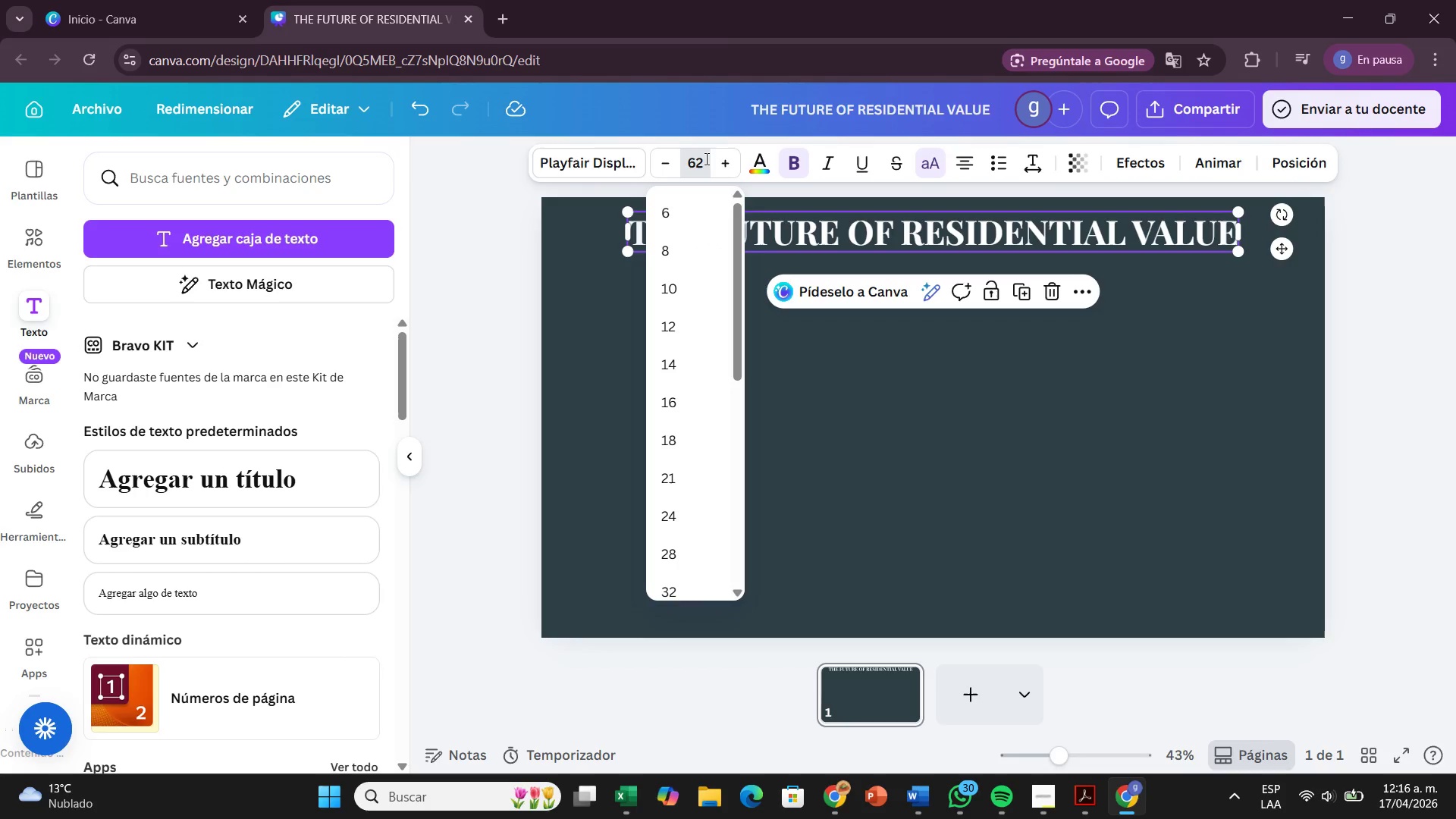 
key(Enter)
 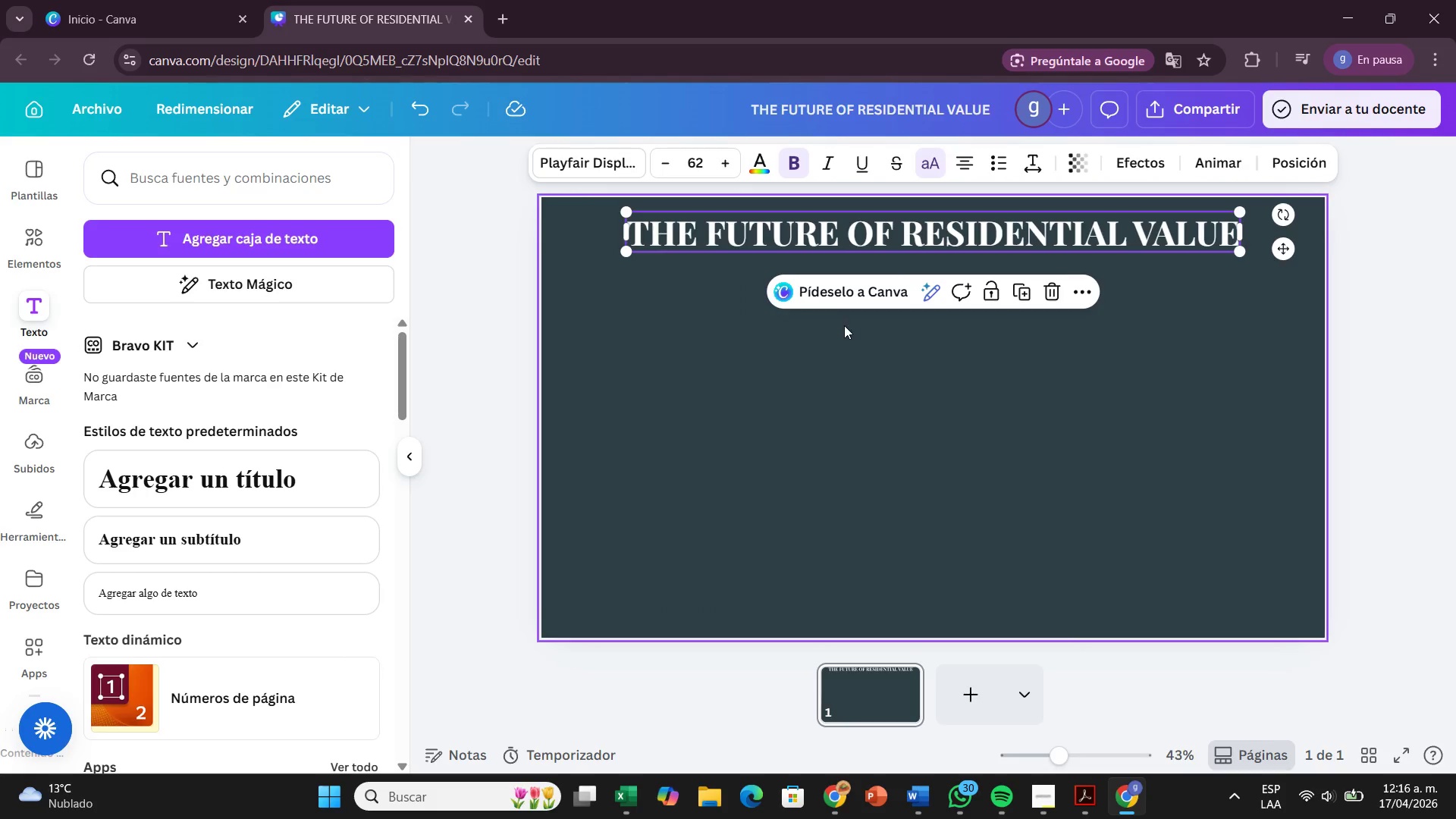 
left_click([839, 370])
 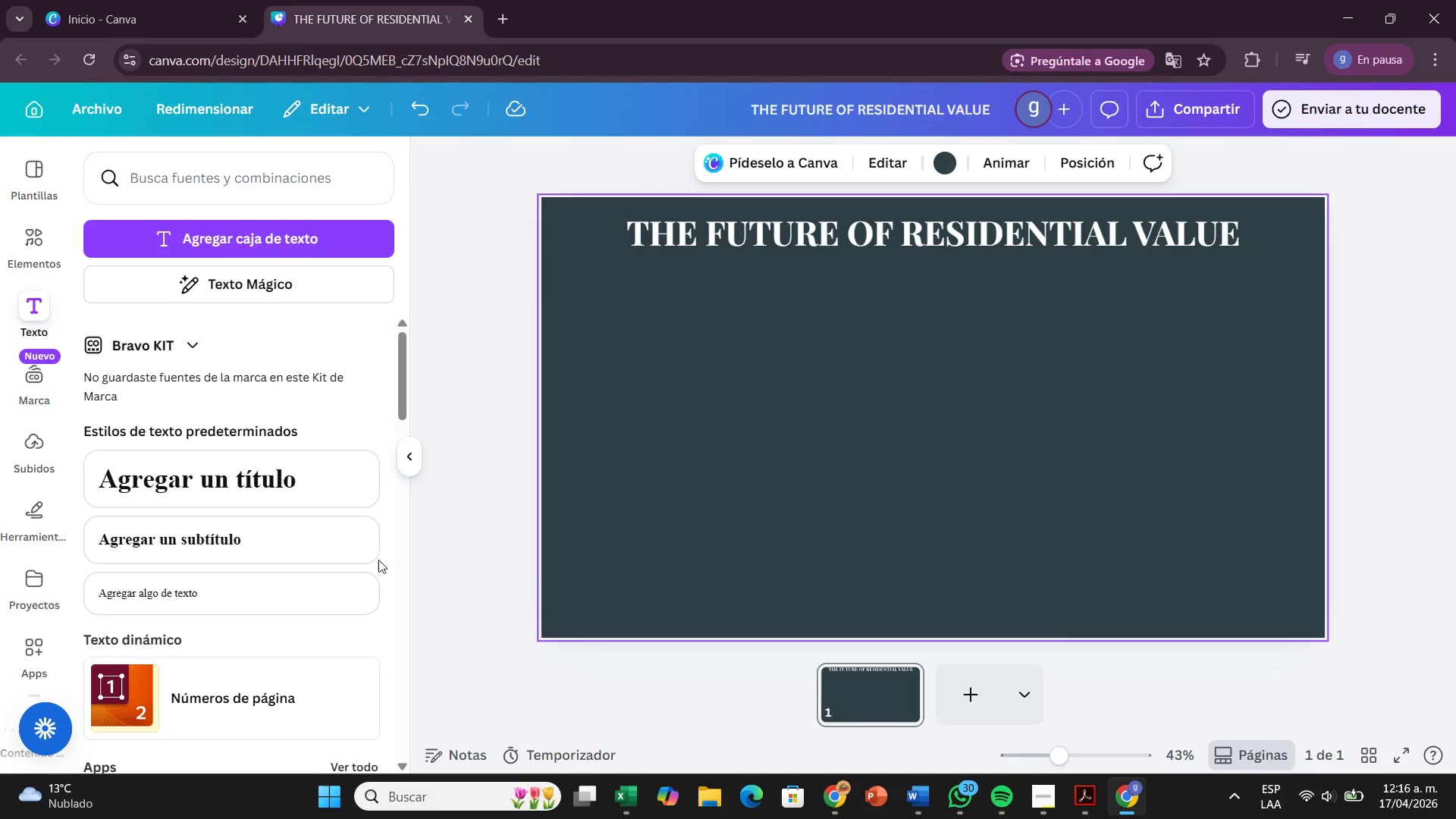 
left_click([281, 538])
 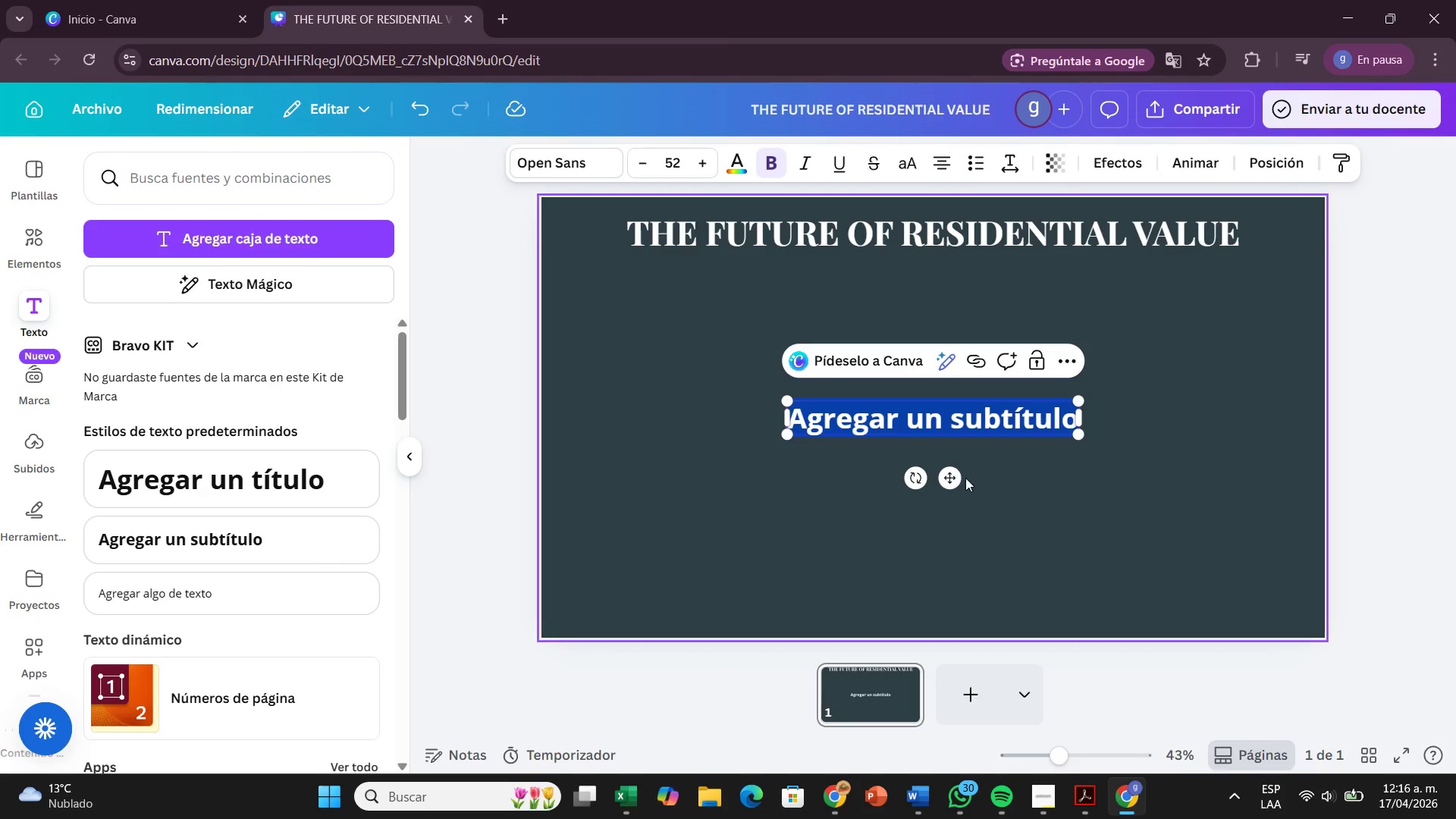 
left_click_drag(start_coordinate=[954, 476], to_coordinate=[948, 337])
 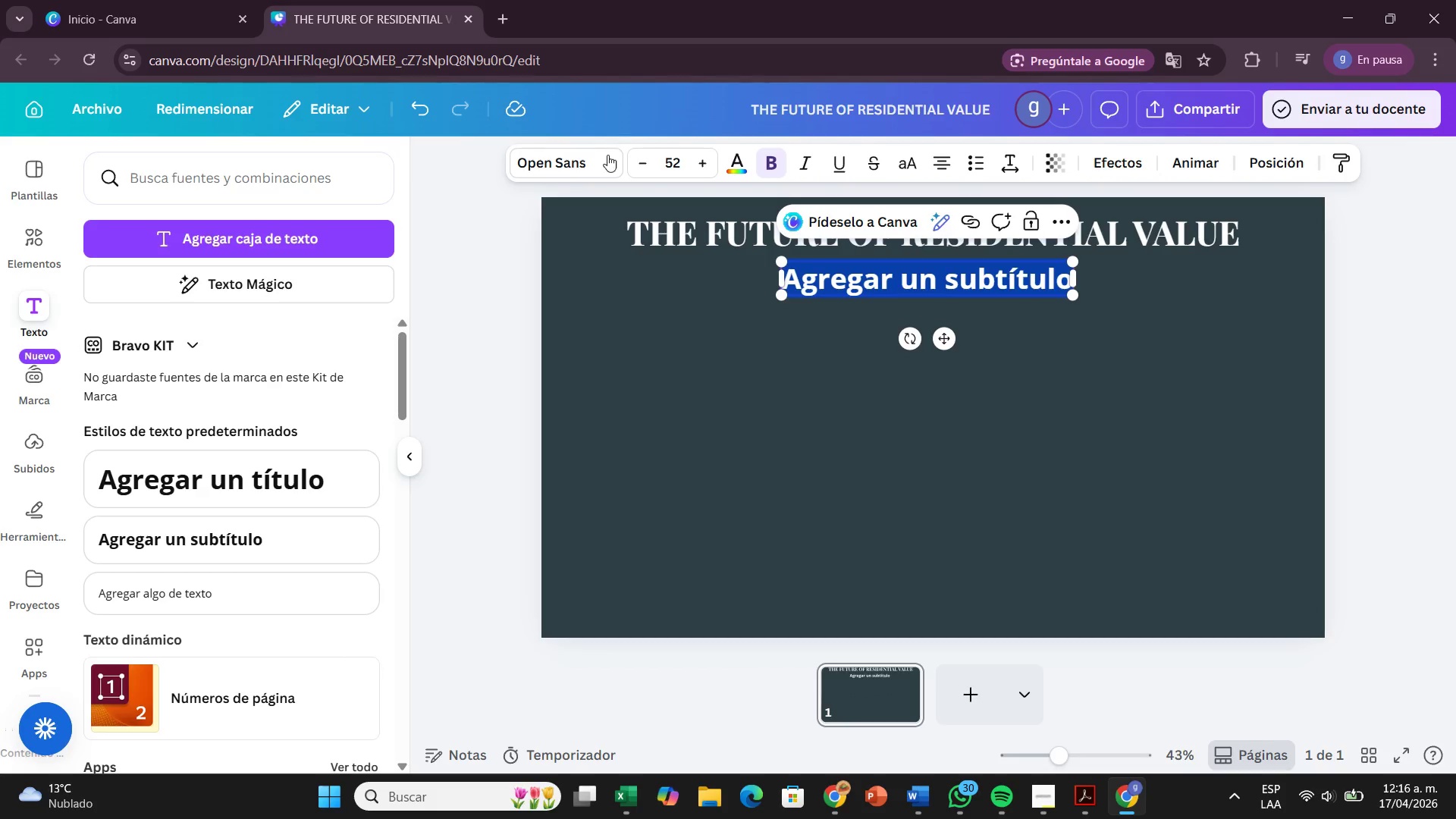 
left_click([607, 163])
 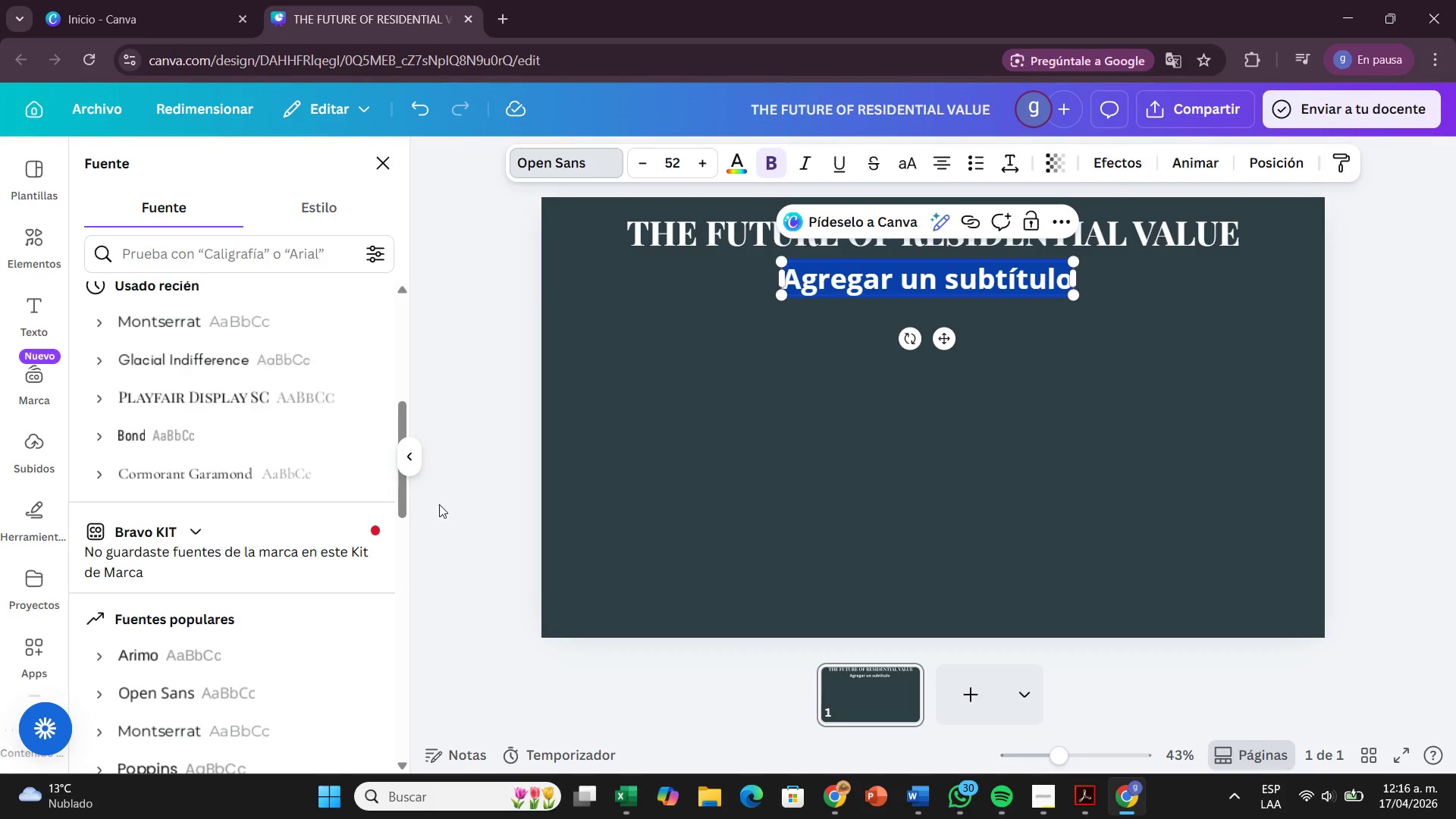 
wait(7.02)
 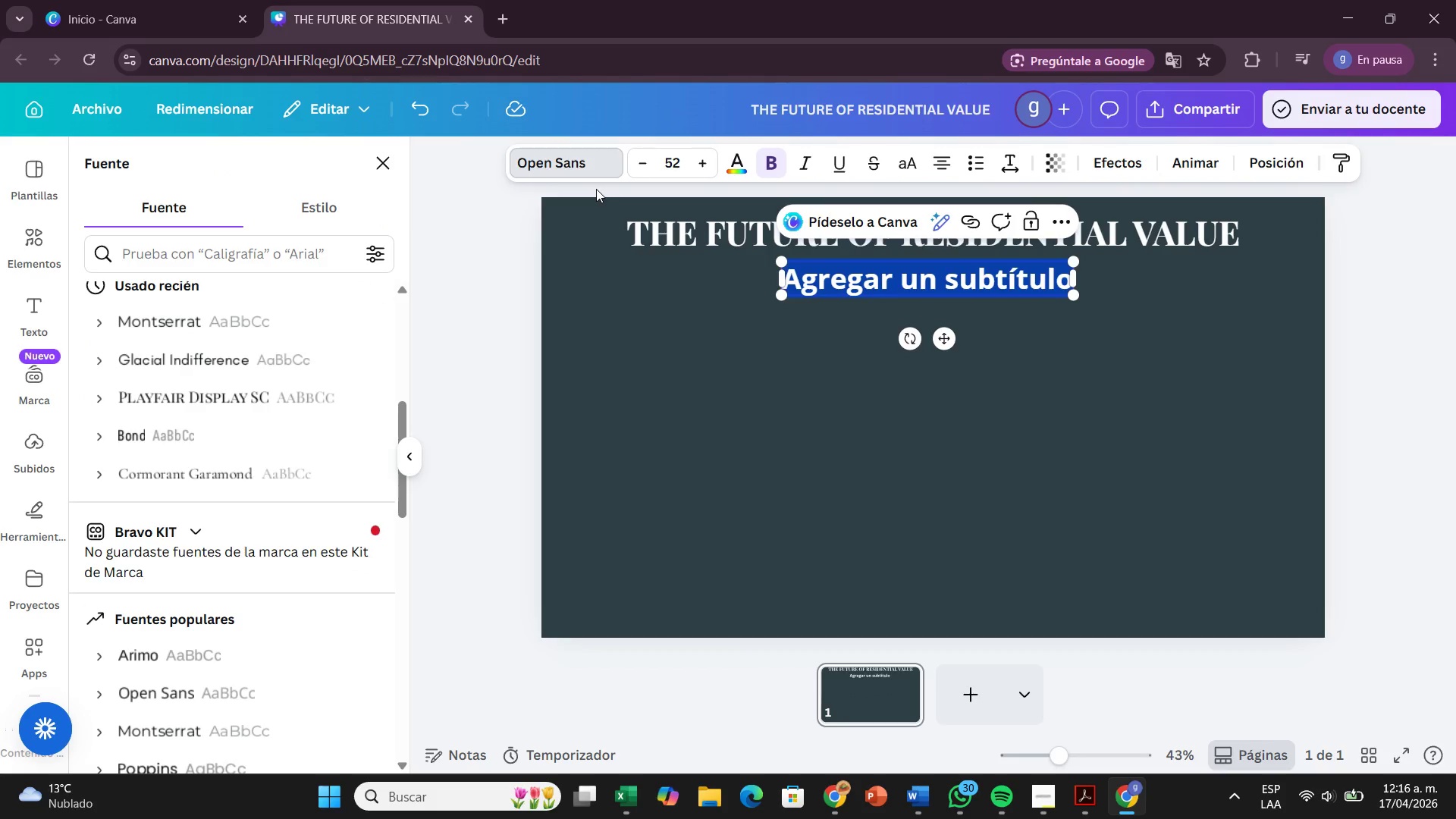 
scroll: coordinate [310, 490], scroll_direction: down, amount: 3.0
 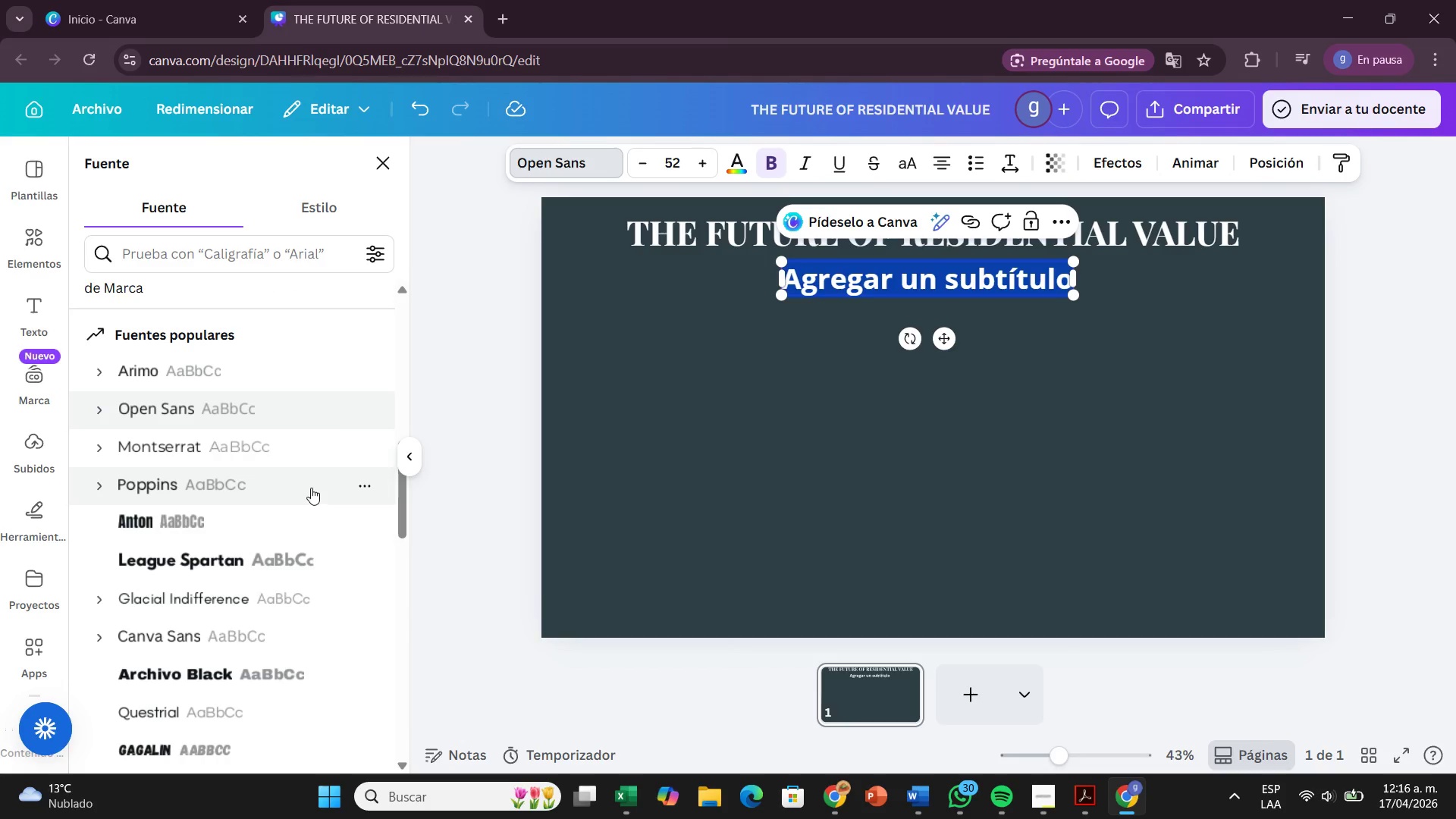 
scroll: coordinate [216, 508], scroll_direction: up, amount: 7.0
 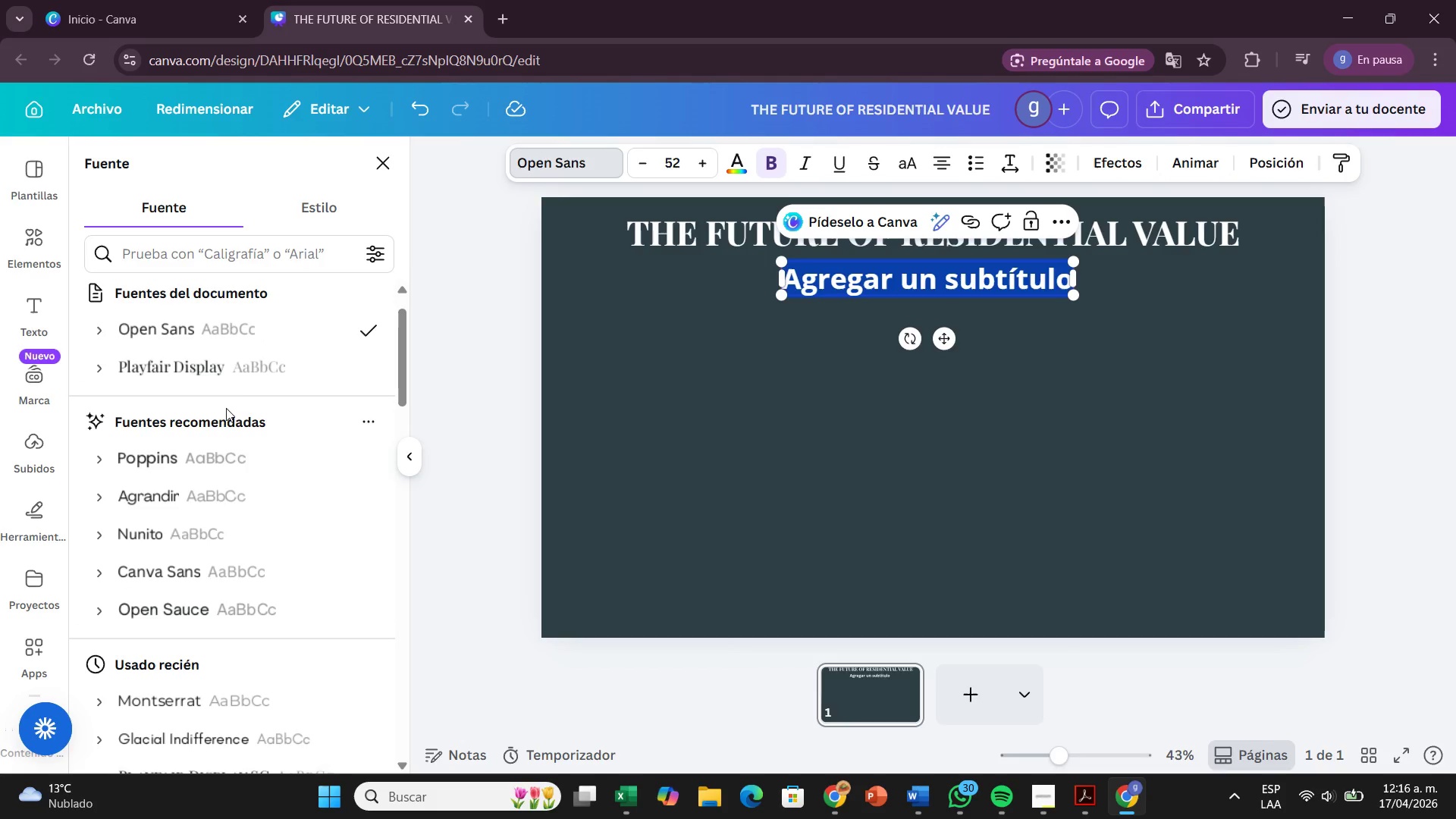 
left_click([254, 373])
 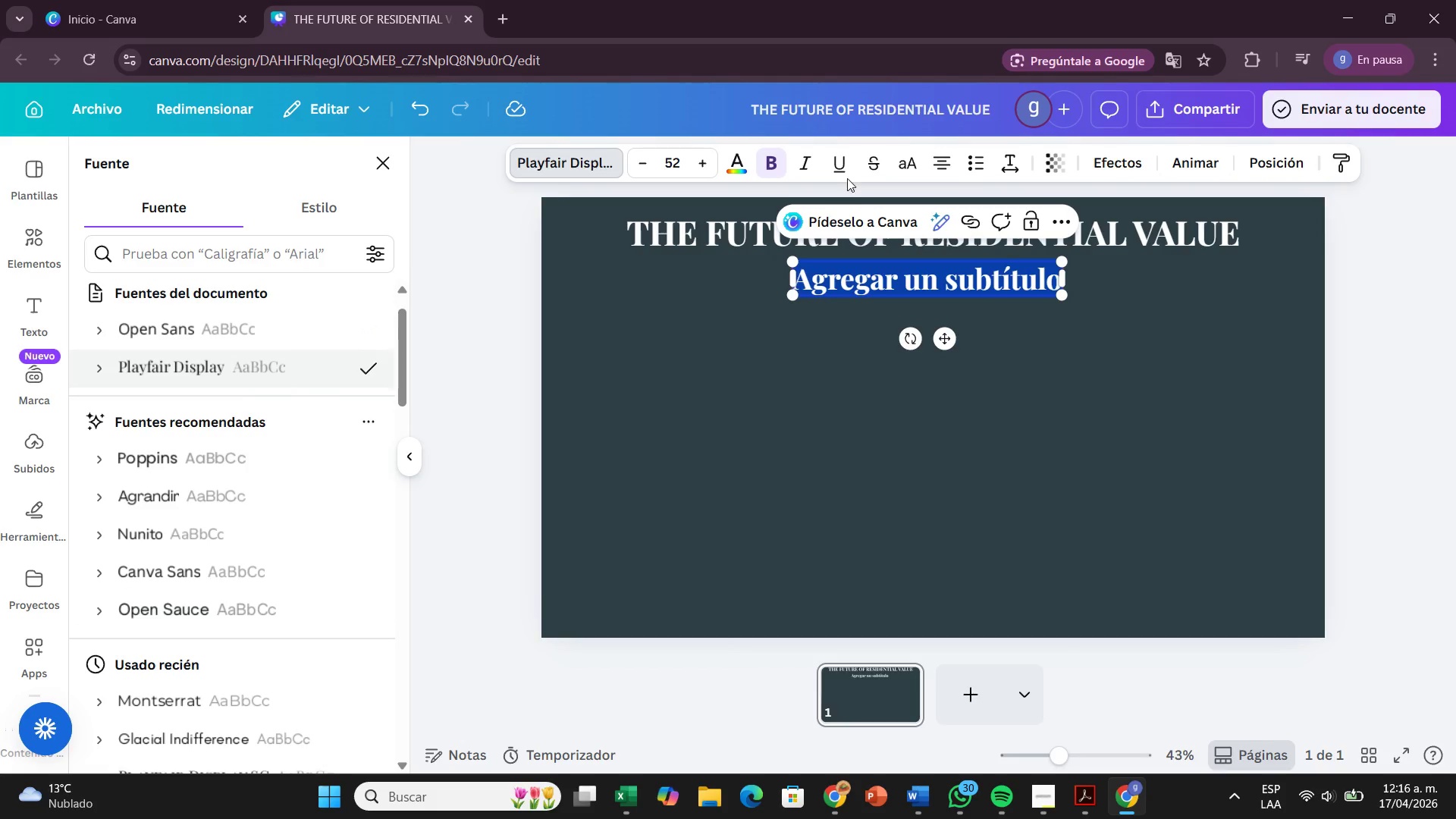 
left_click([895, 165])
 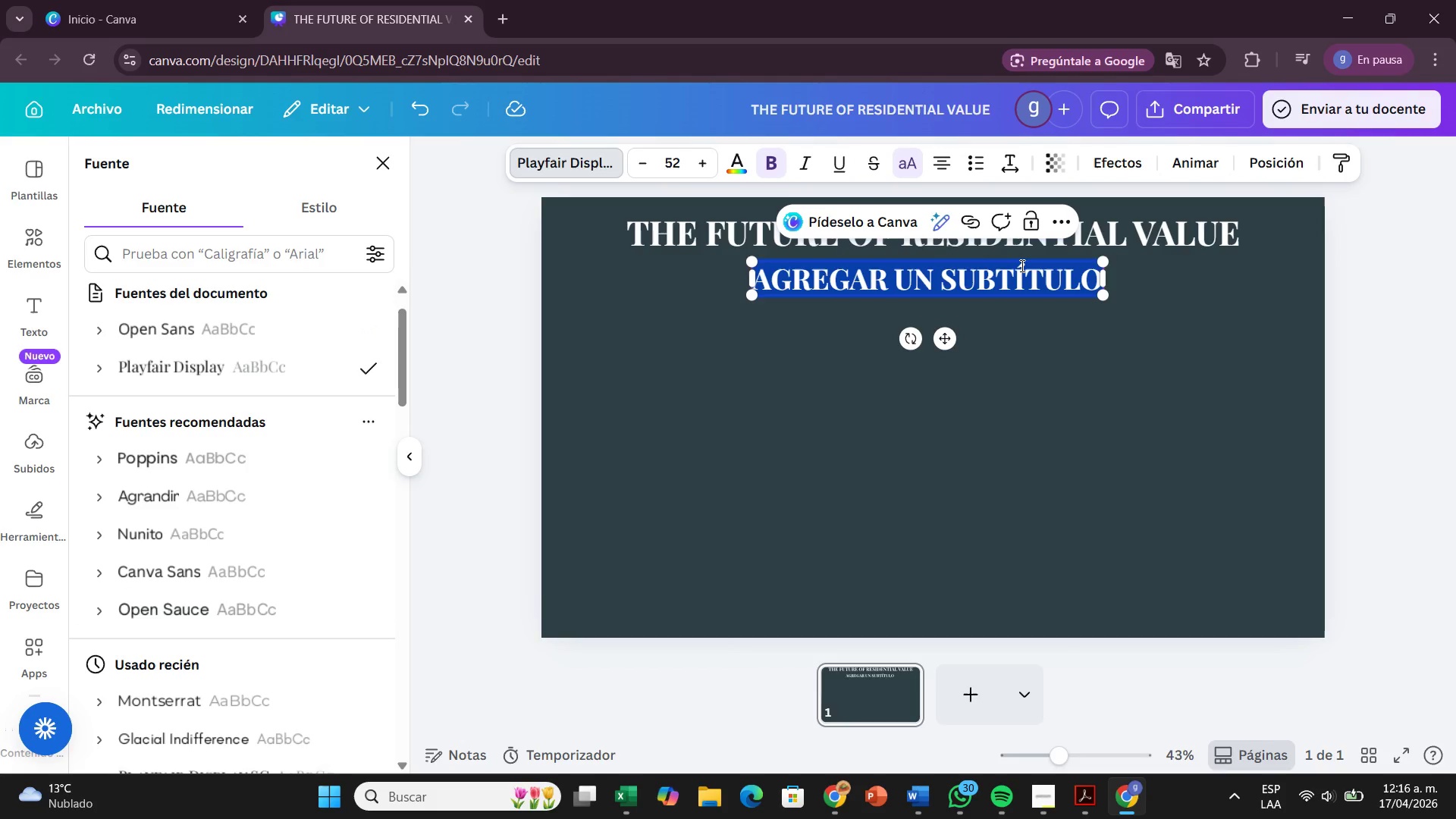 
left_click([1032, 272])
 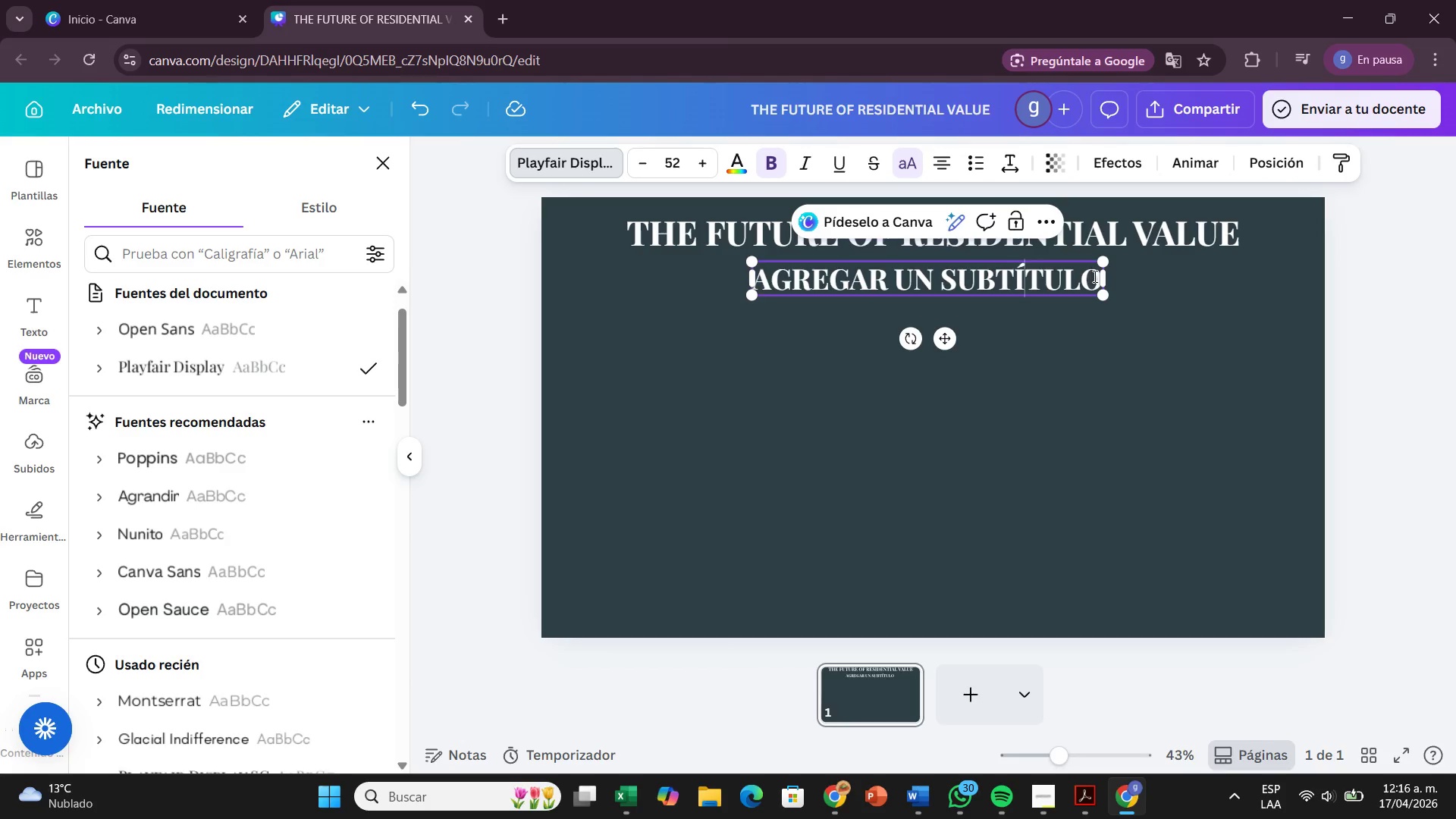 
left_click([1094, 276])
 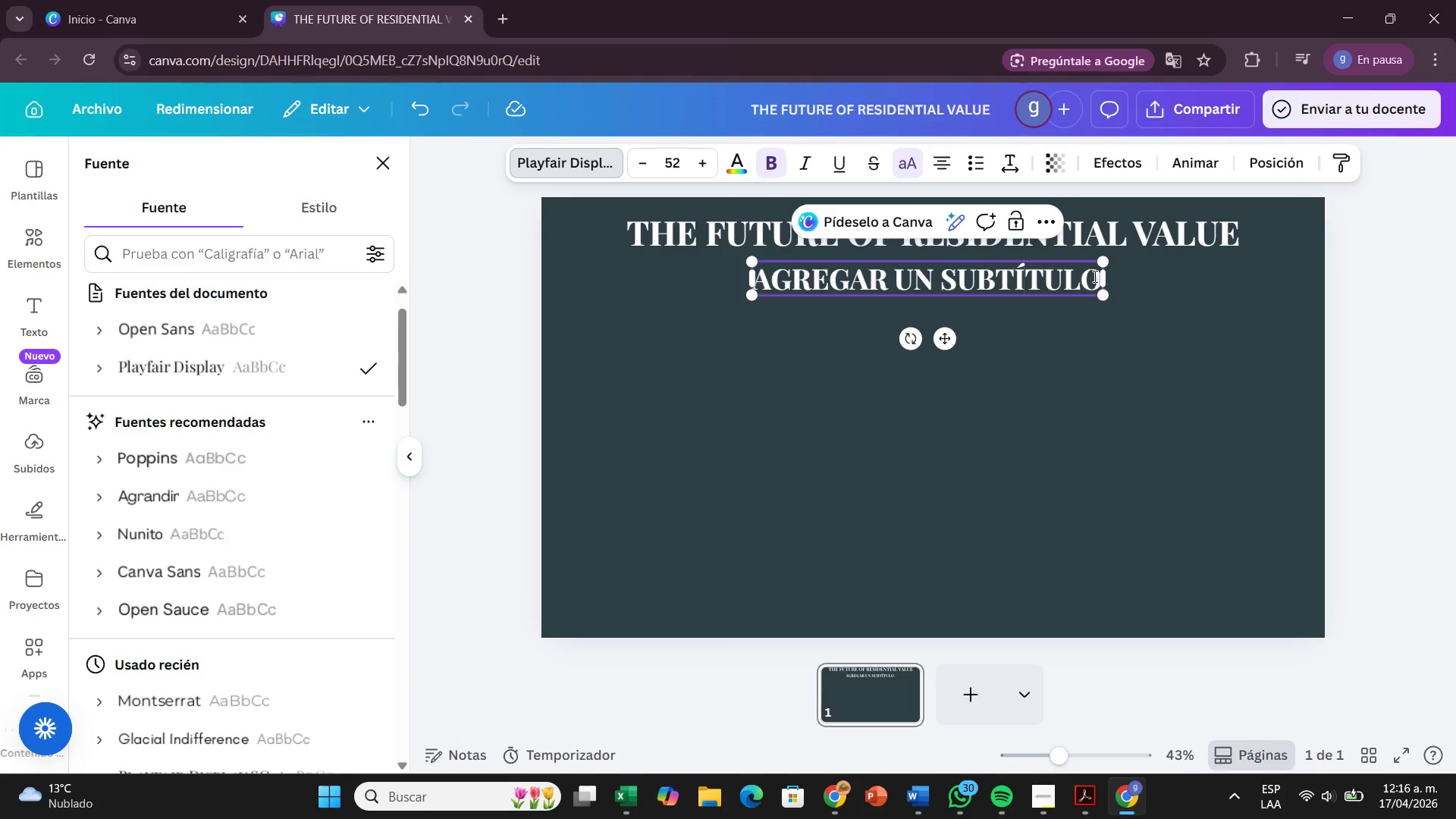 
key(Backspace)
 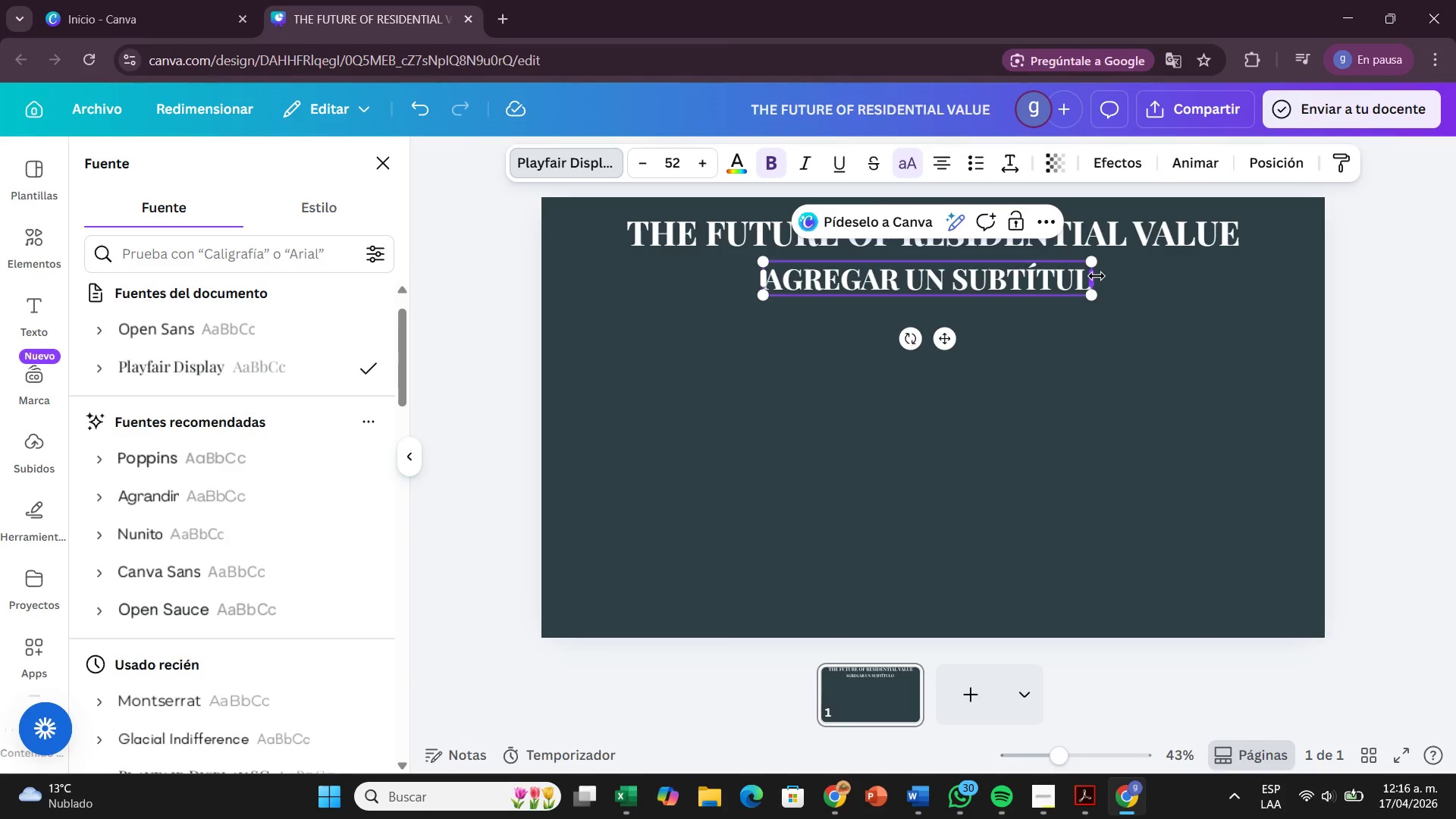 
key(Backspace)
 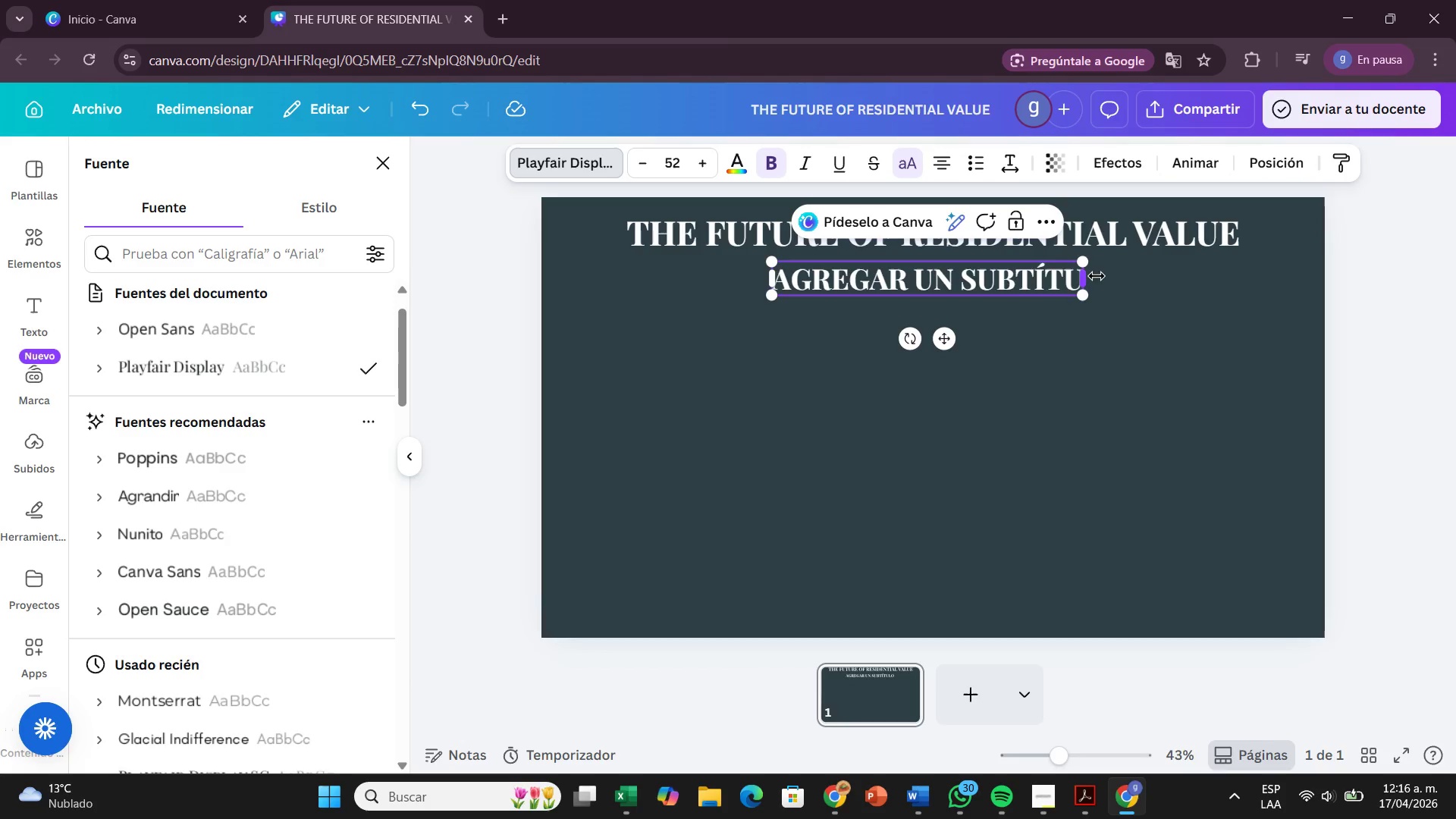 
key(Backspace)
 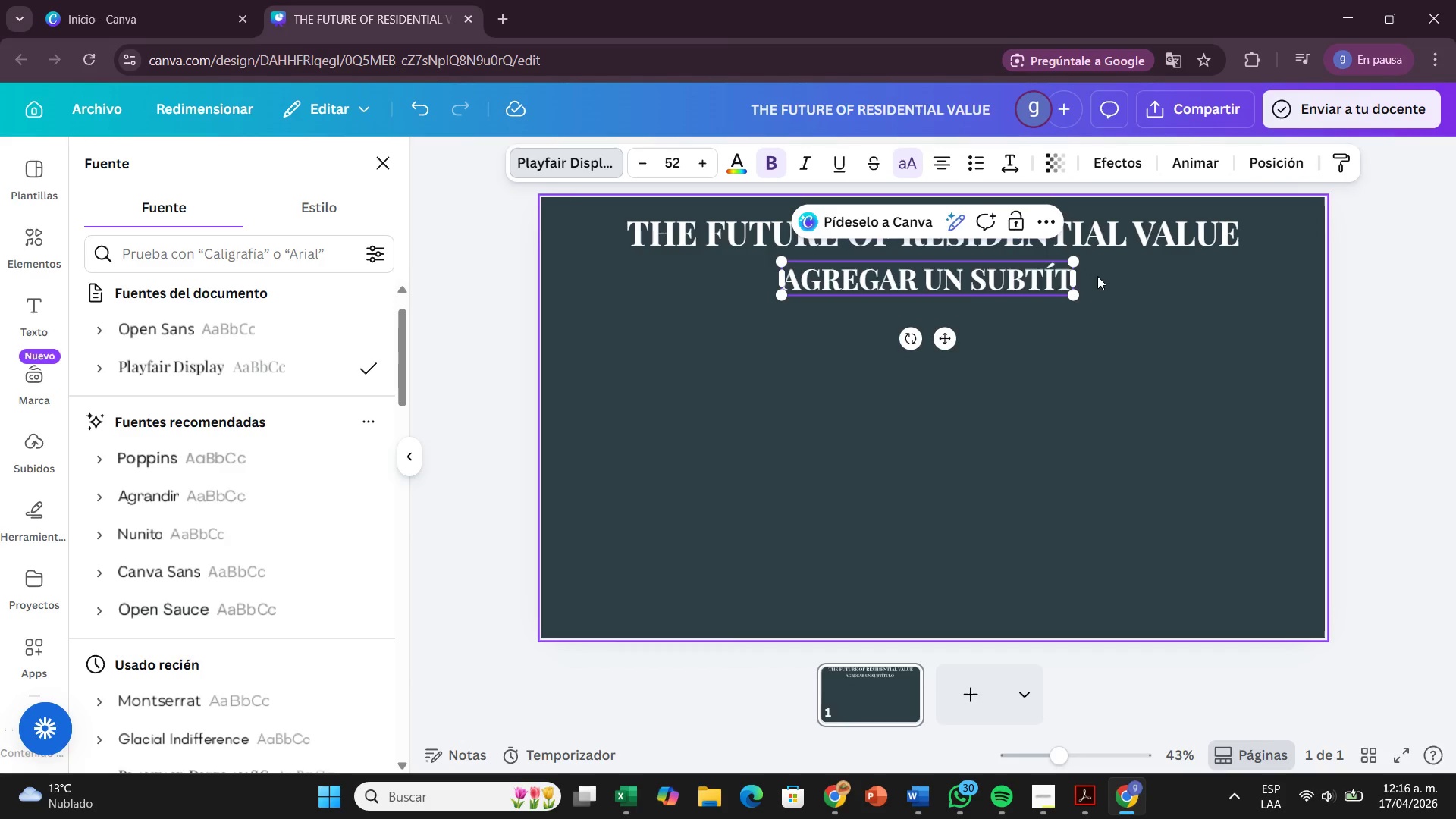 
key(Backspace)
 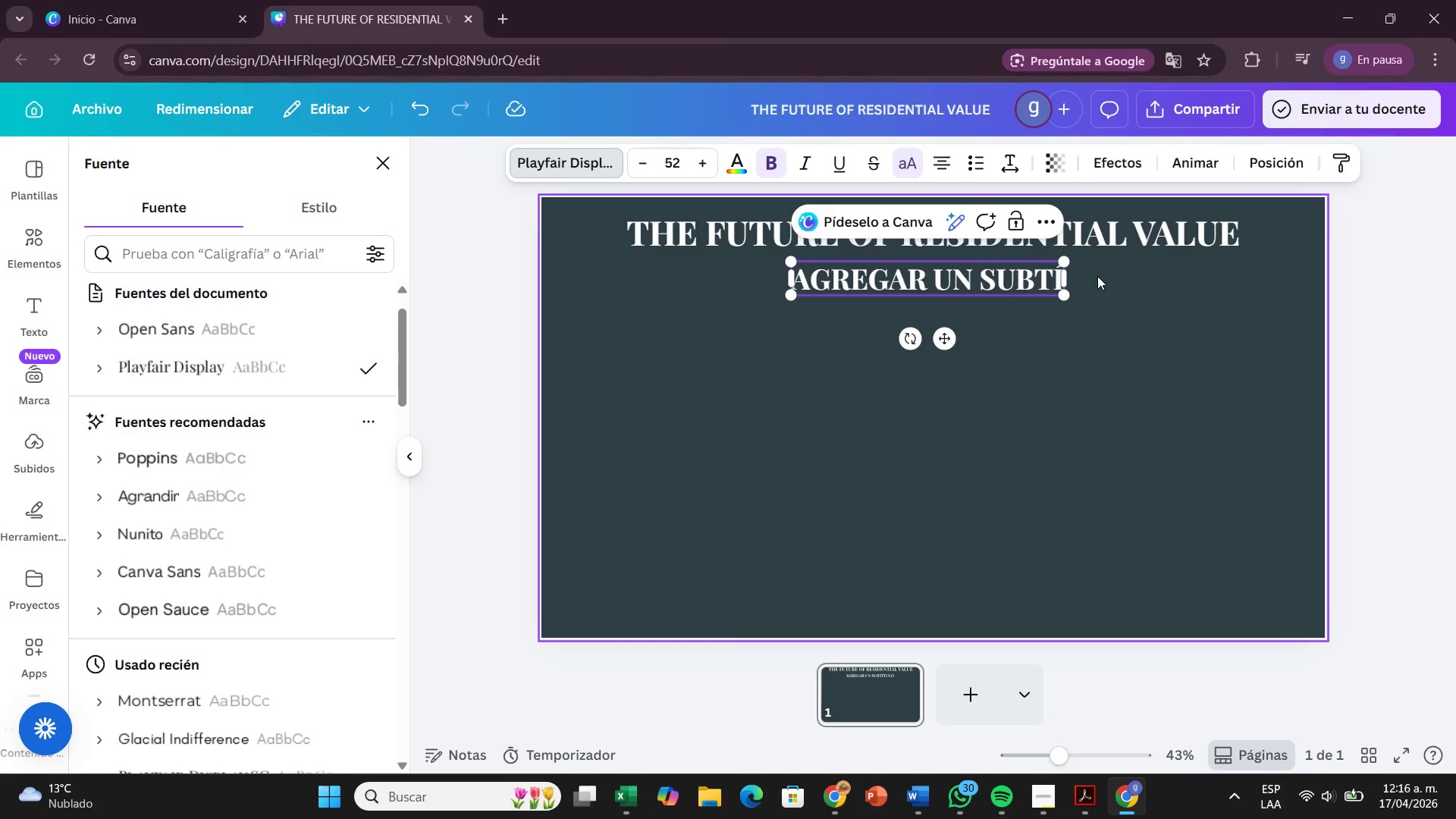 
key(Backspace)
 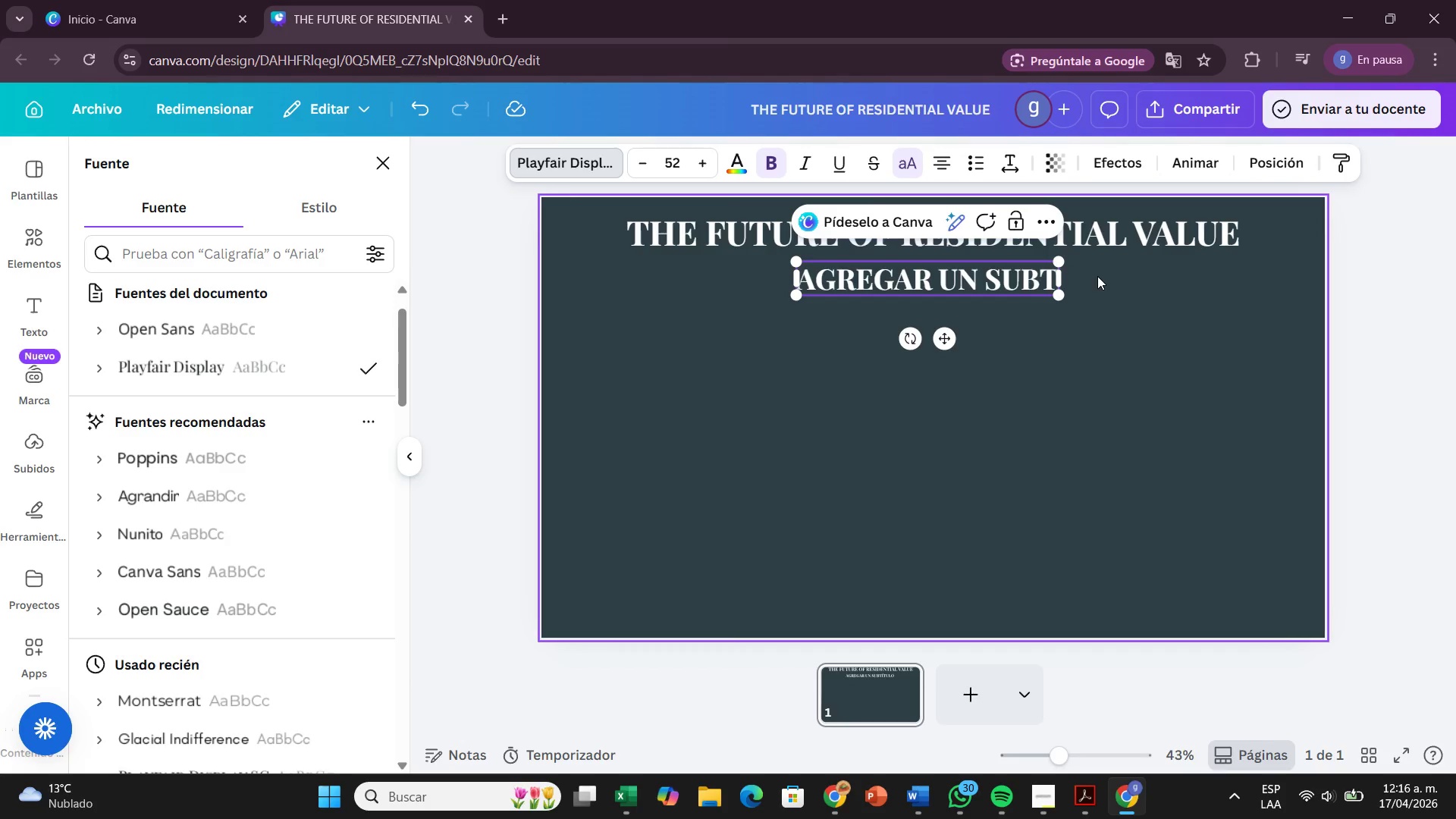 
key(Backspace)
 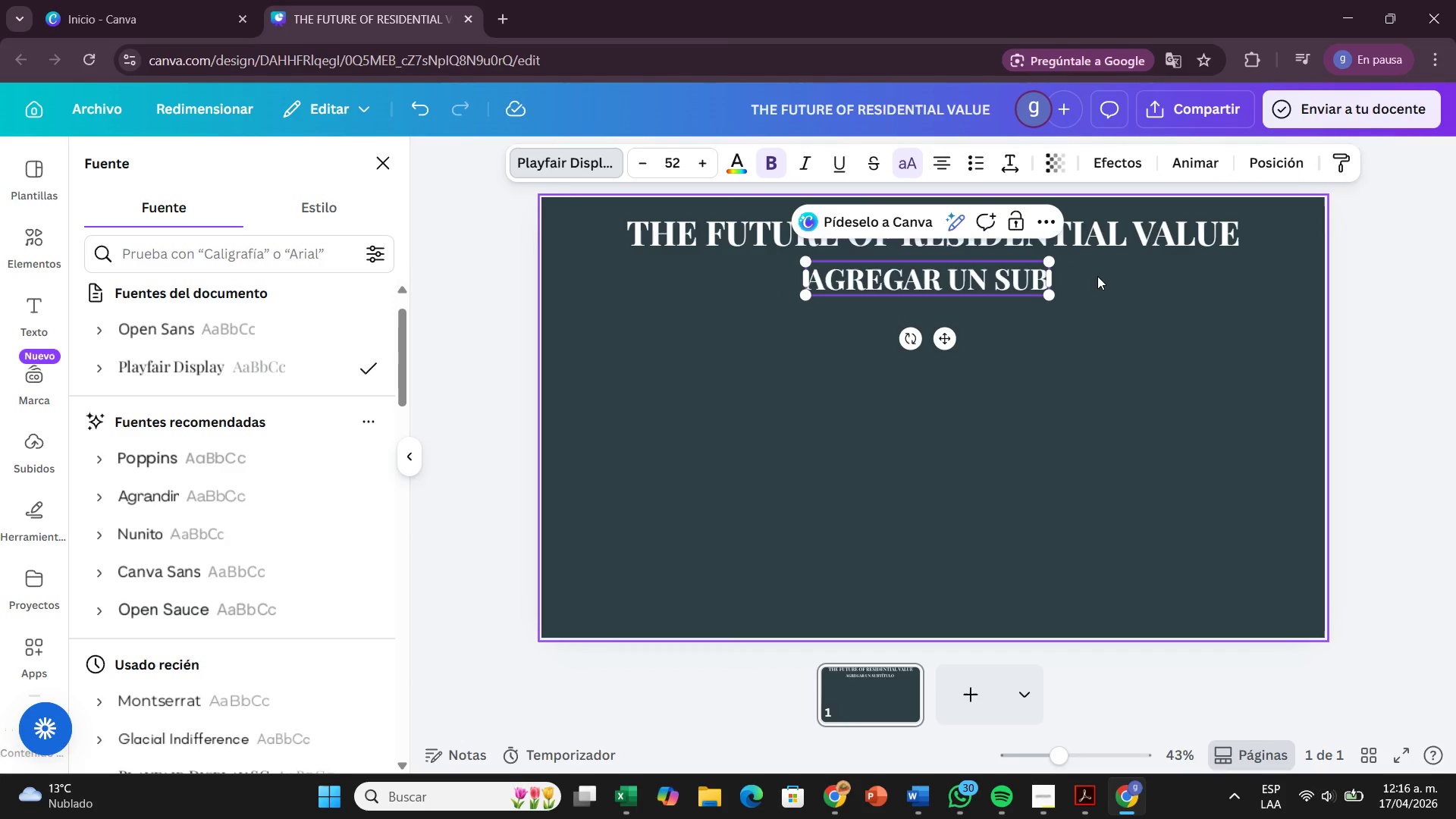 
key(Backspace)
 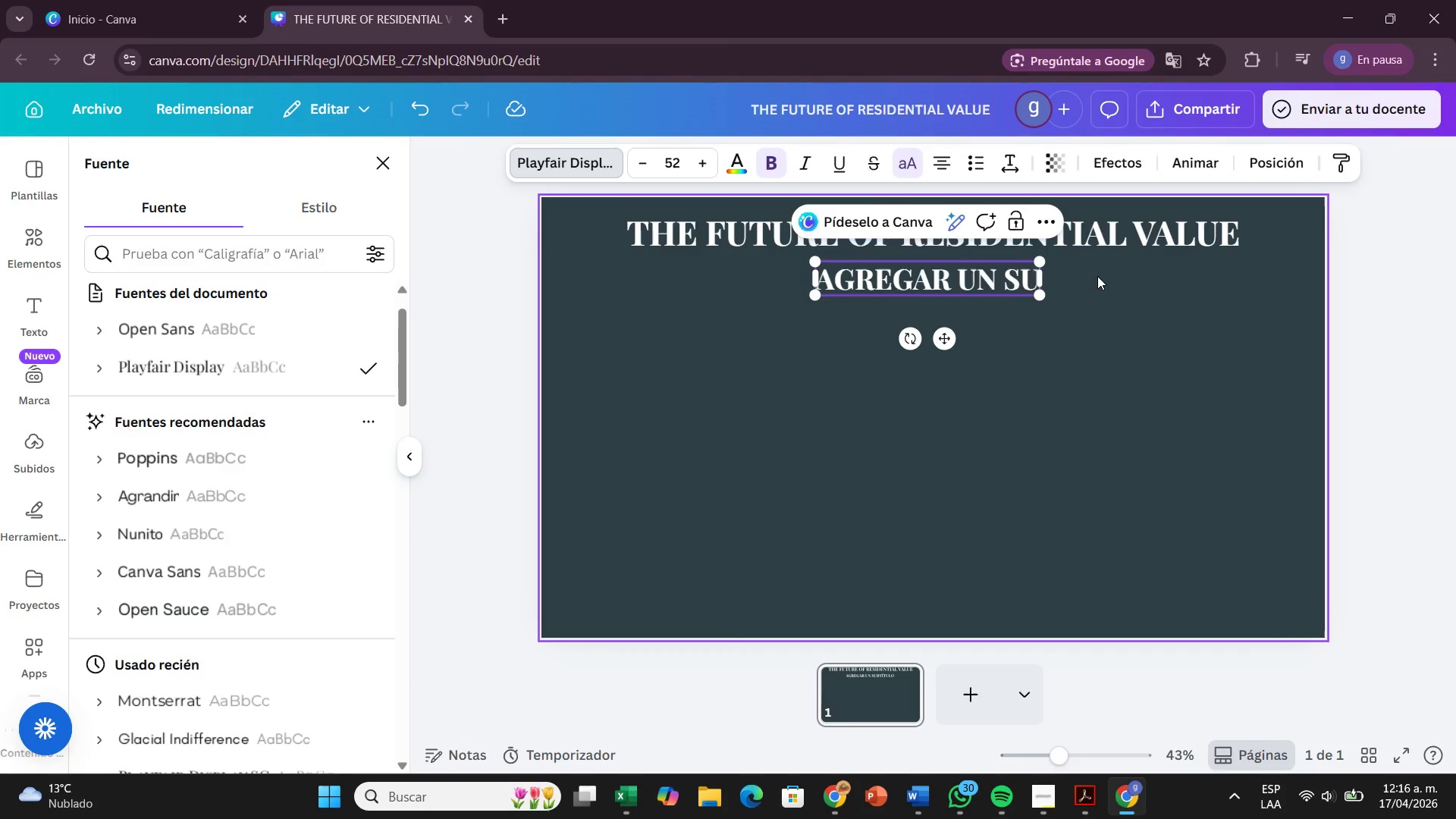 
key(Backspace)
 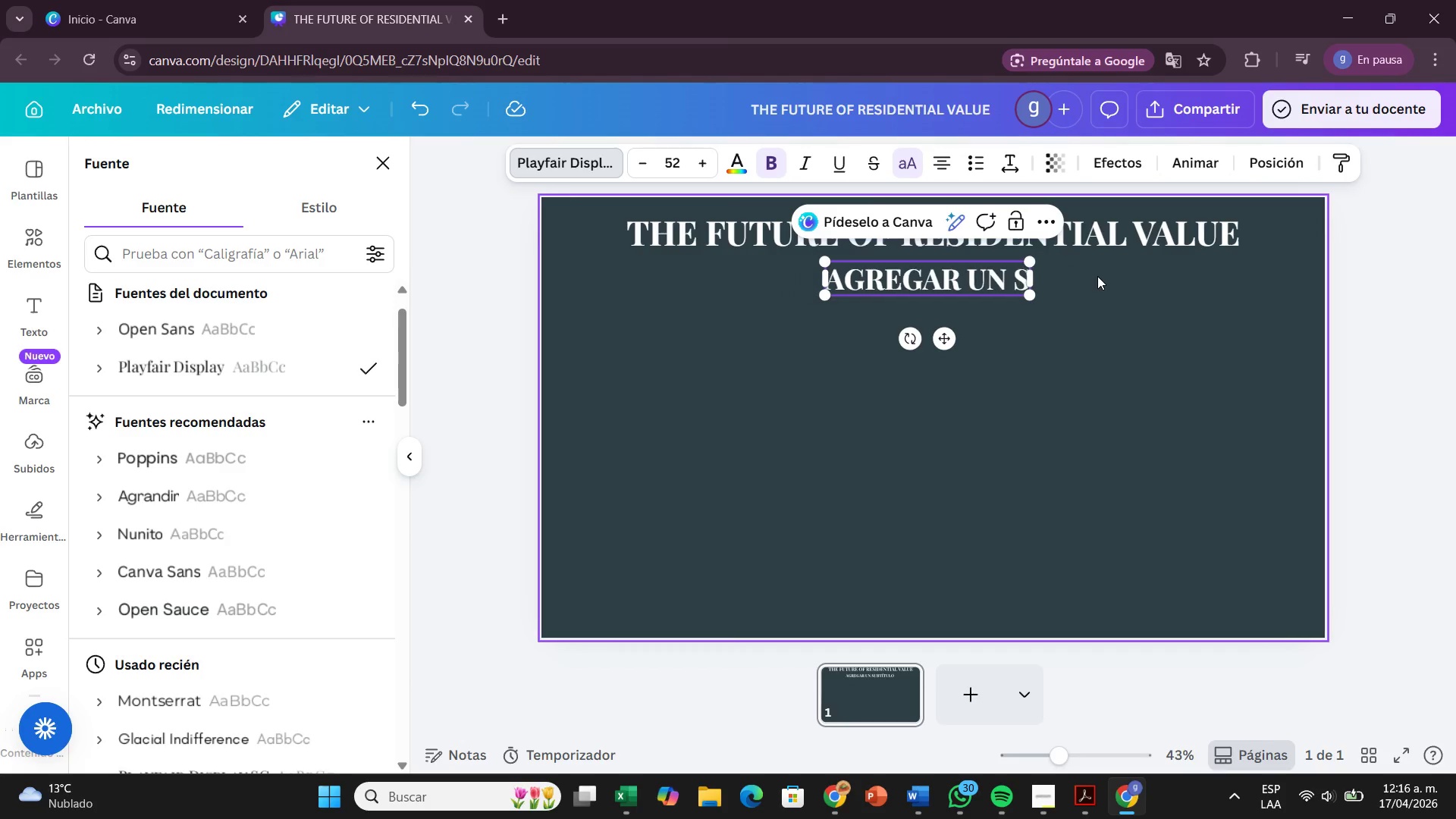 
key(Backspace)
 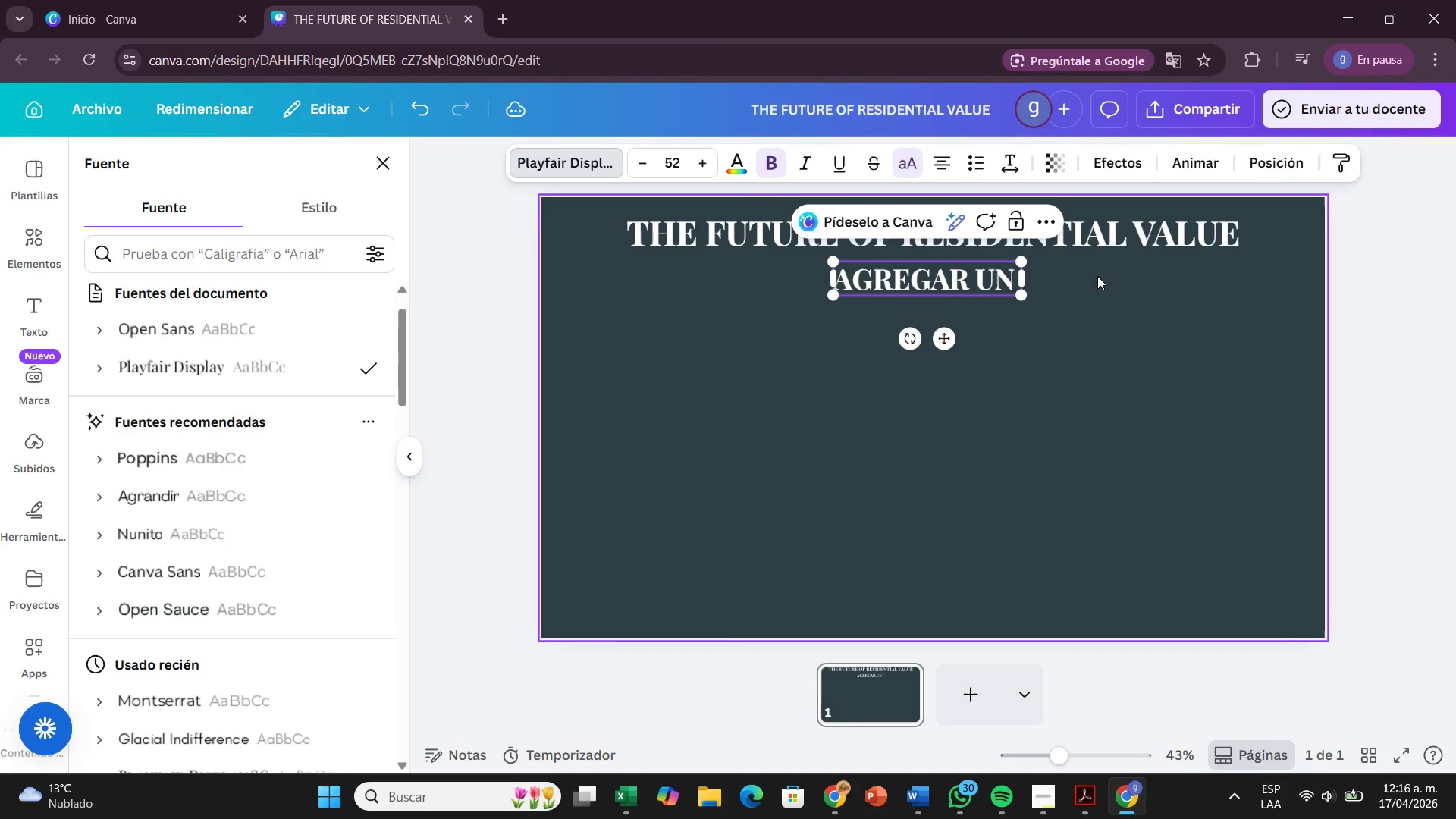 
key(Backspace)
 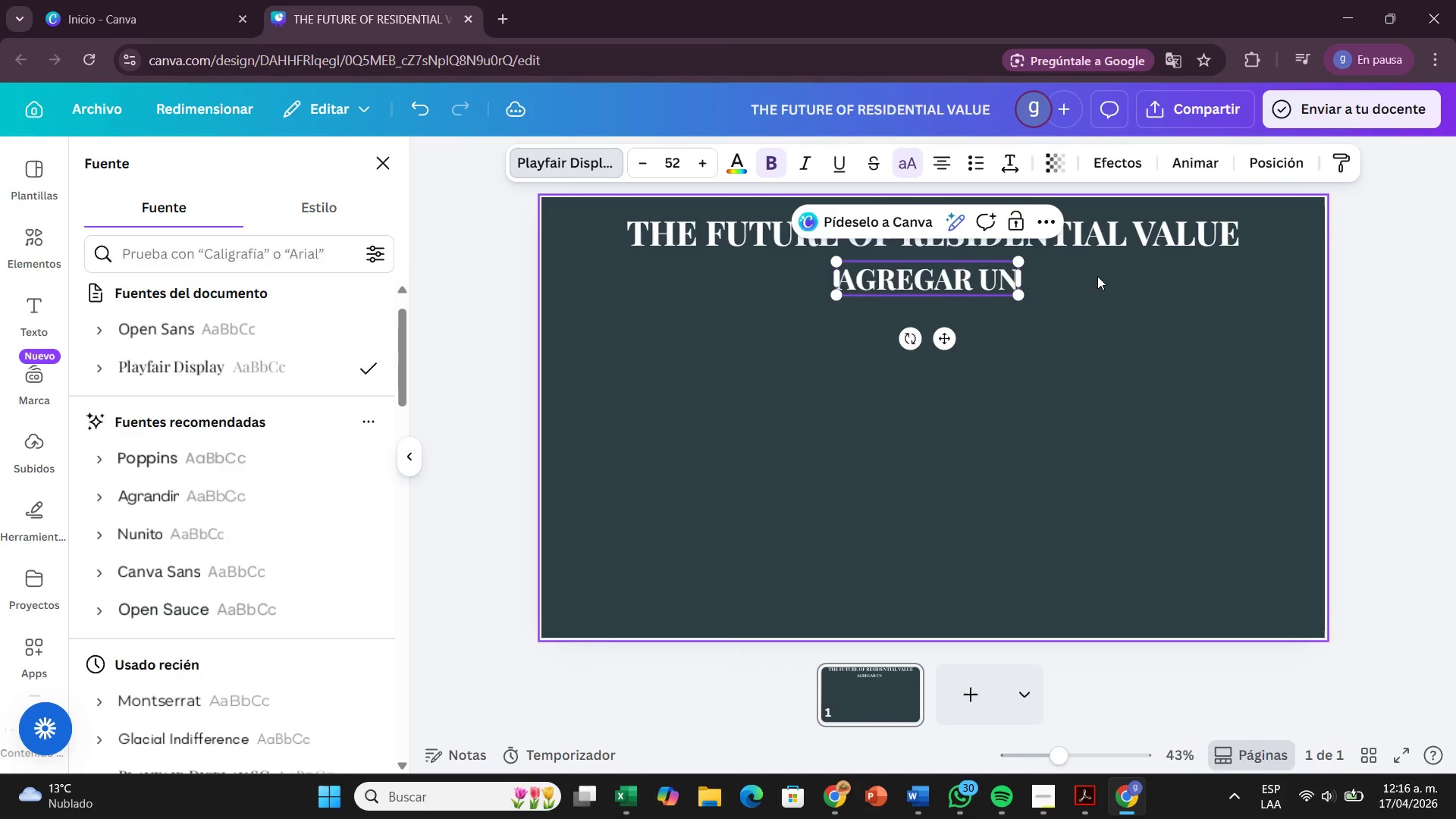 
key(Backspace)
 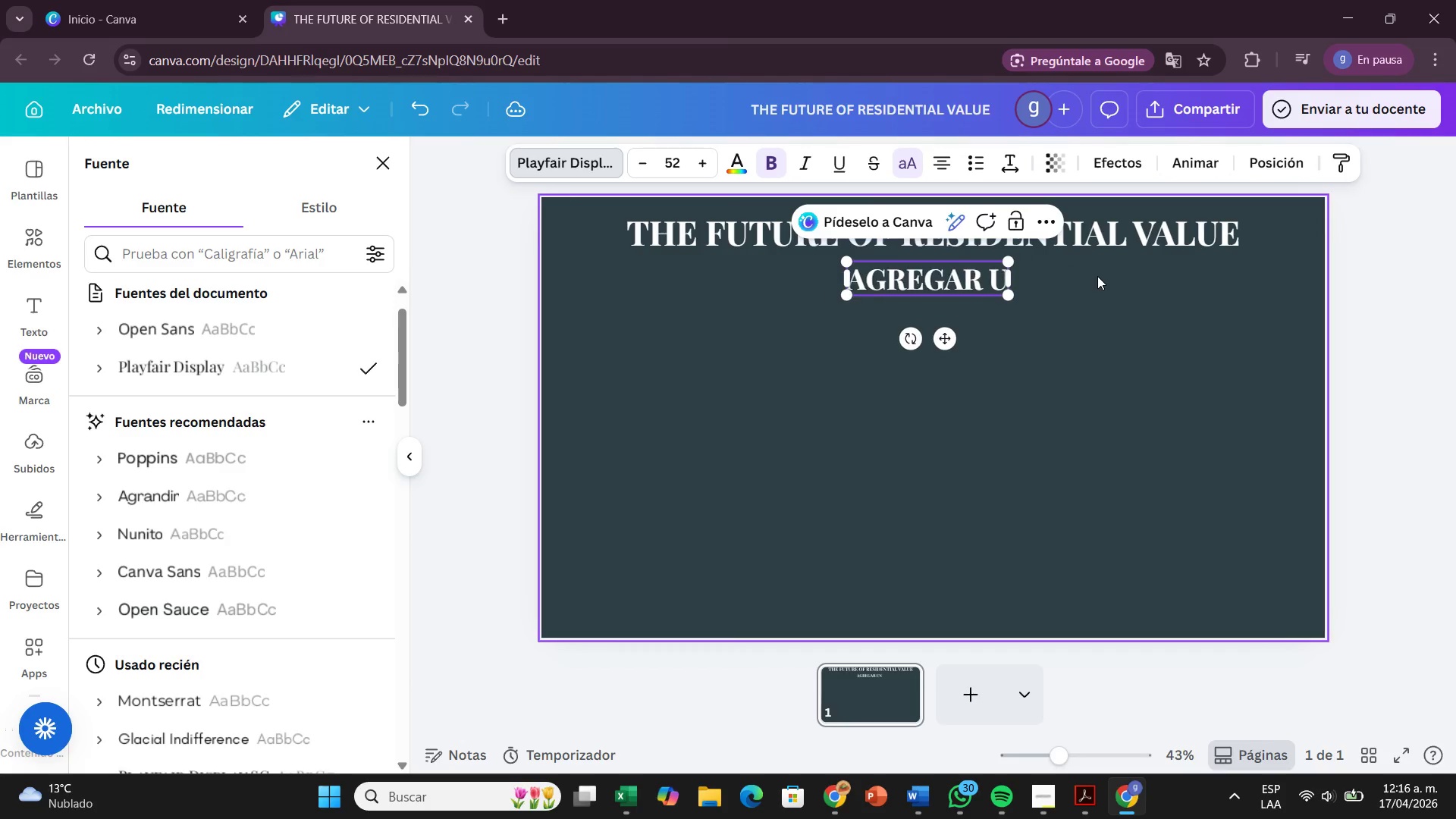 
key(Backspace)
 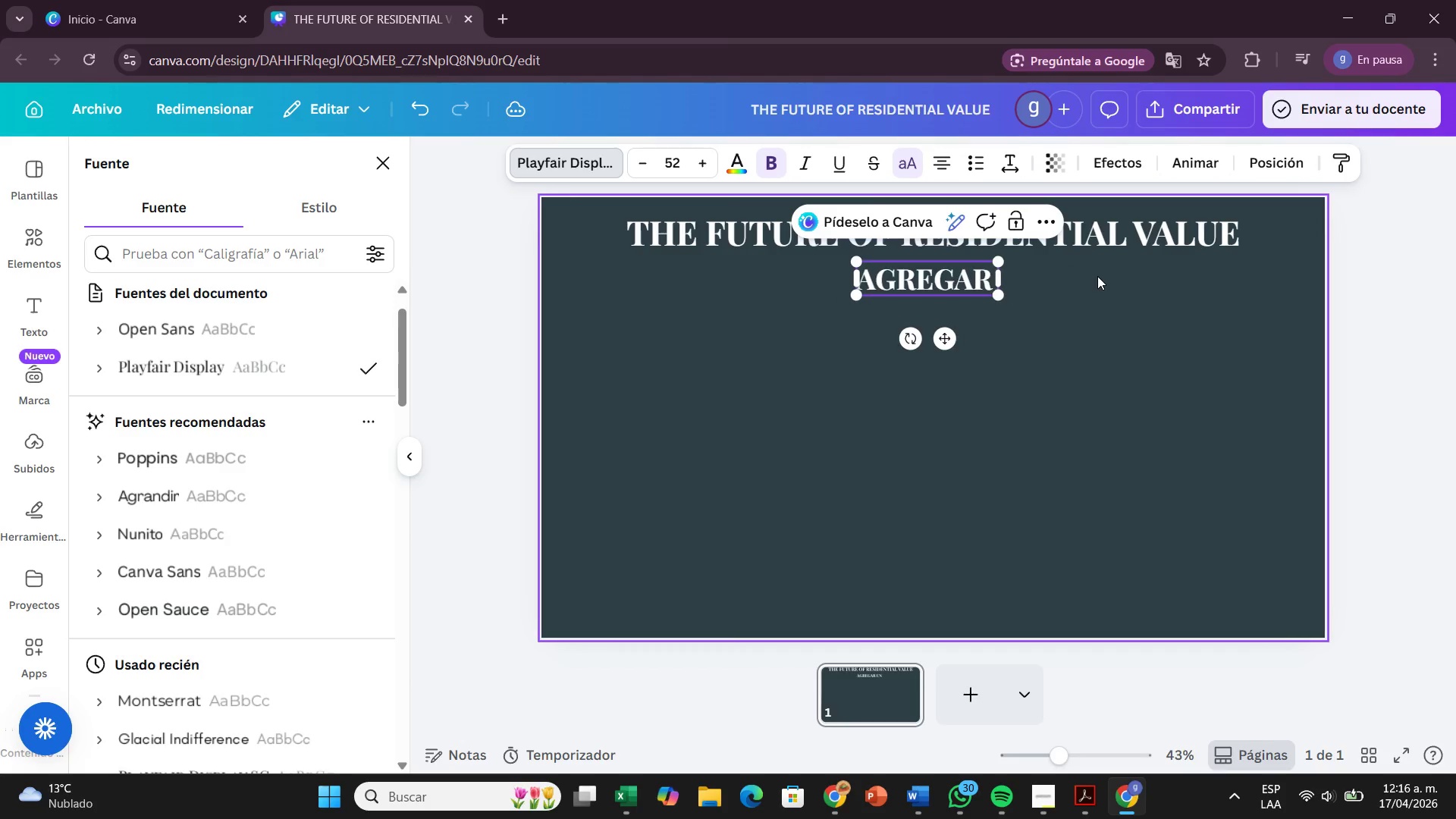 
key(Backspace)
 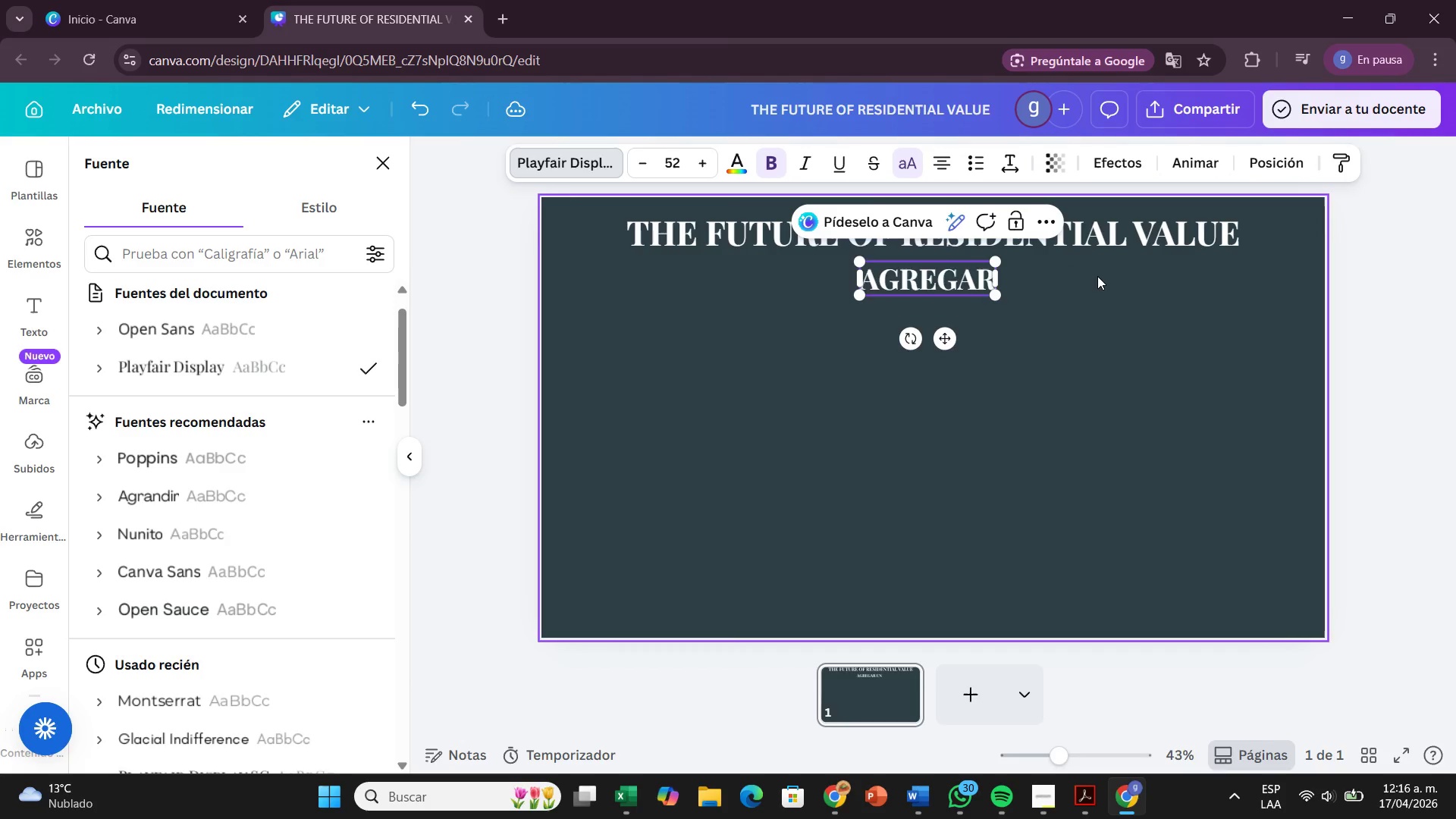 
key(Backspace)
 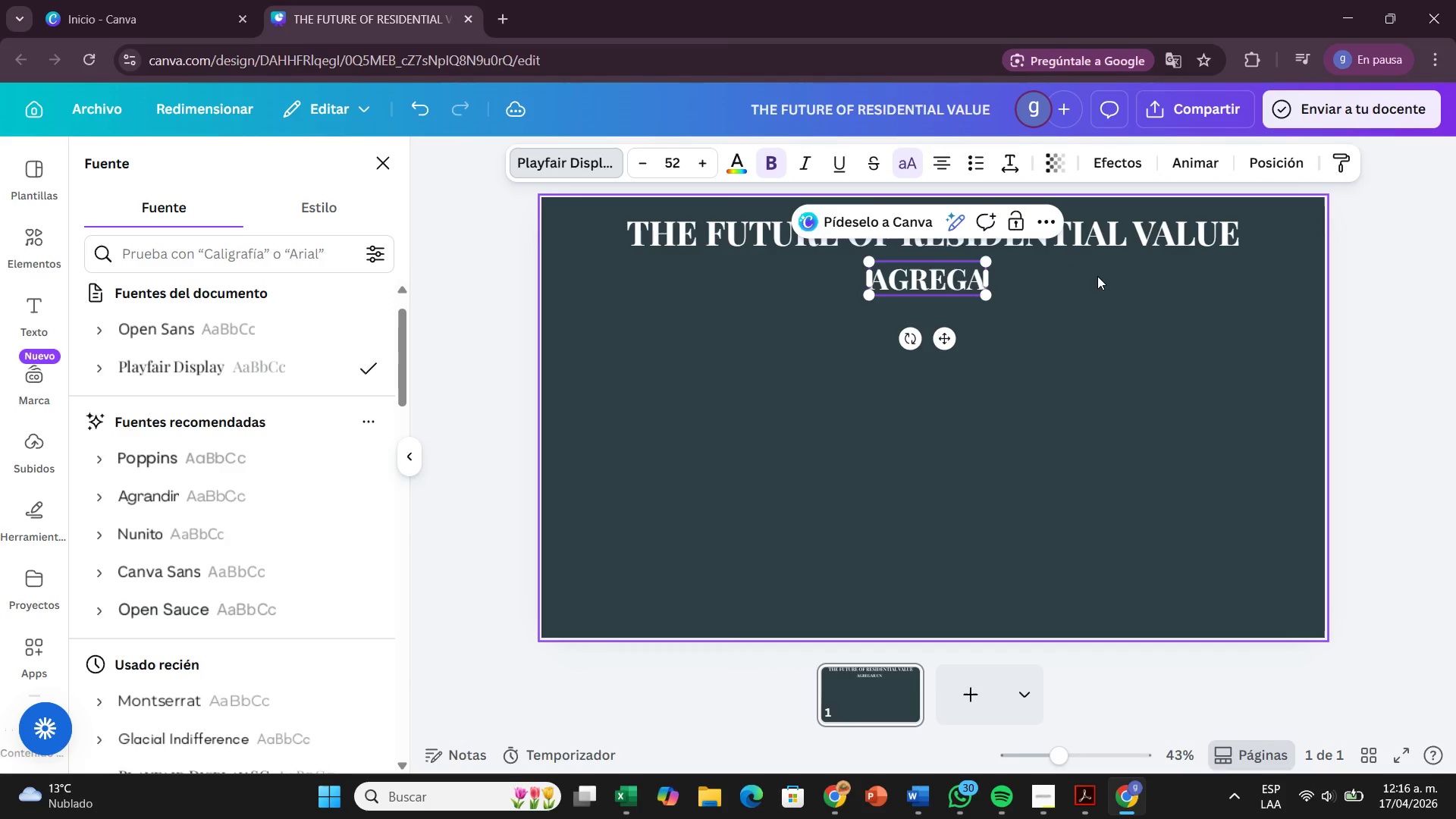 
key(Backspace)
 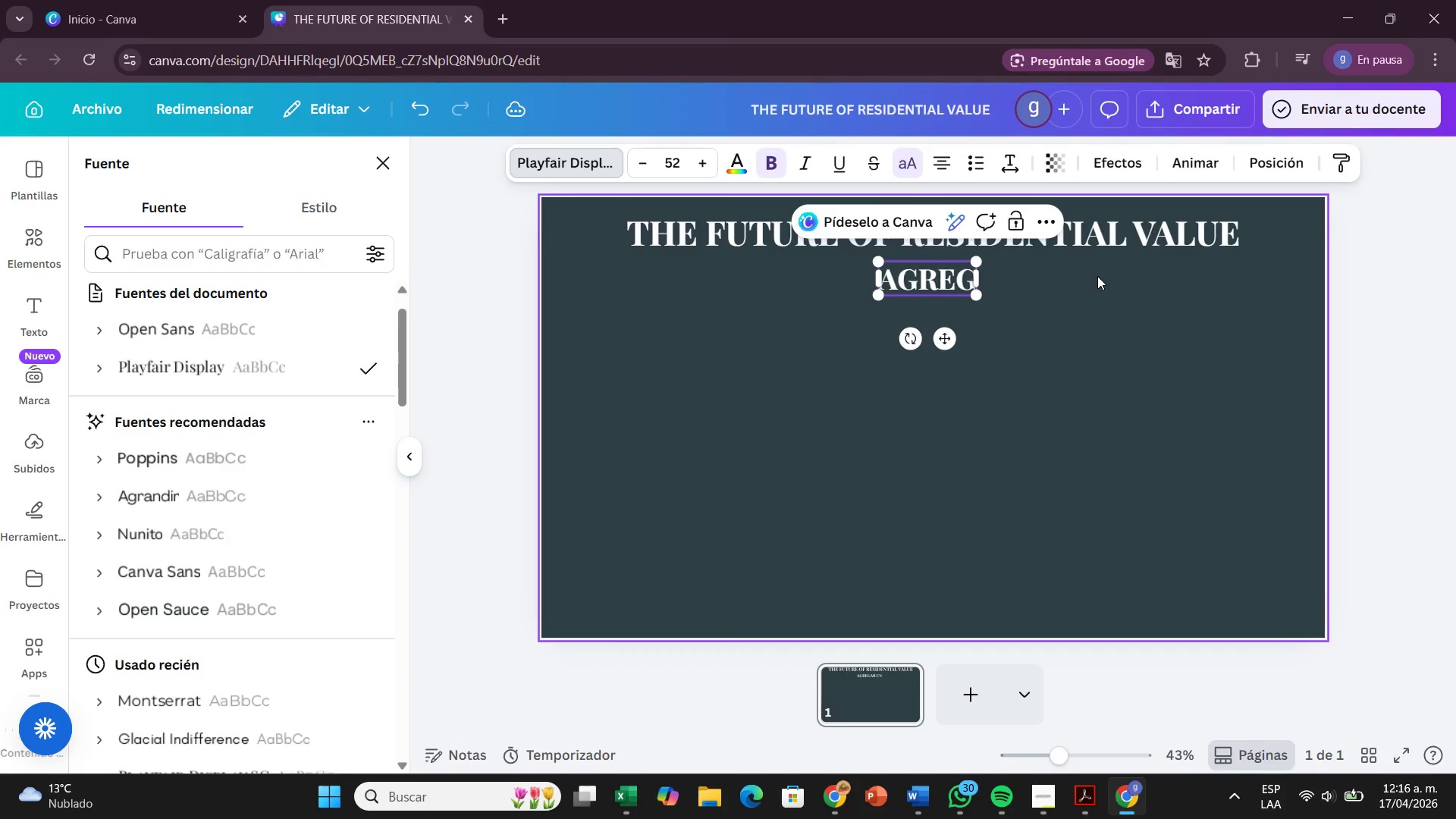 
key(Backspace)
 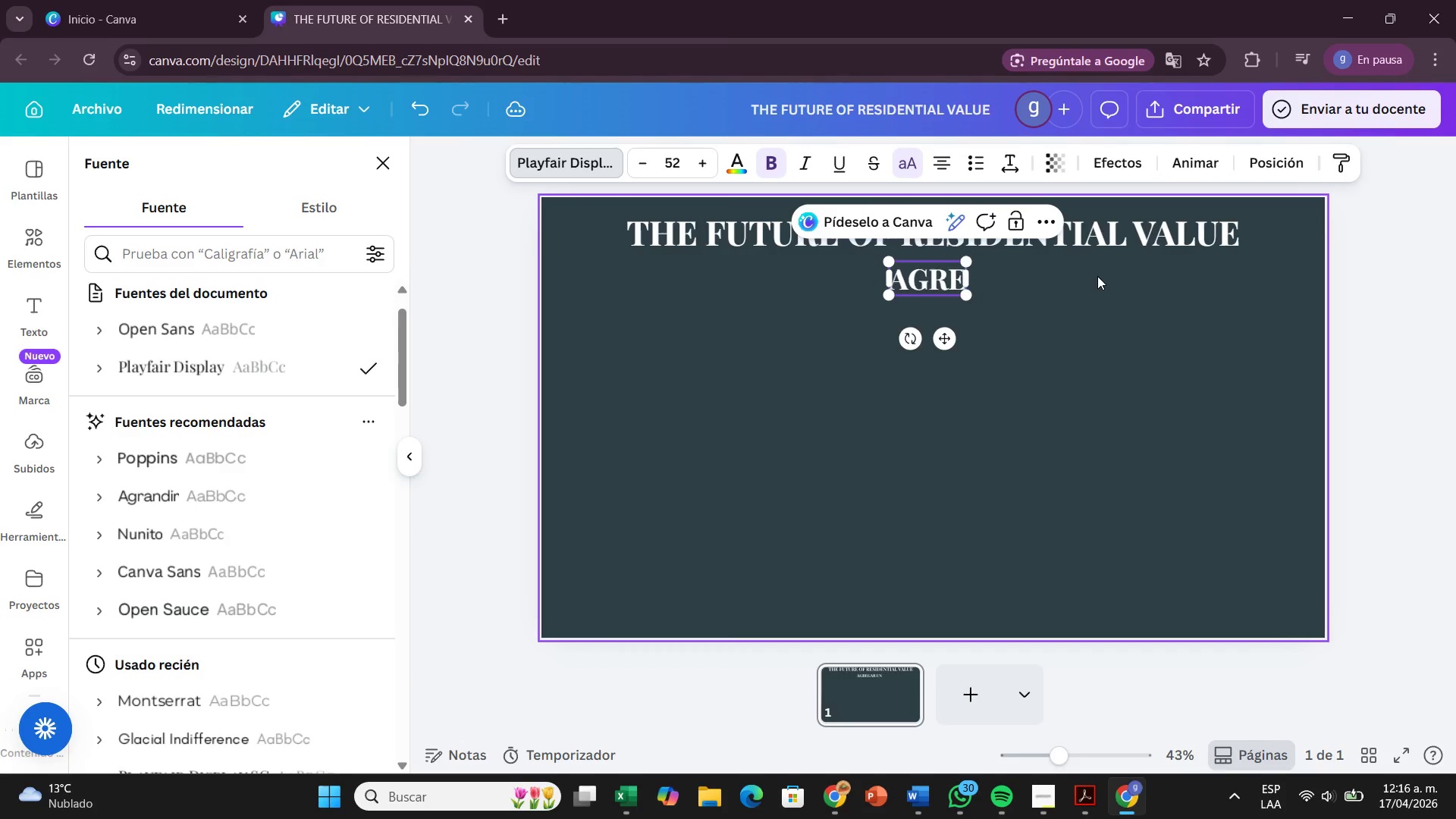 
key(Backspace)
 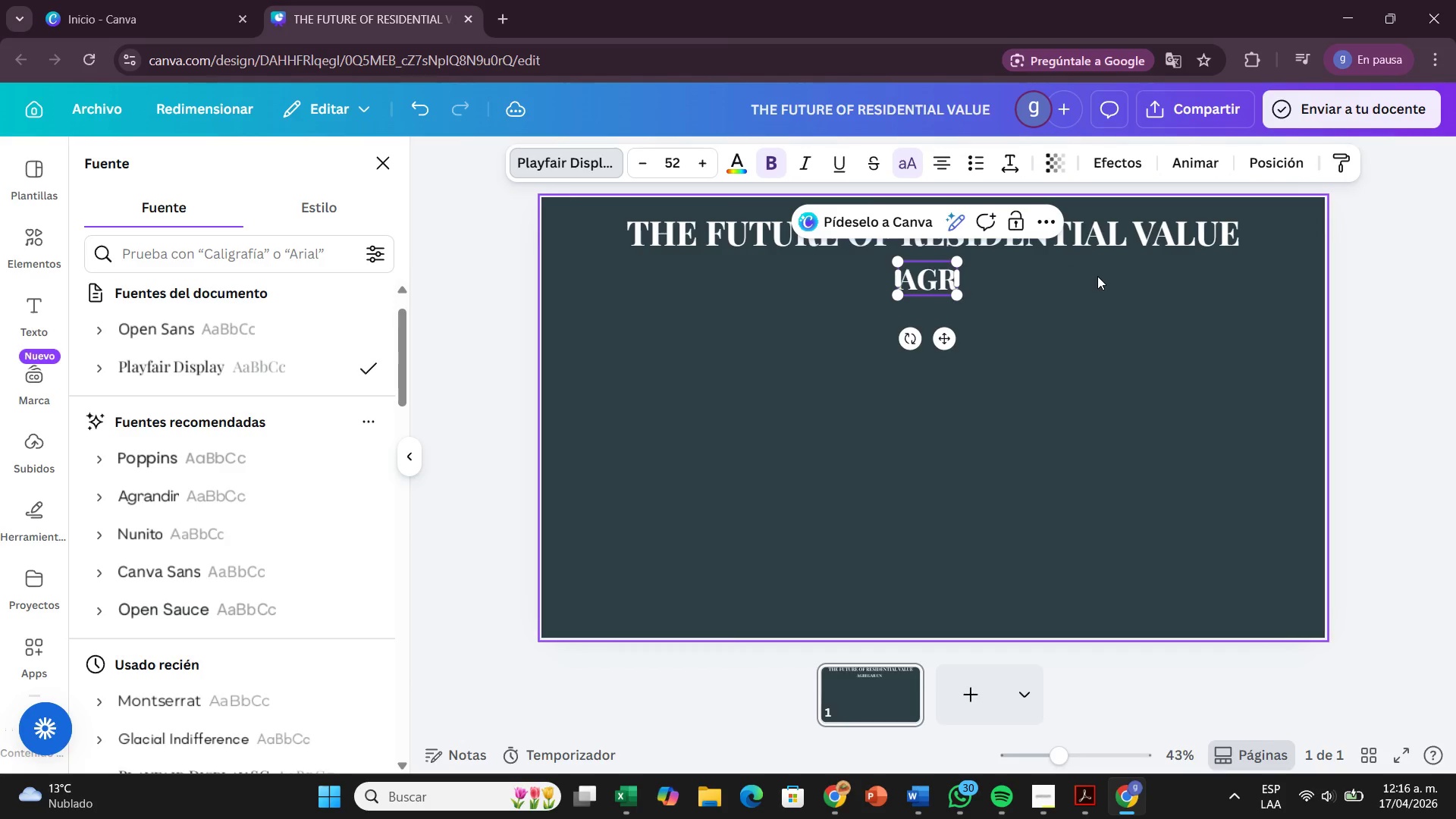 
key(Backspace)
 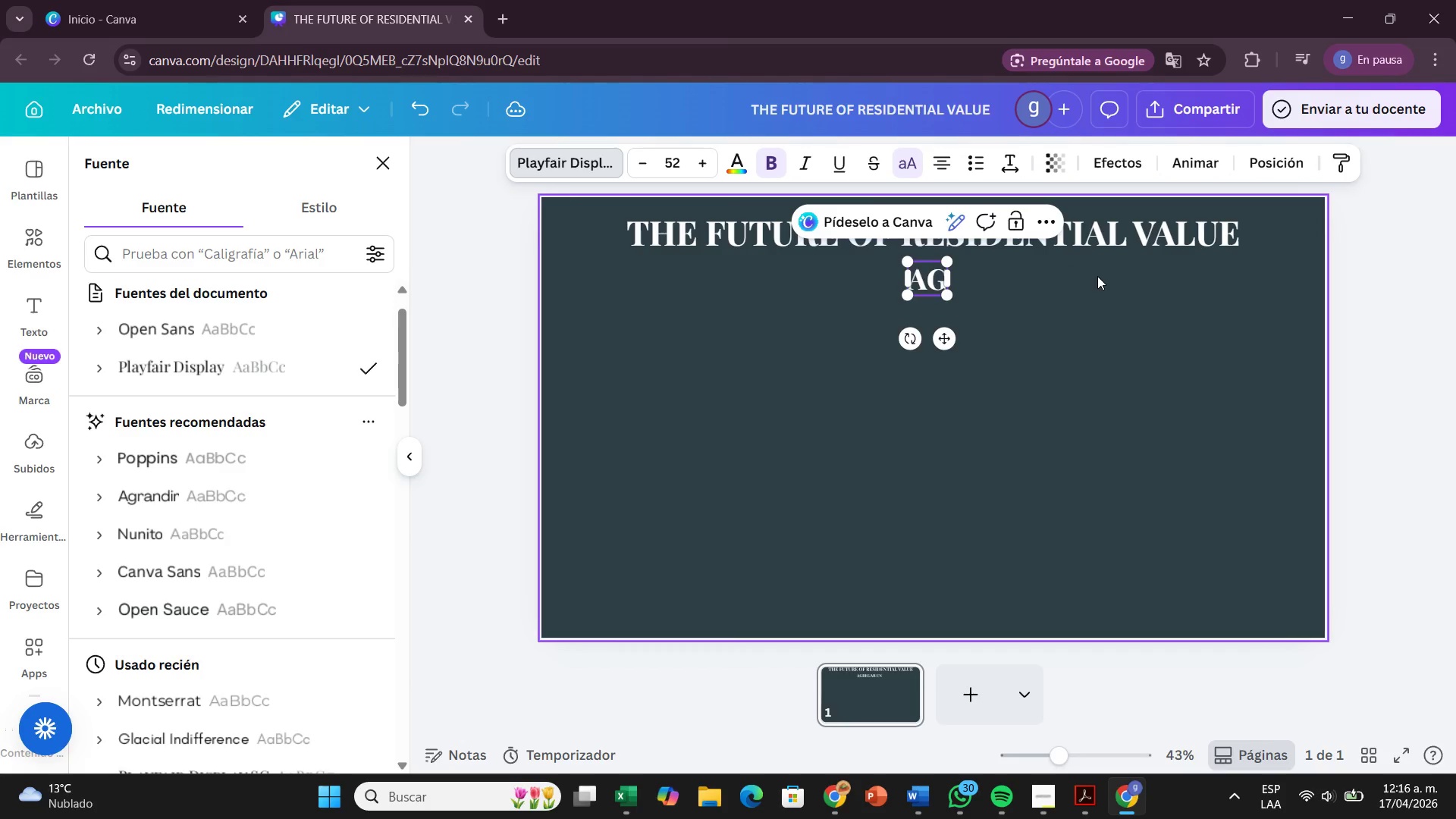 
key(Backspace)
 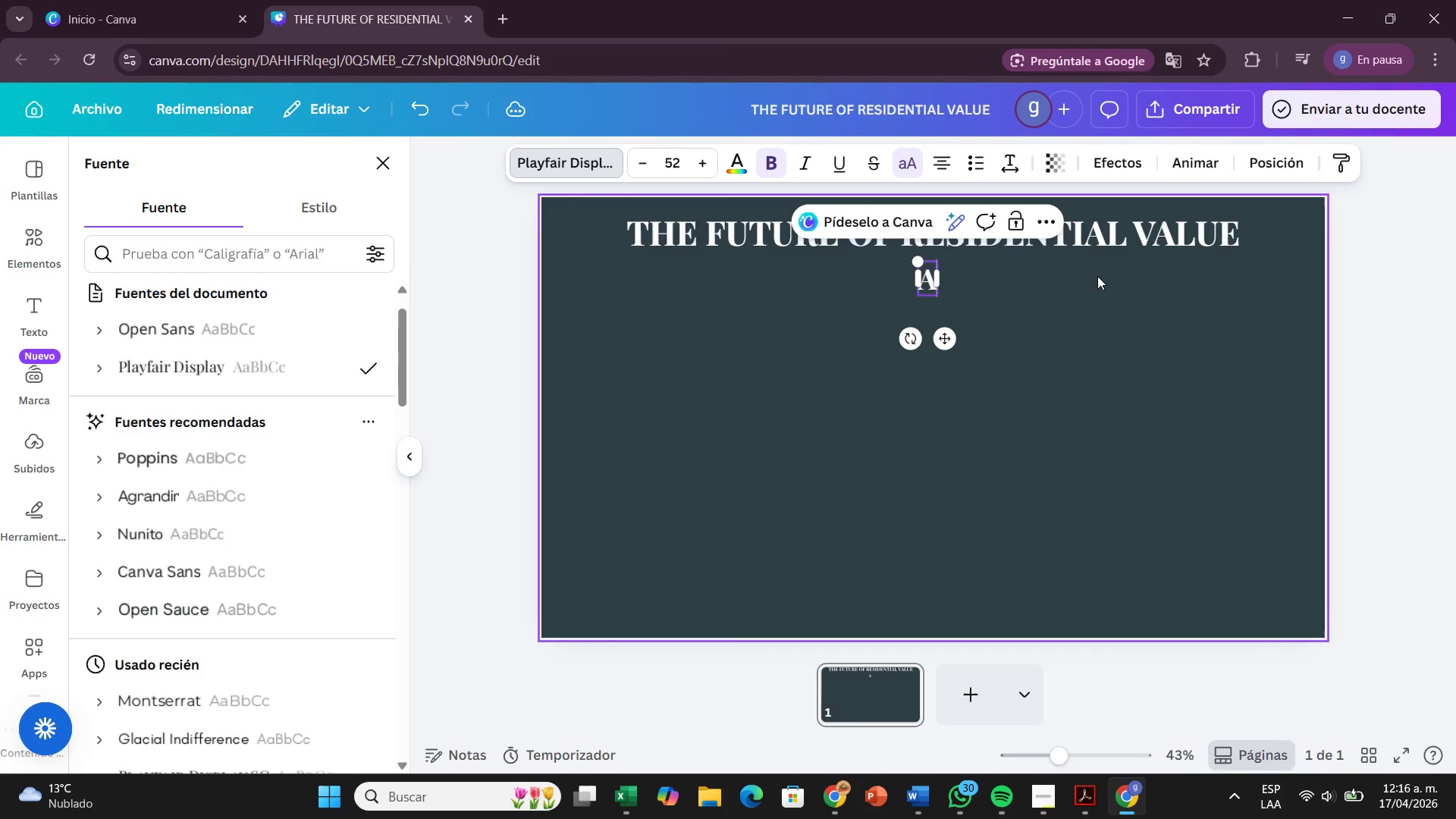 
key(Backspace)
 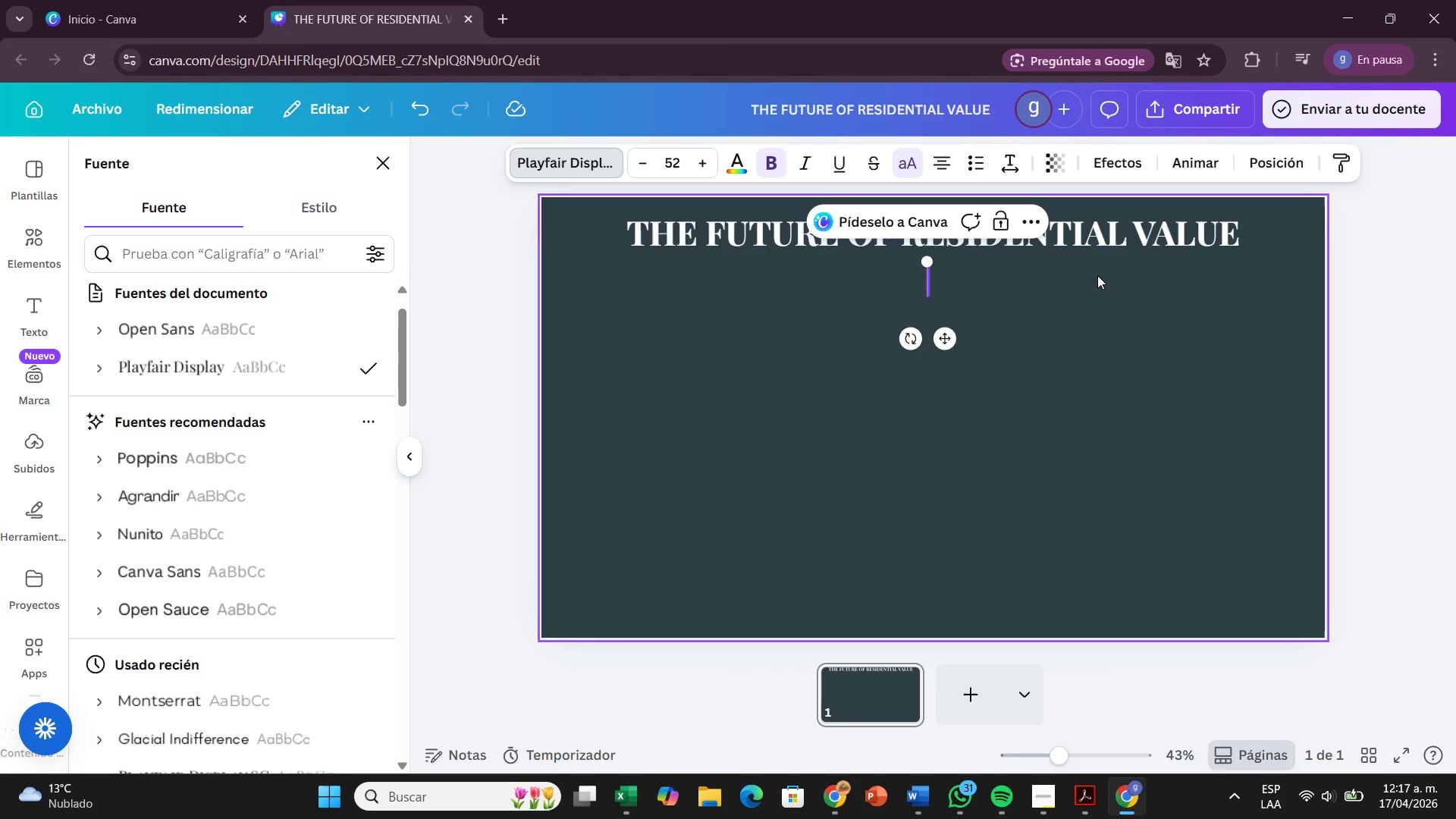 
wait(11.52)
 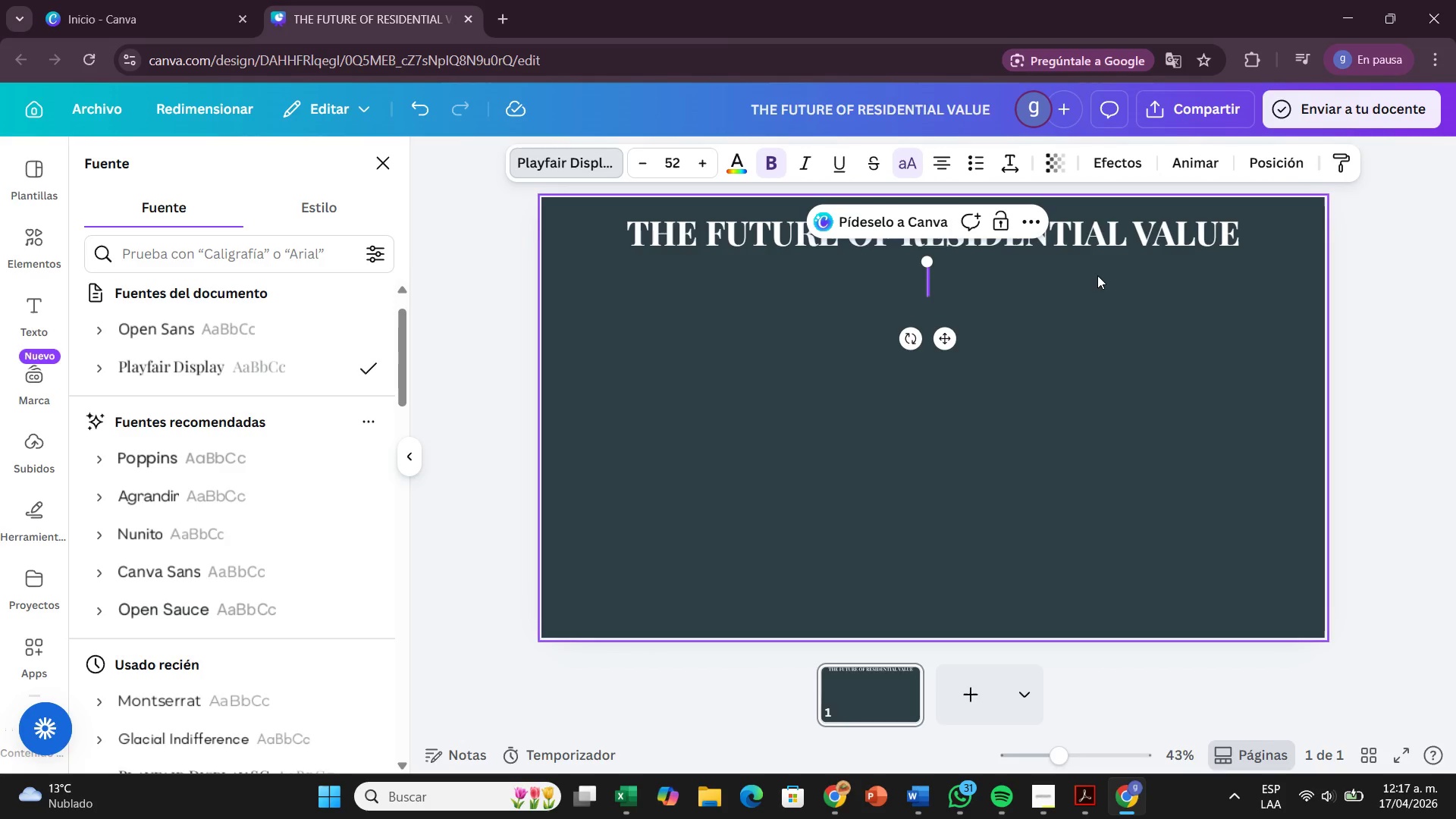 
key(A)
 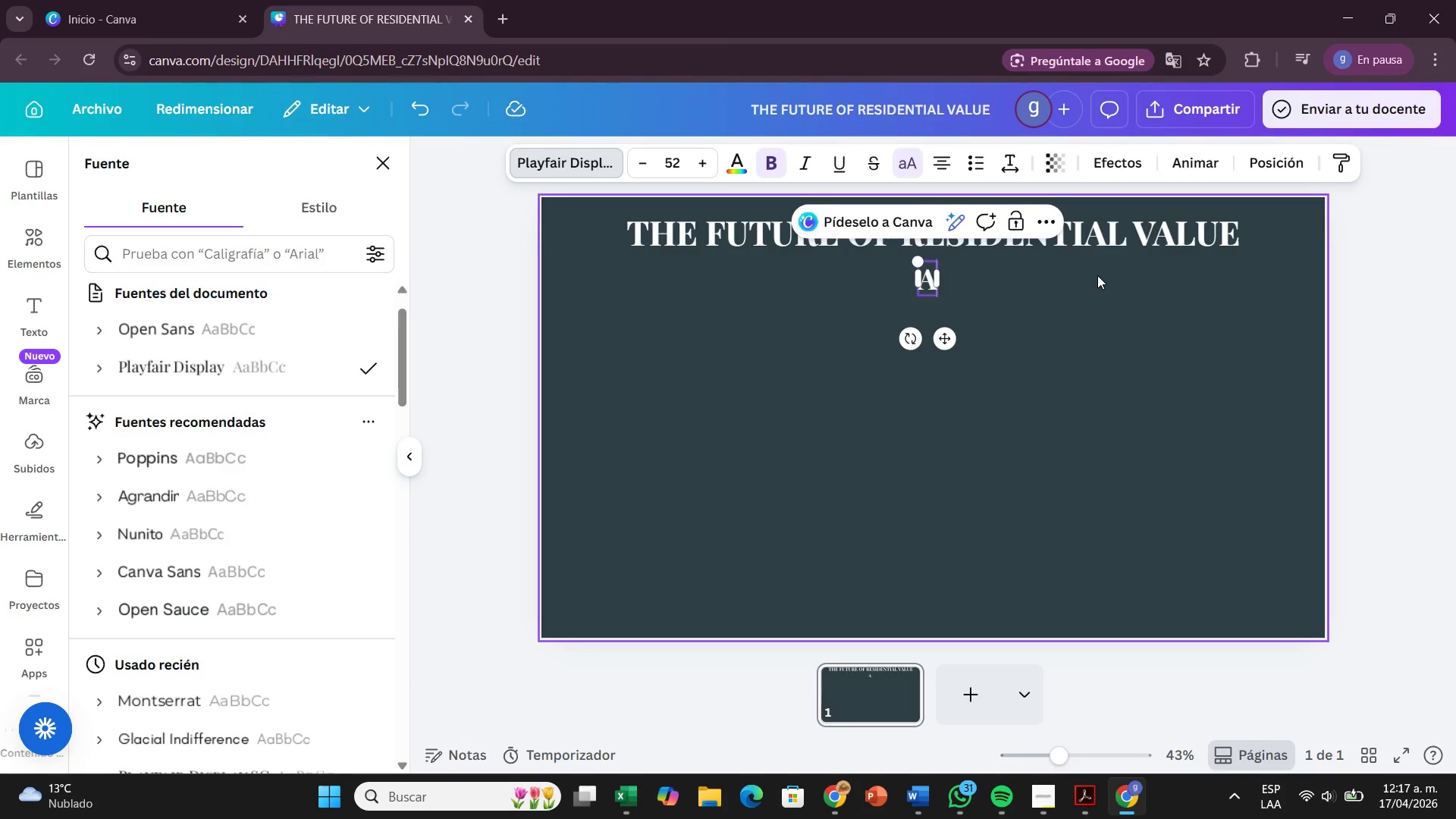 
type( STRATEGIC )
 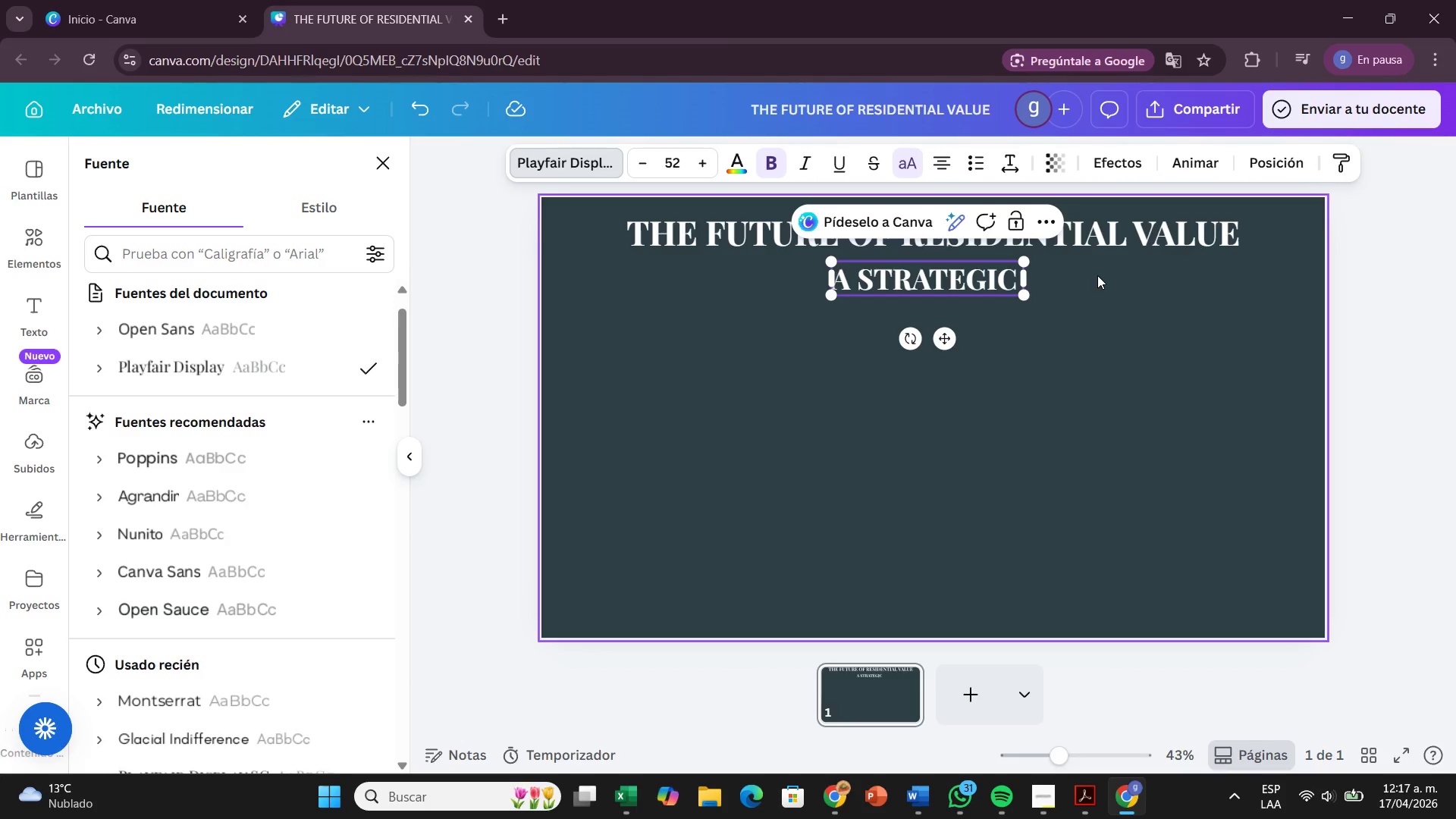 
hold_key(key=Backspace, duration=0.67)
 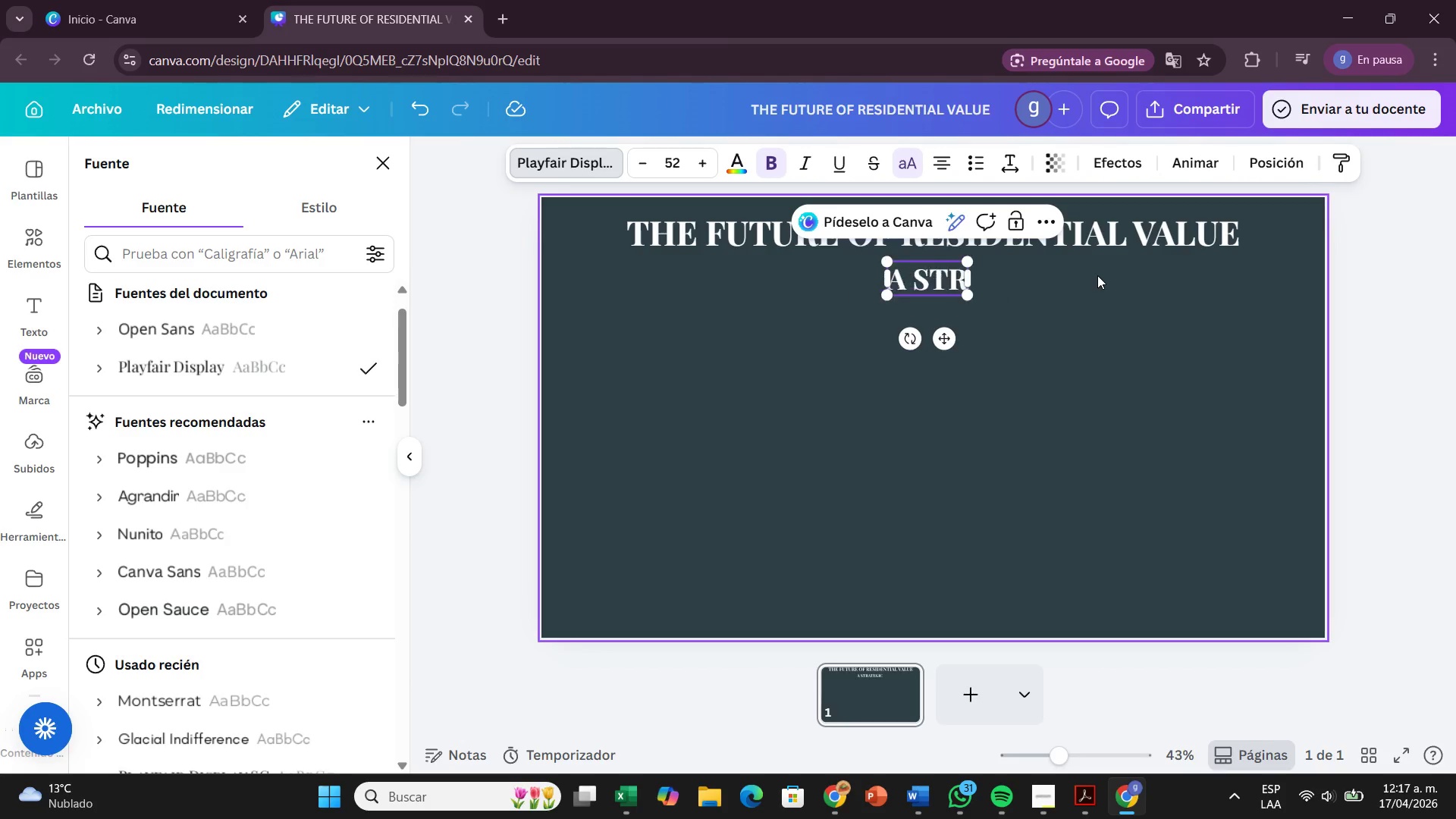 
key(Backspace)
 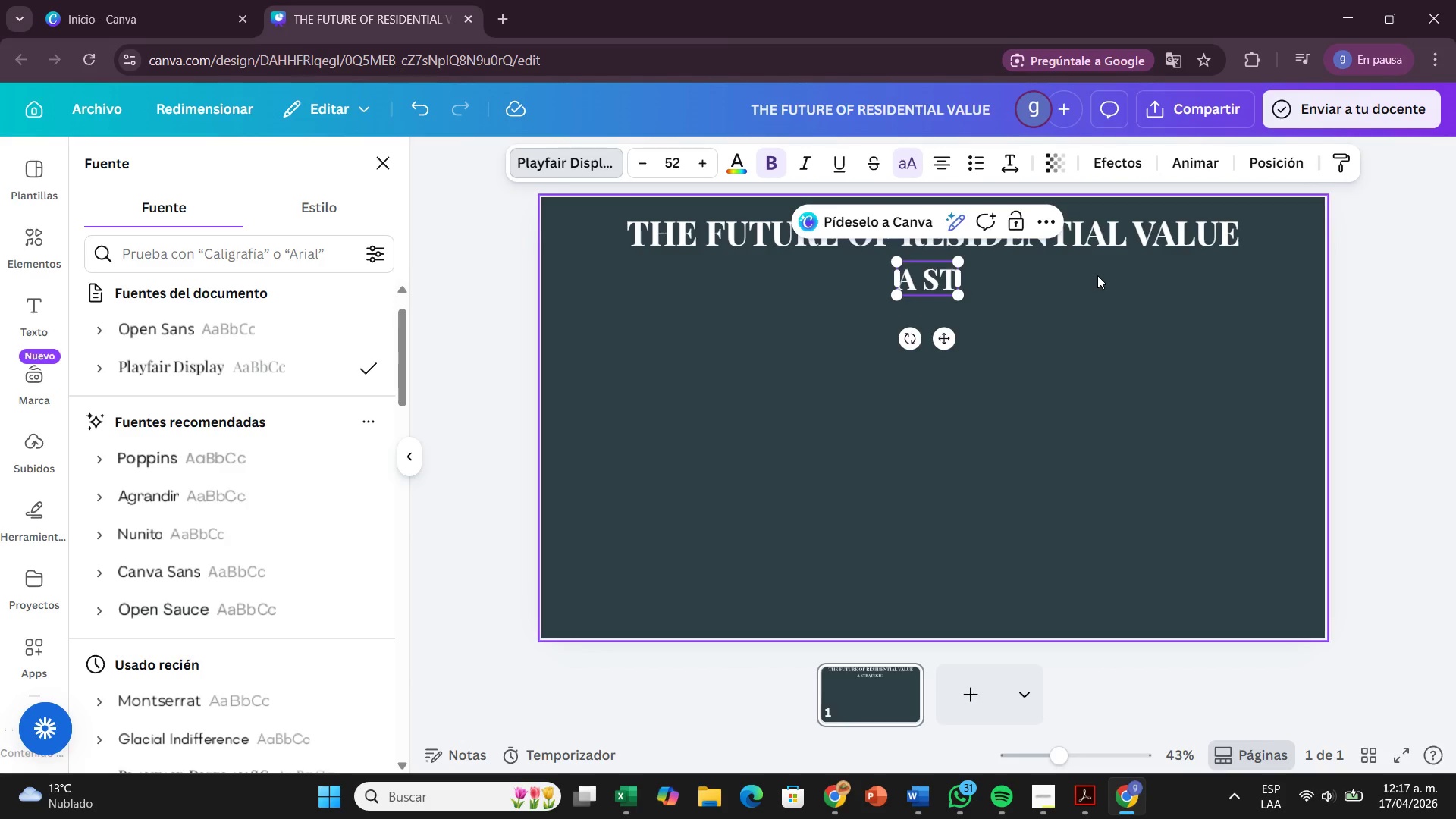 
key(Backspace)
 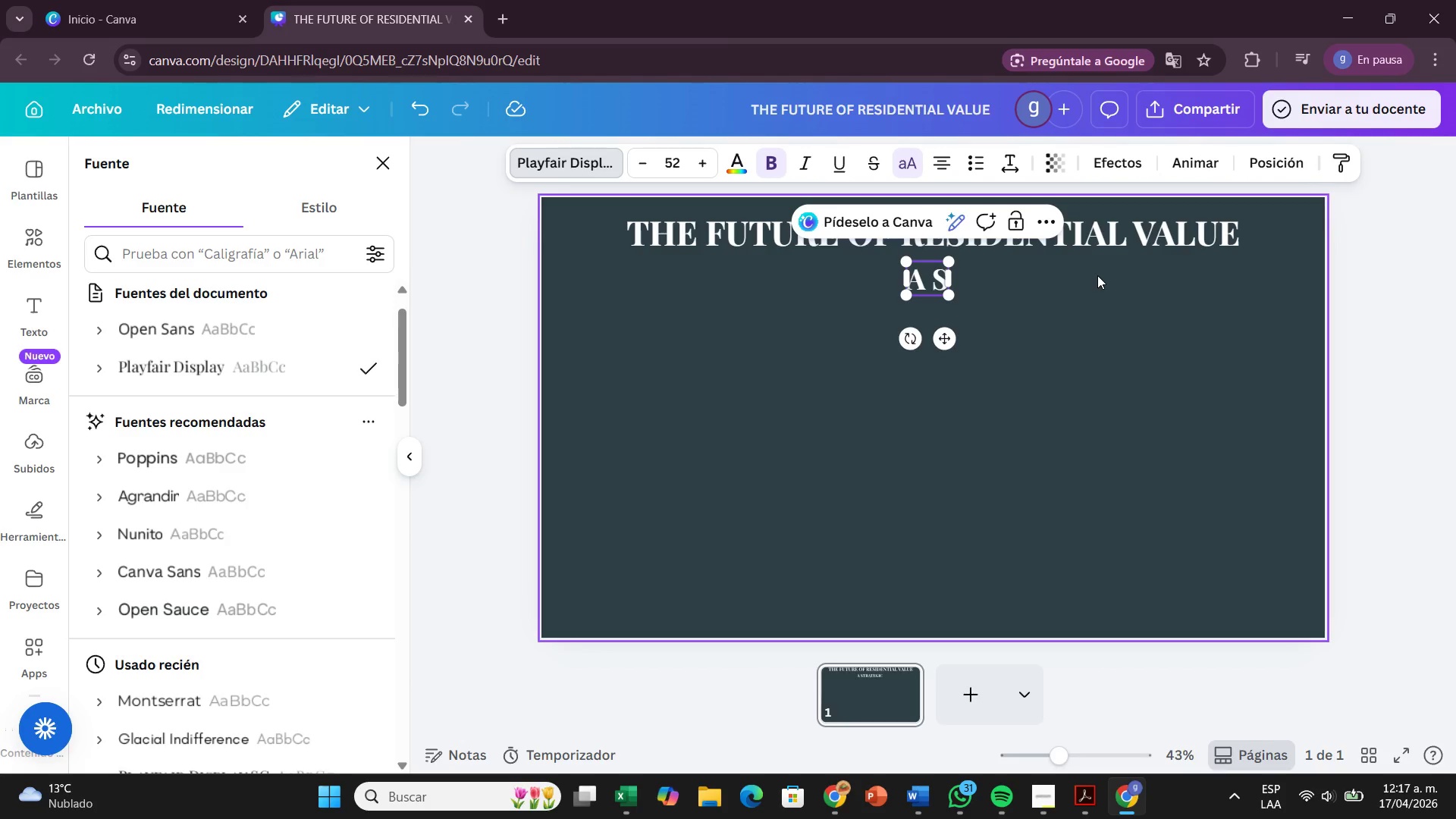 
key(Backspace)
 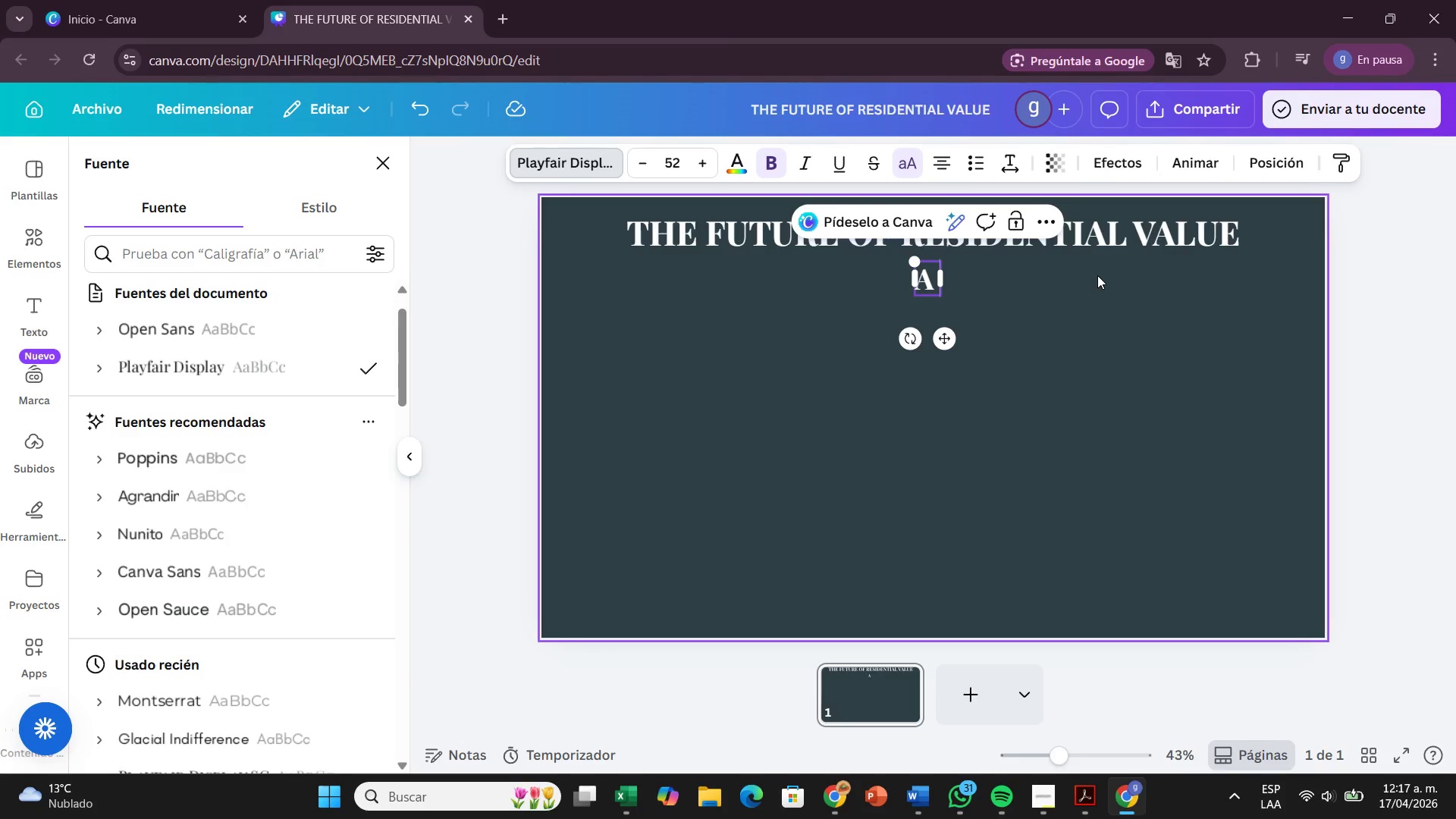 
key(Backspace)
 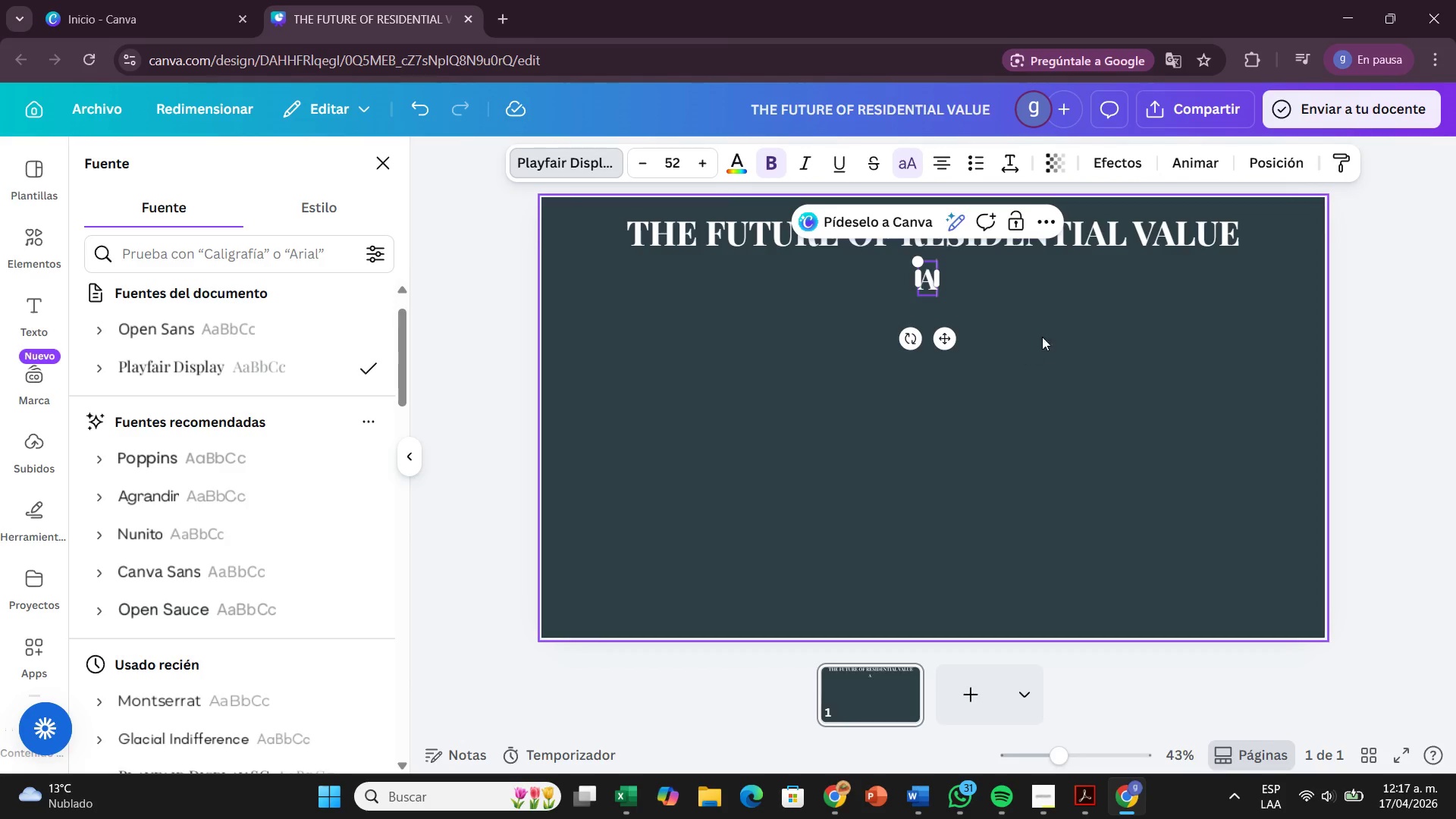 
key(Space)
 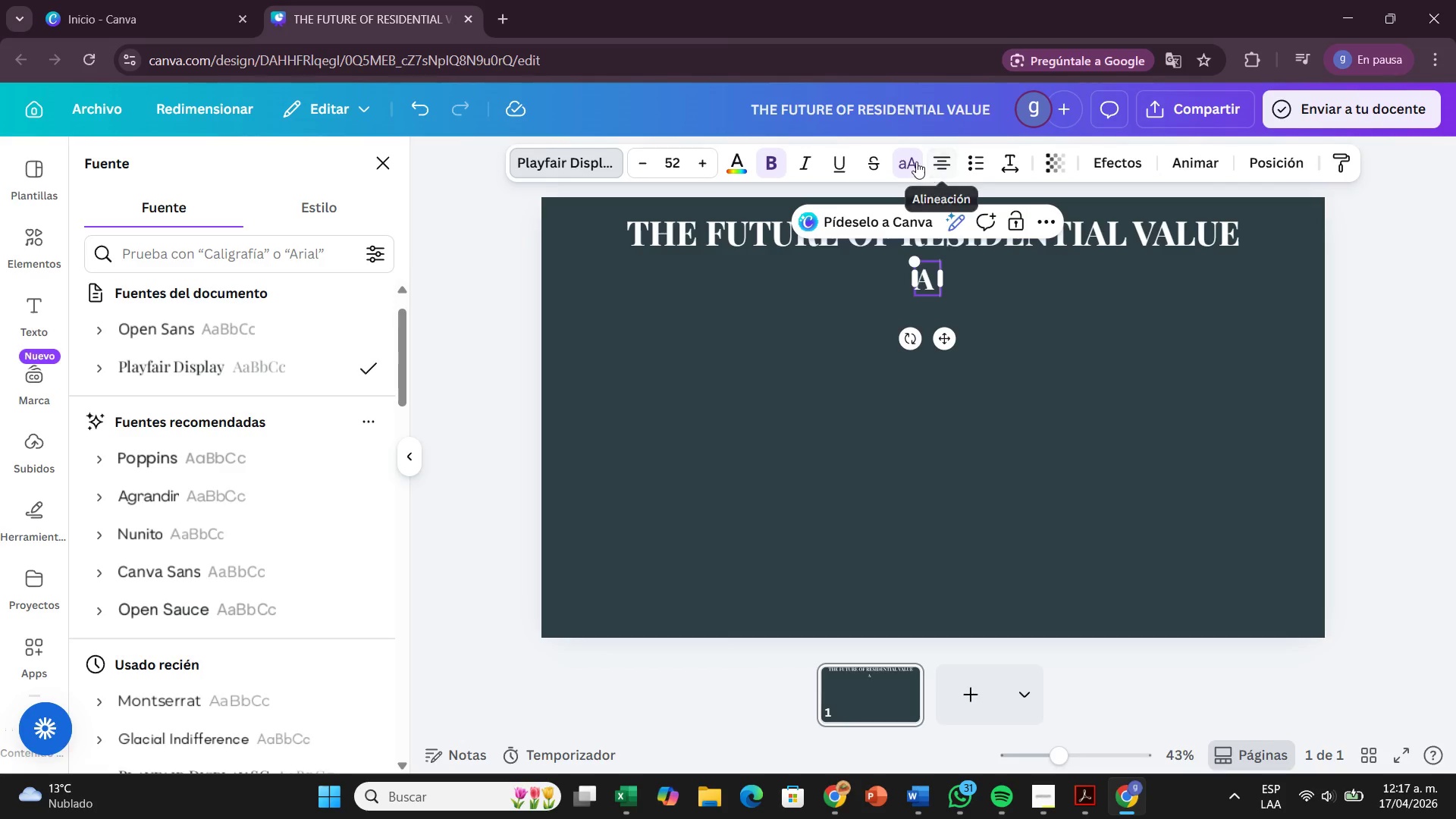 
left_click([911, 160])
 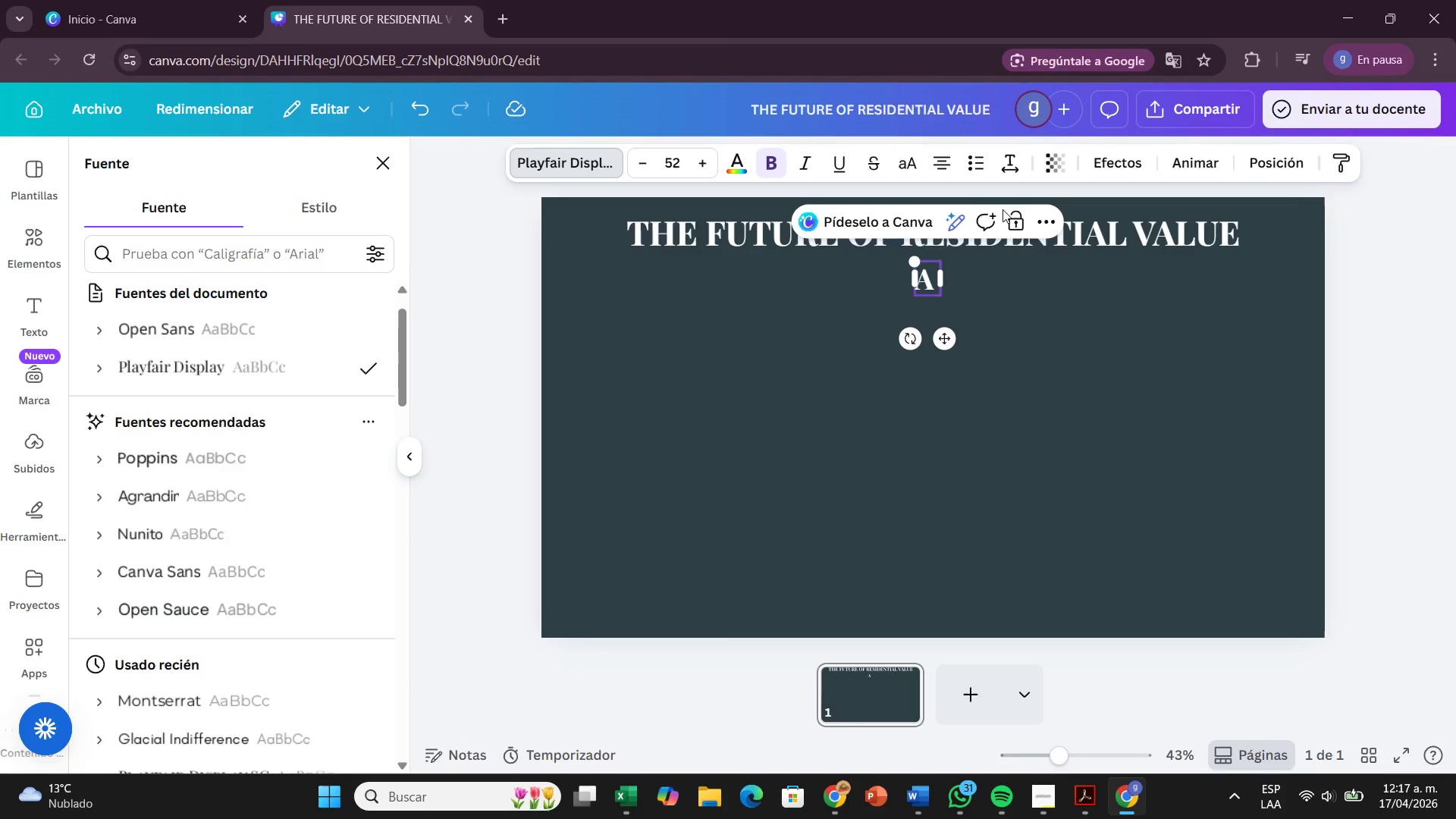 
type(D)
key(Backspace)
type(Strategc Partnership Proposal for Luxurt)
key(Backspace)
type(y Real )
 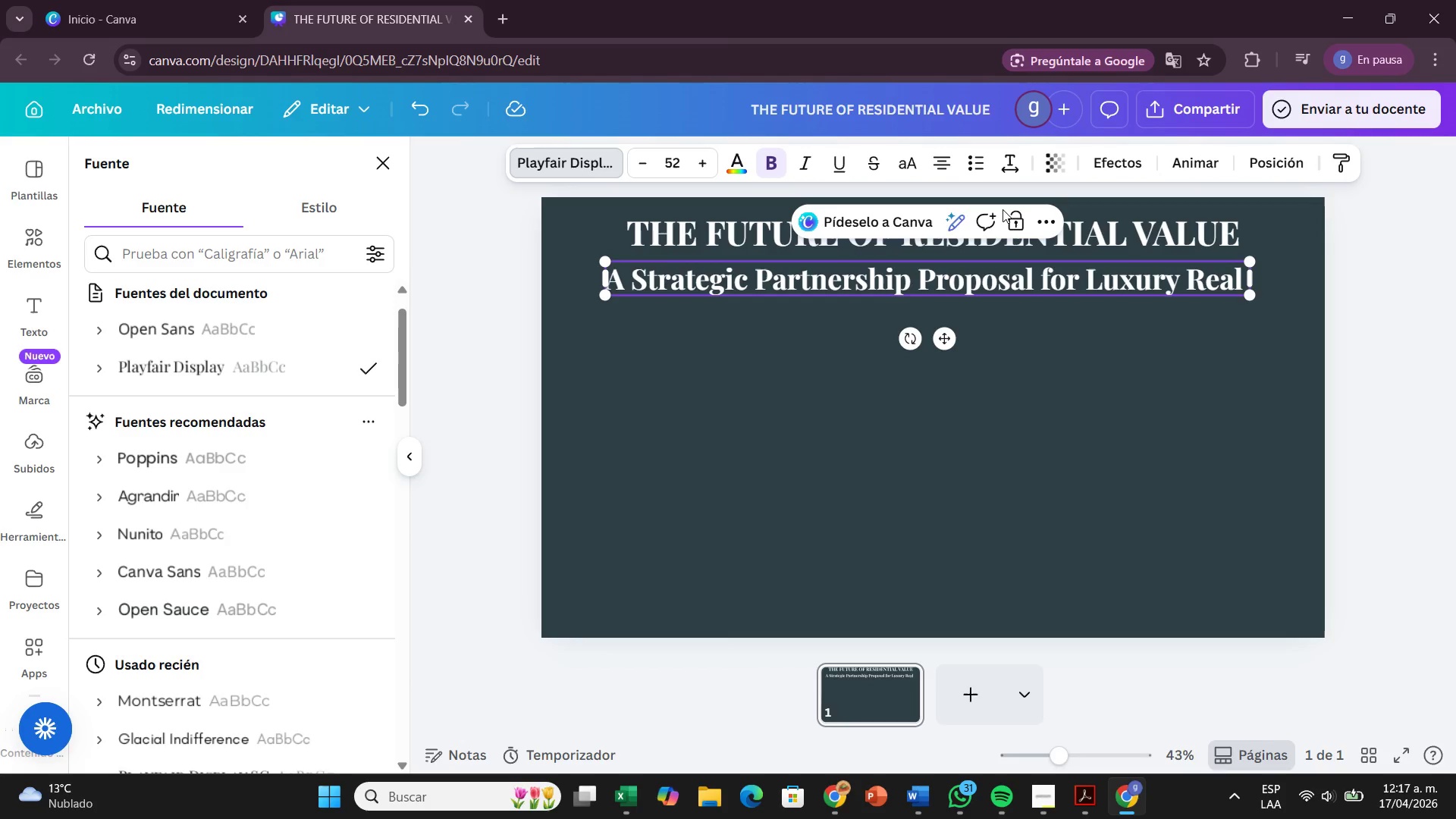 
type(Estate Leaders)
 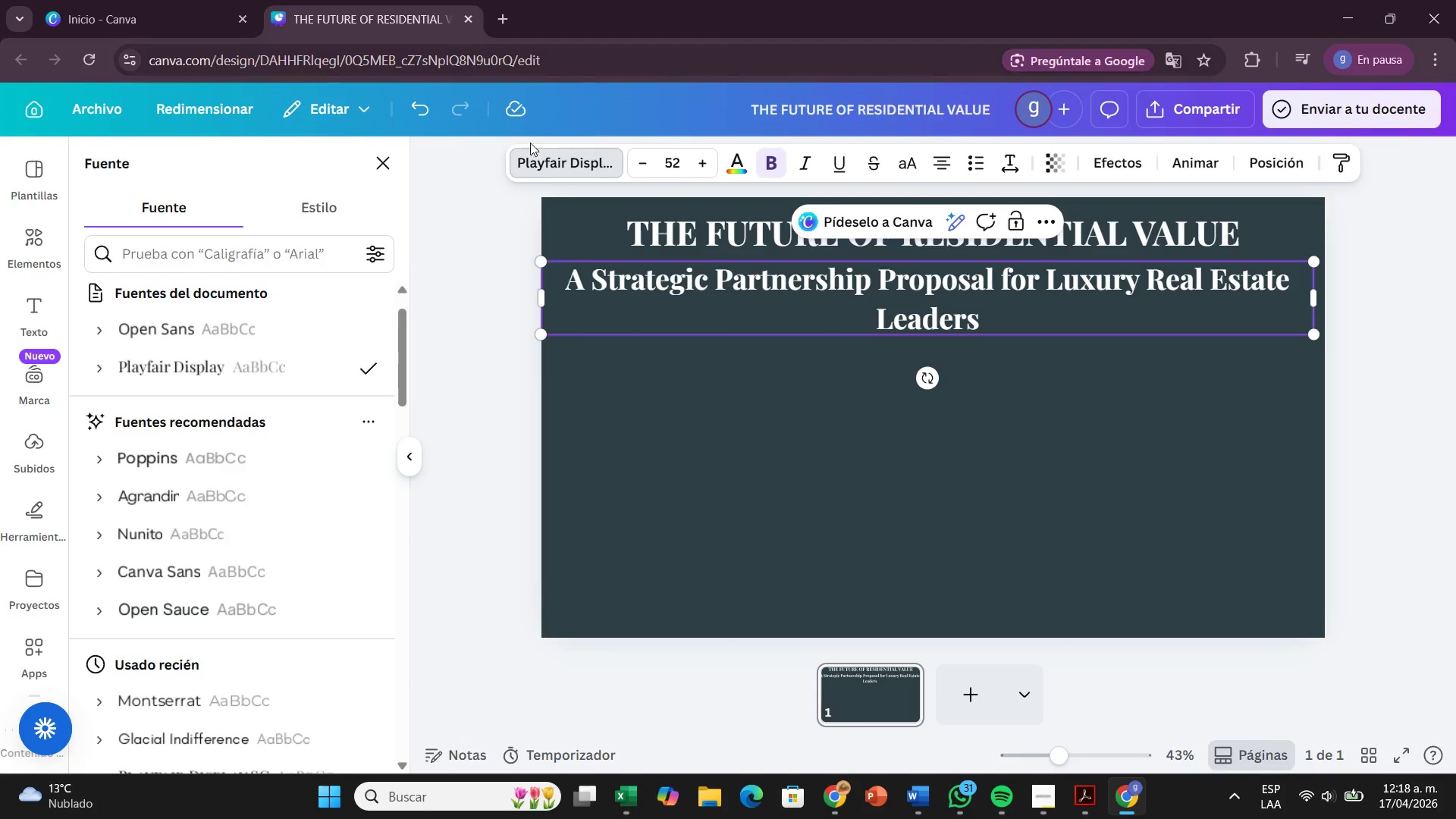 
left_click_drag(start_coordinate=[540, 265], to_coordinate=[635, 296])
 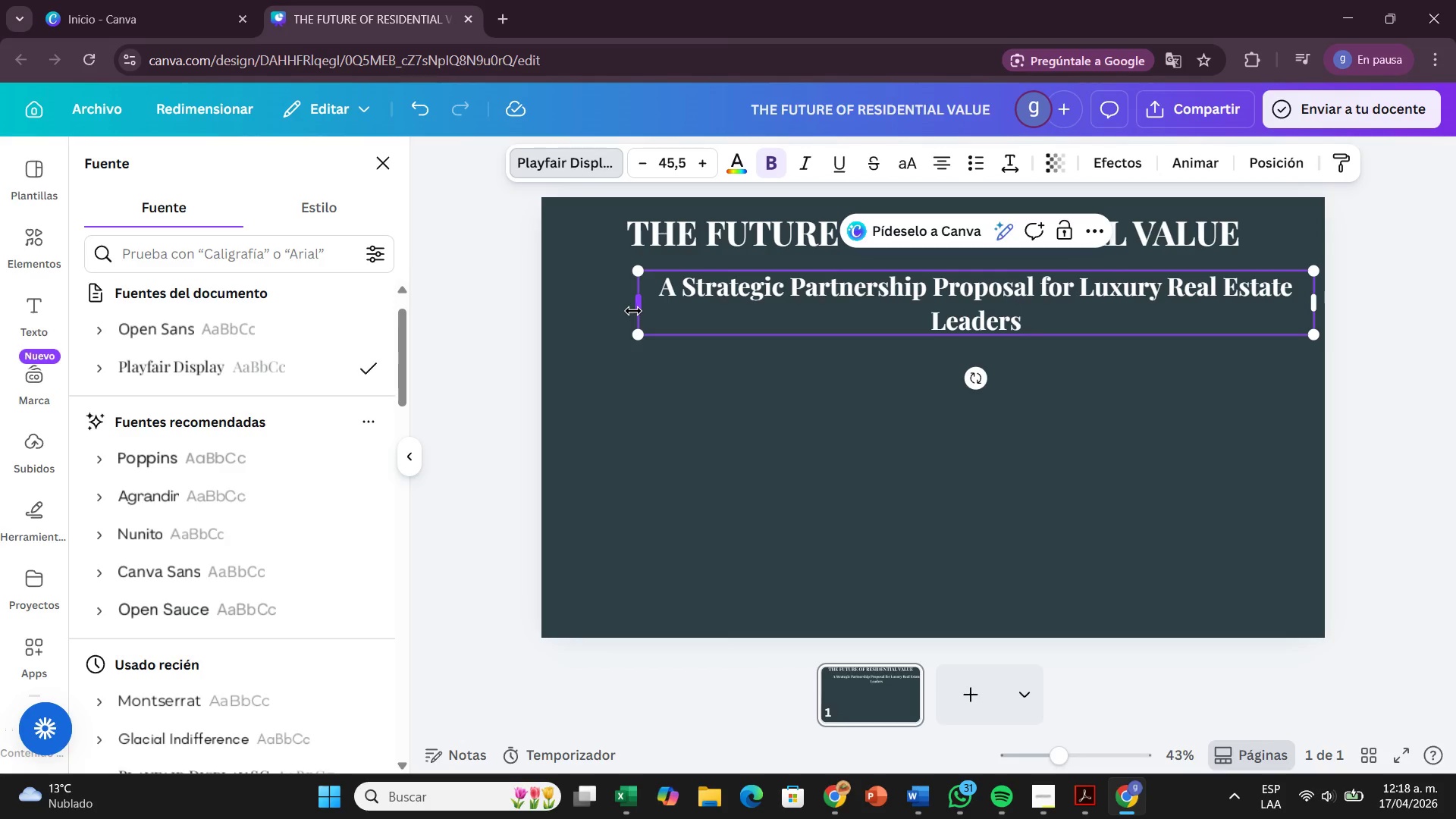 
left_click_drag(start_coordinate=[633, 311], to_coordinate=[560, 296])
 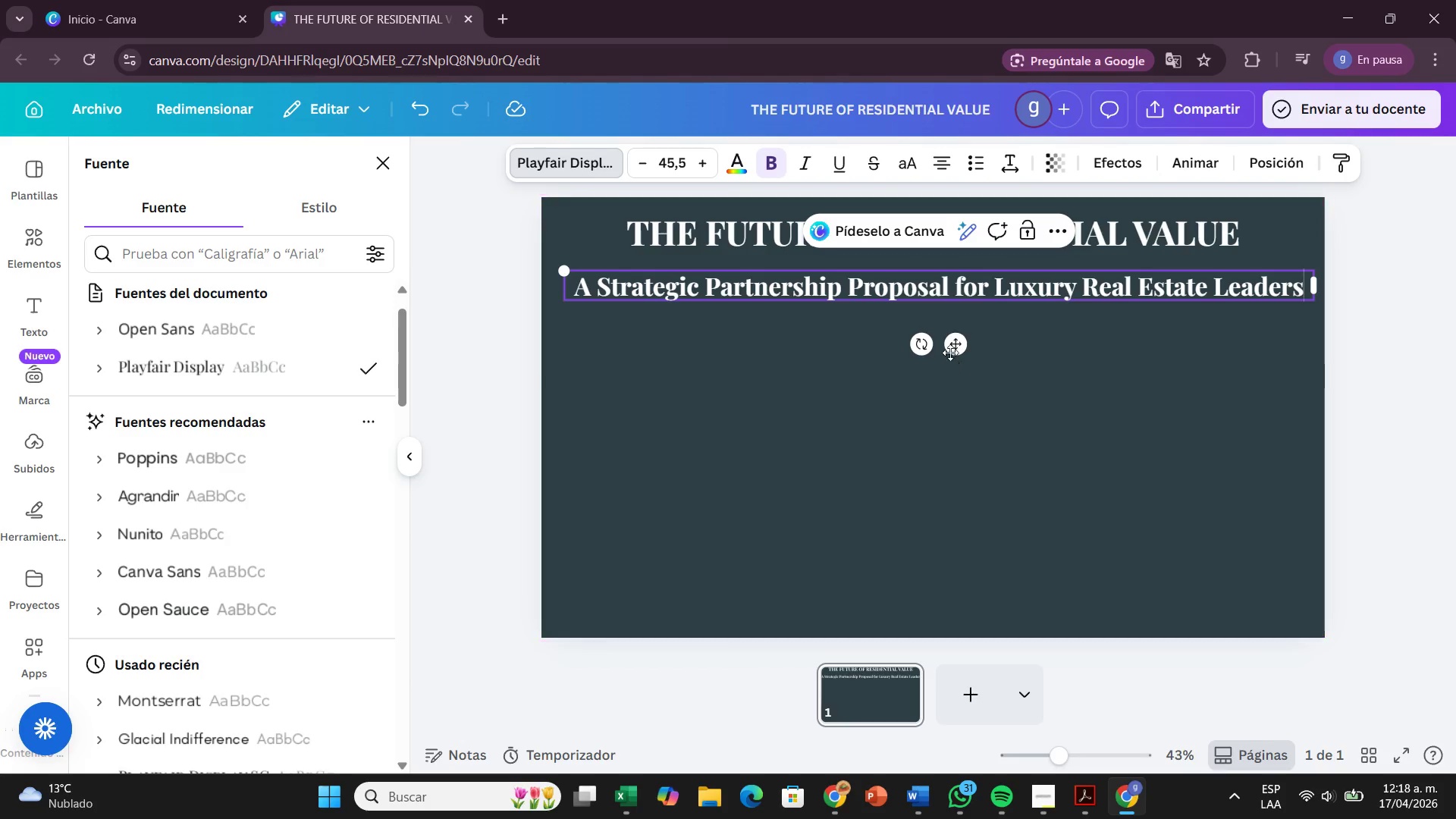 
left_click_drag(start_coordinate=[952, 348], to_coordinate=[946, 333])
 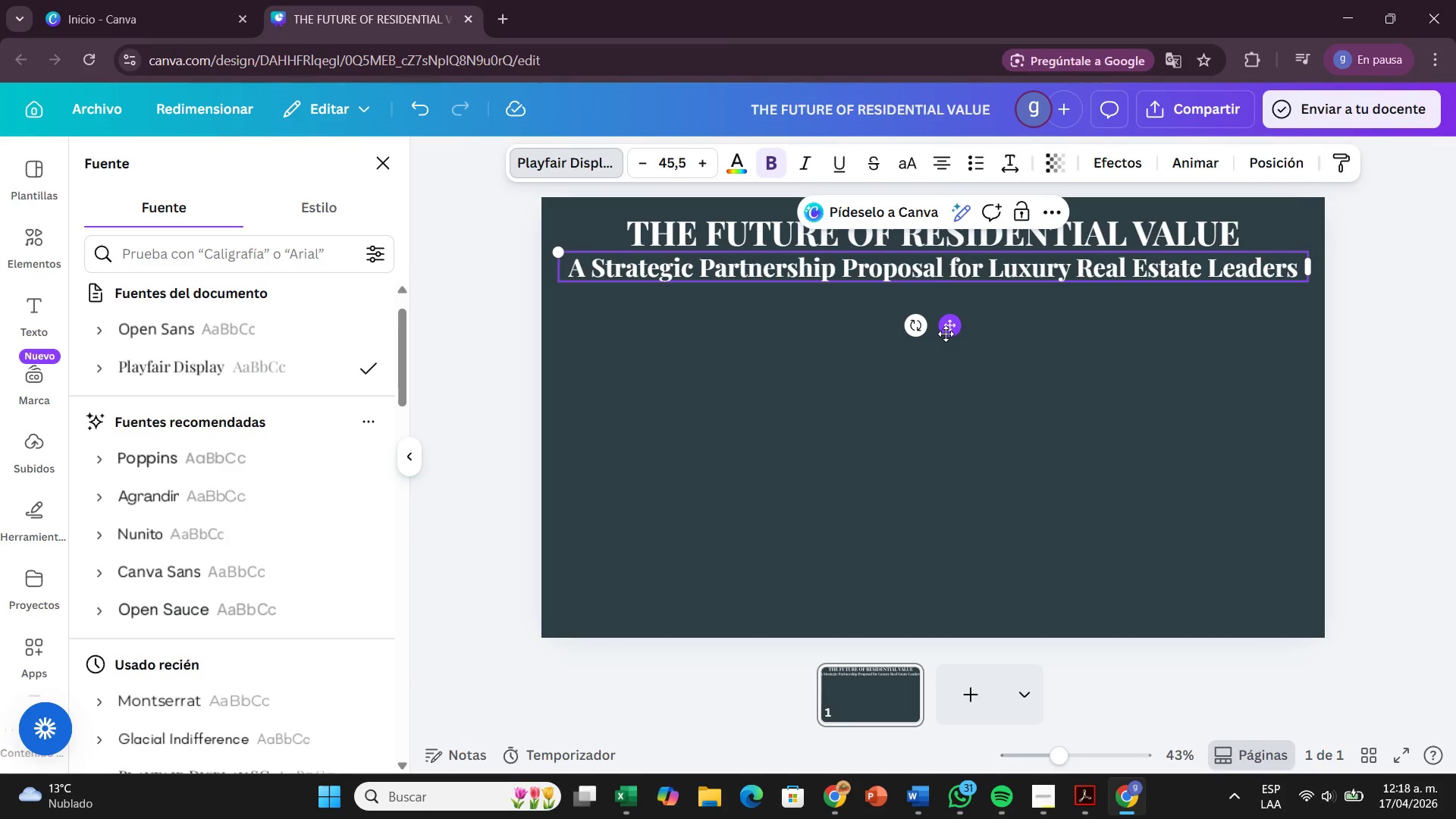 
wait(8.7)
 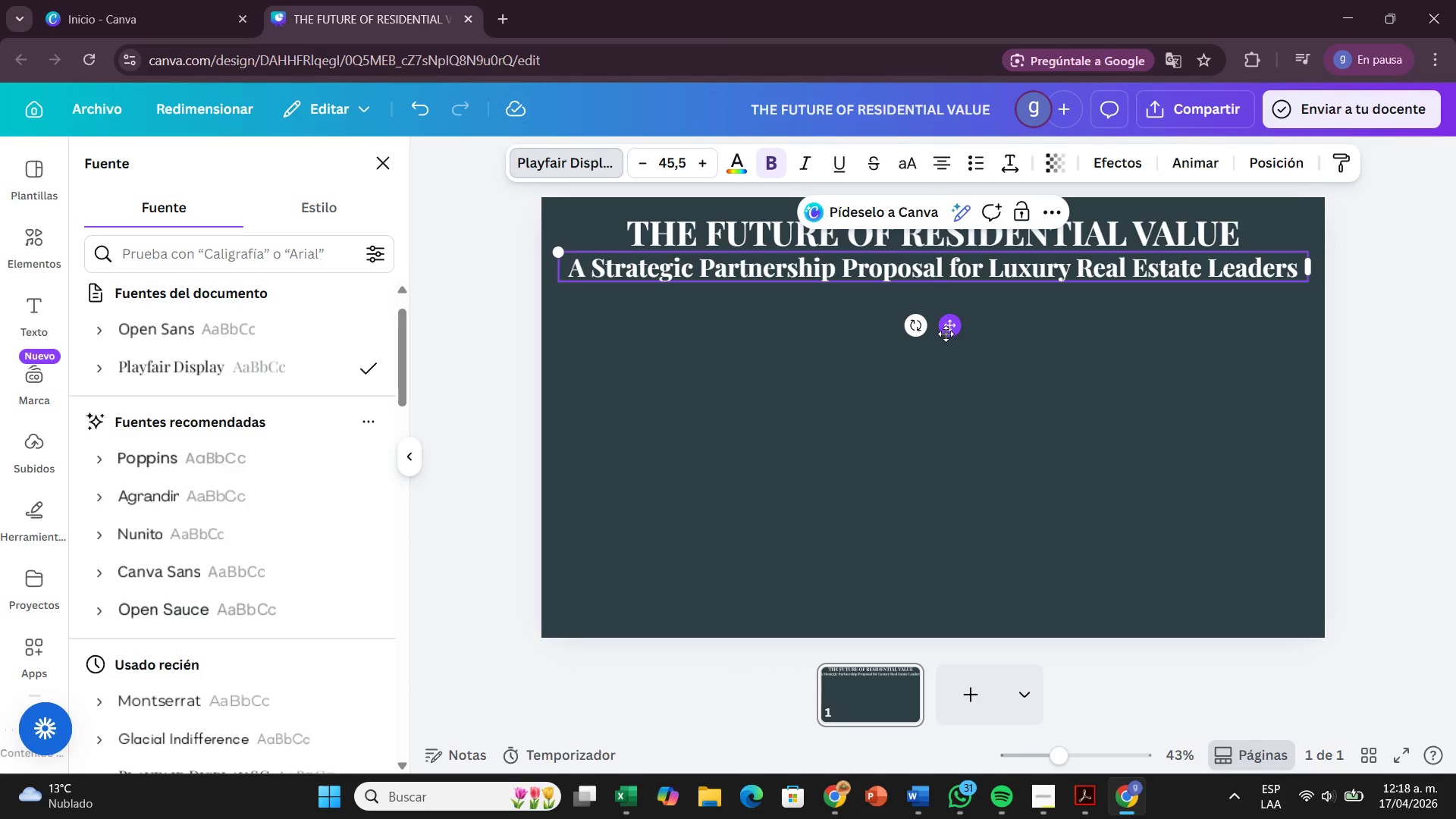 
left_click([1155, 408])
 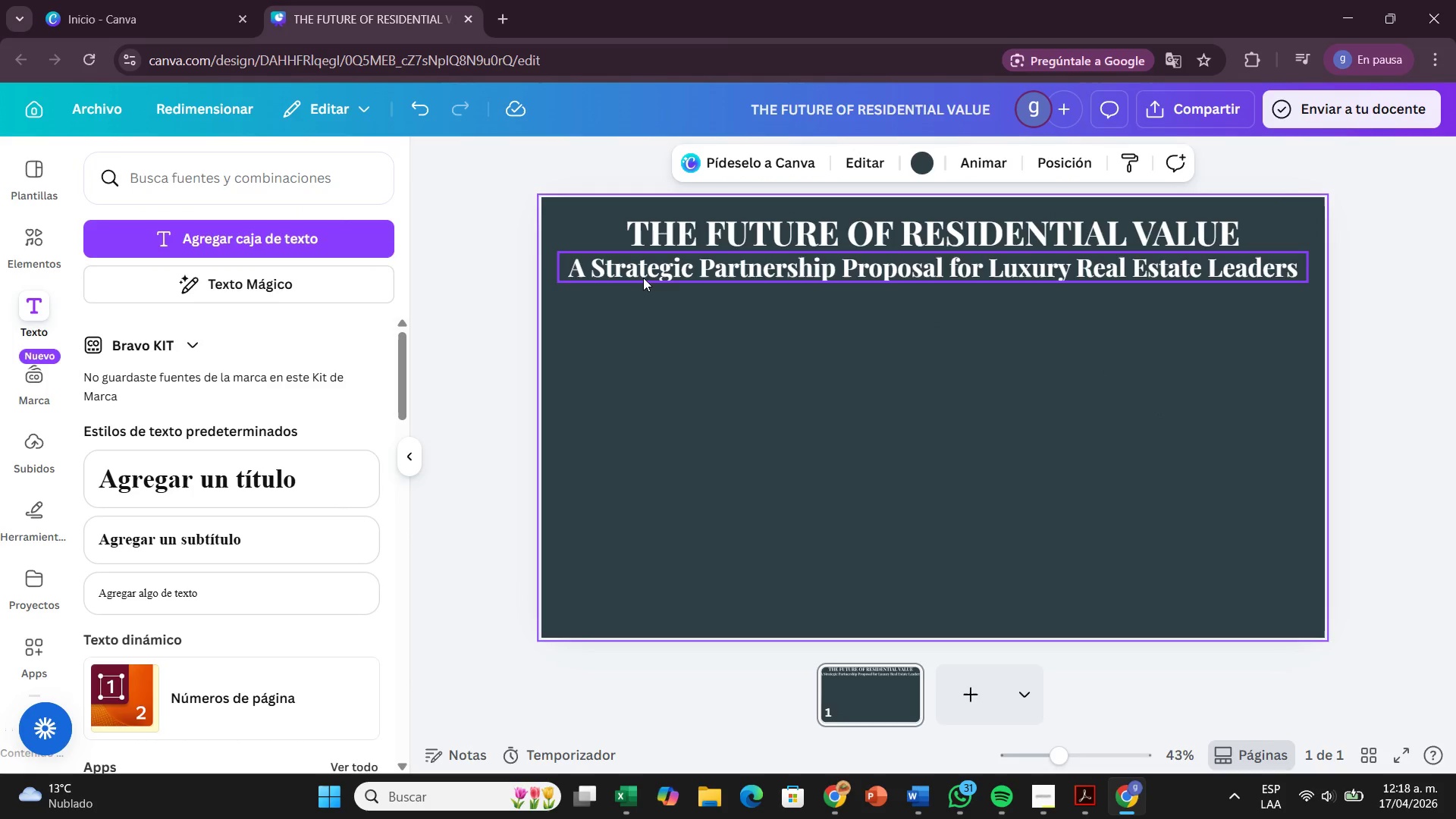 
wait(6.98)
 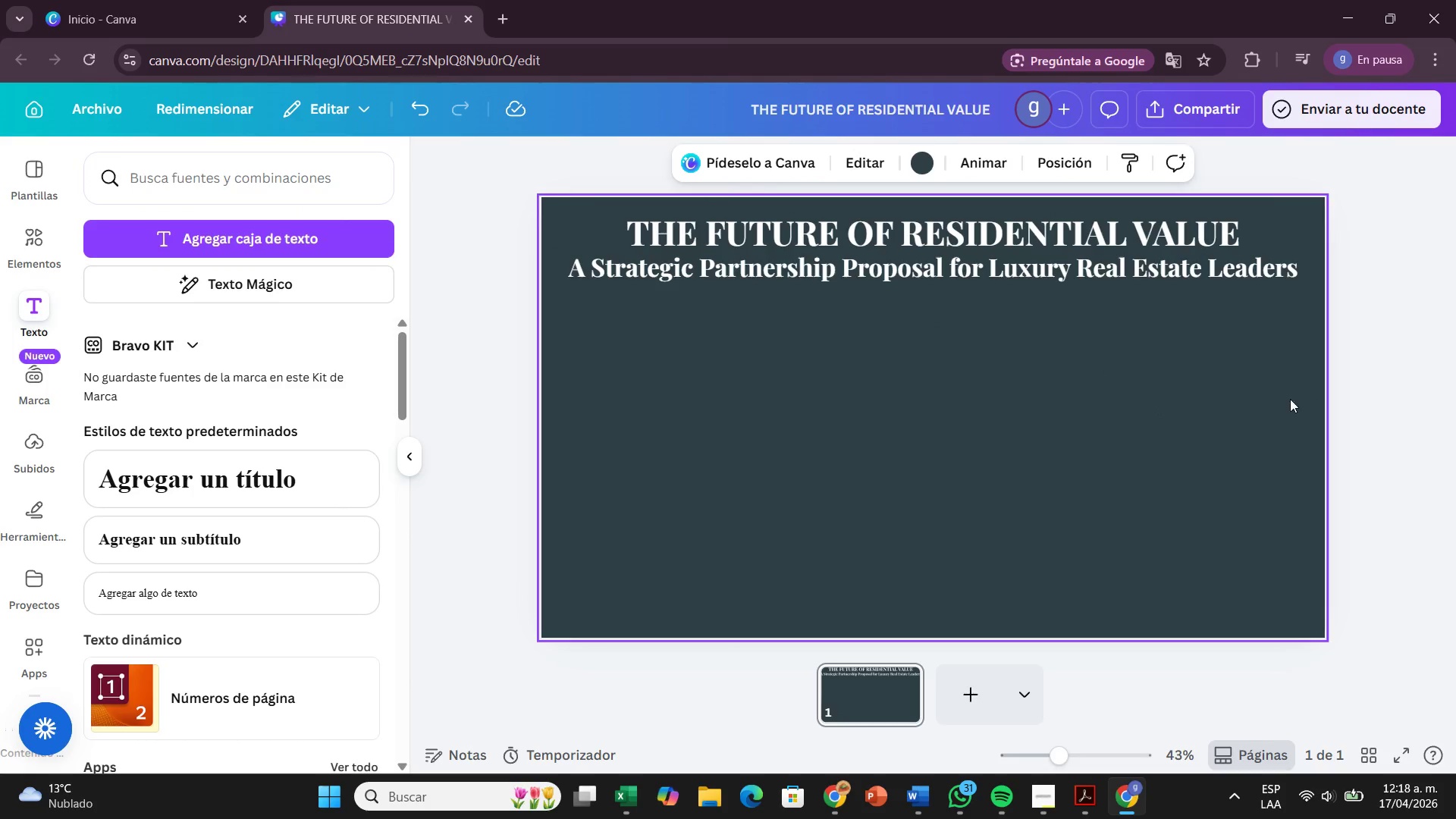 
left_click([664, 259])
 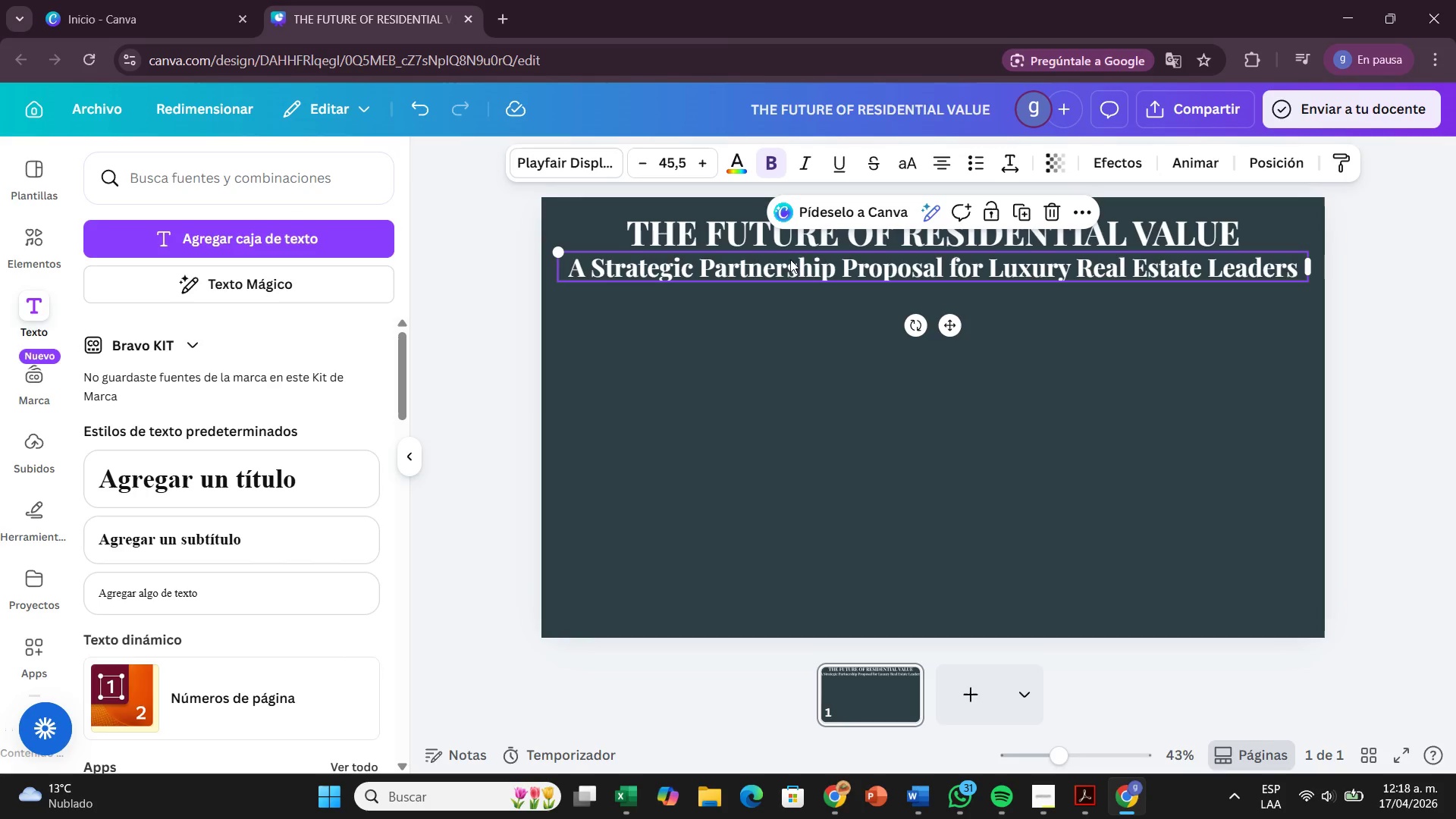 
left_click([1068, 351])
 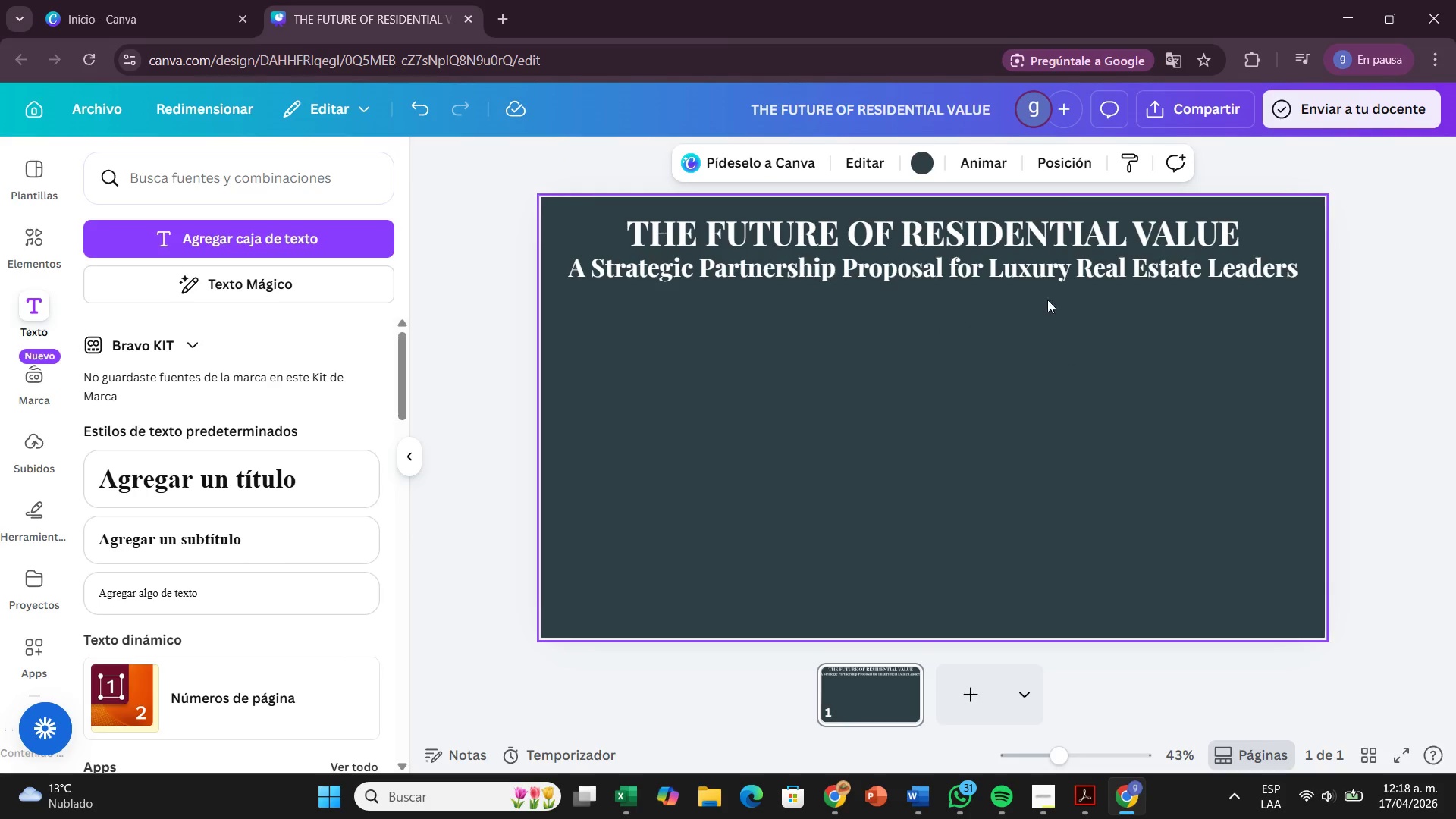 
left_click_drag(start_coordinate=[1035, 237], to_coordinate=[1031, 246])
 